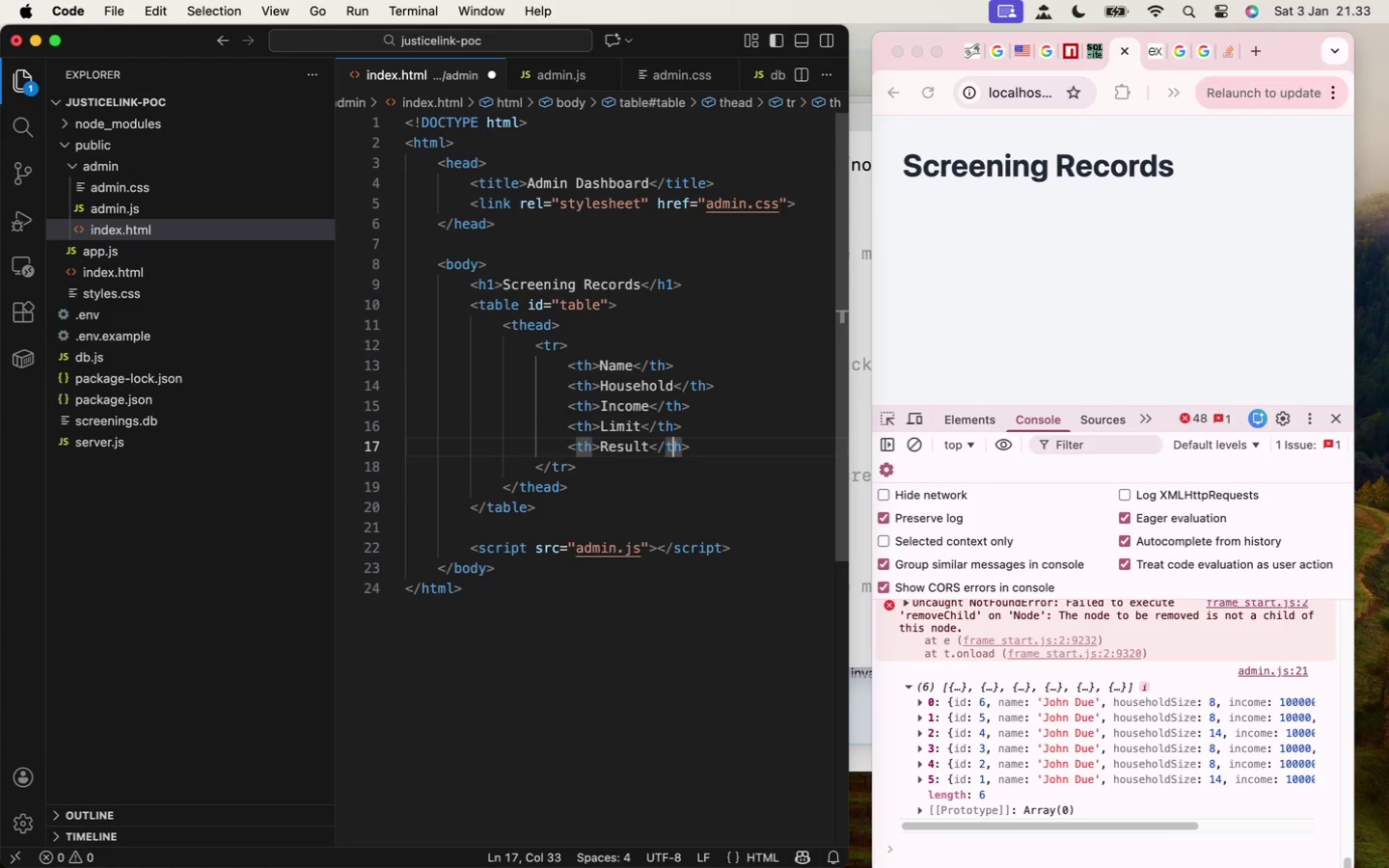 
key(ArrowRight)
 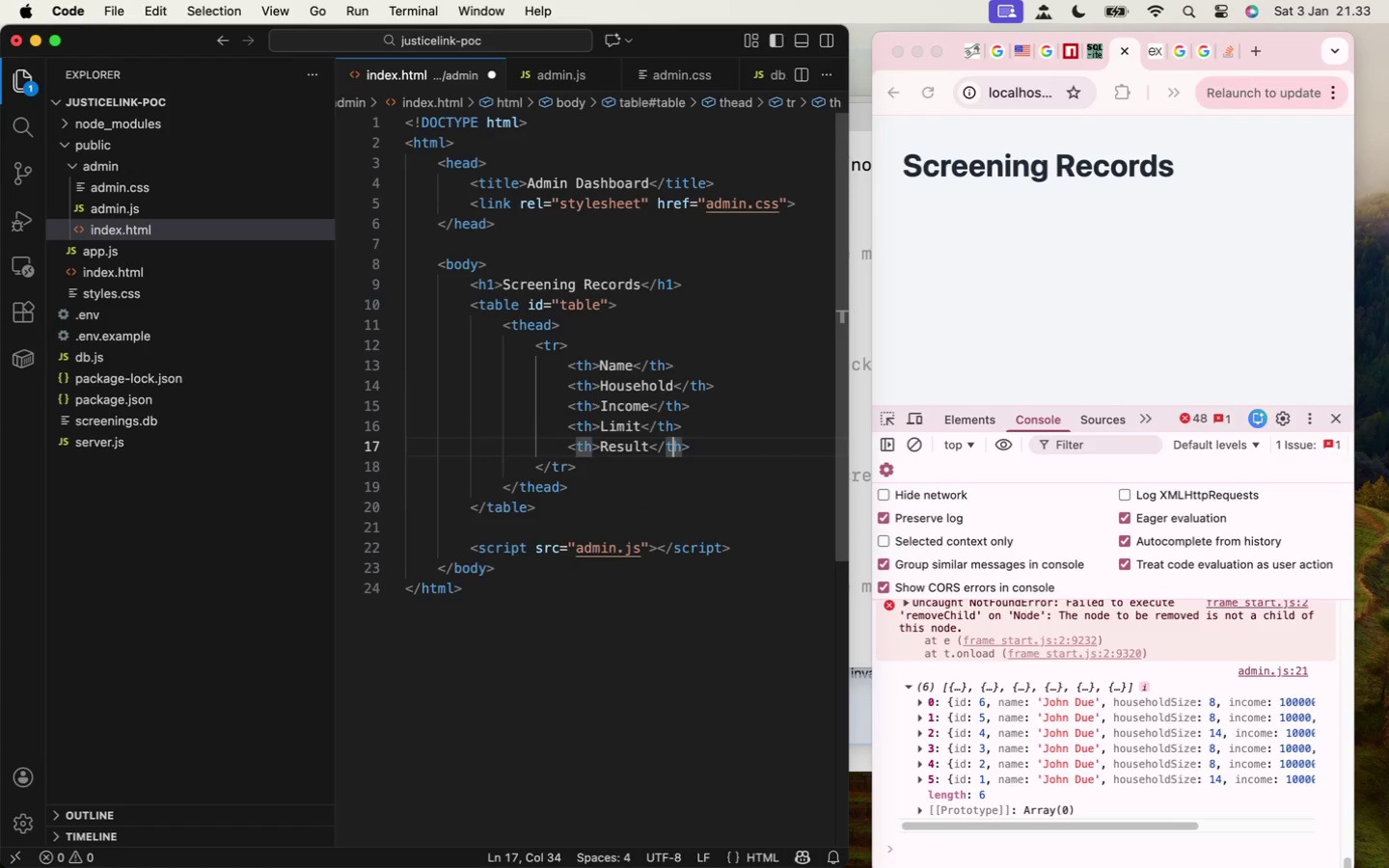 
key(ArrowRight)
 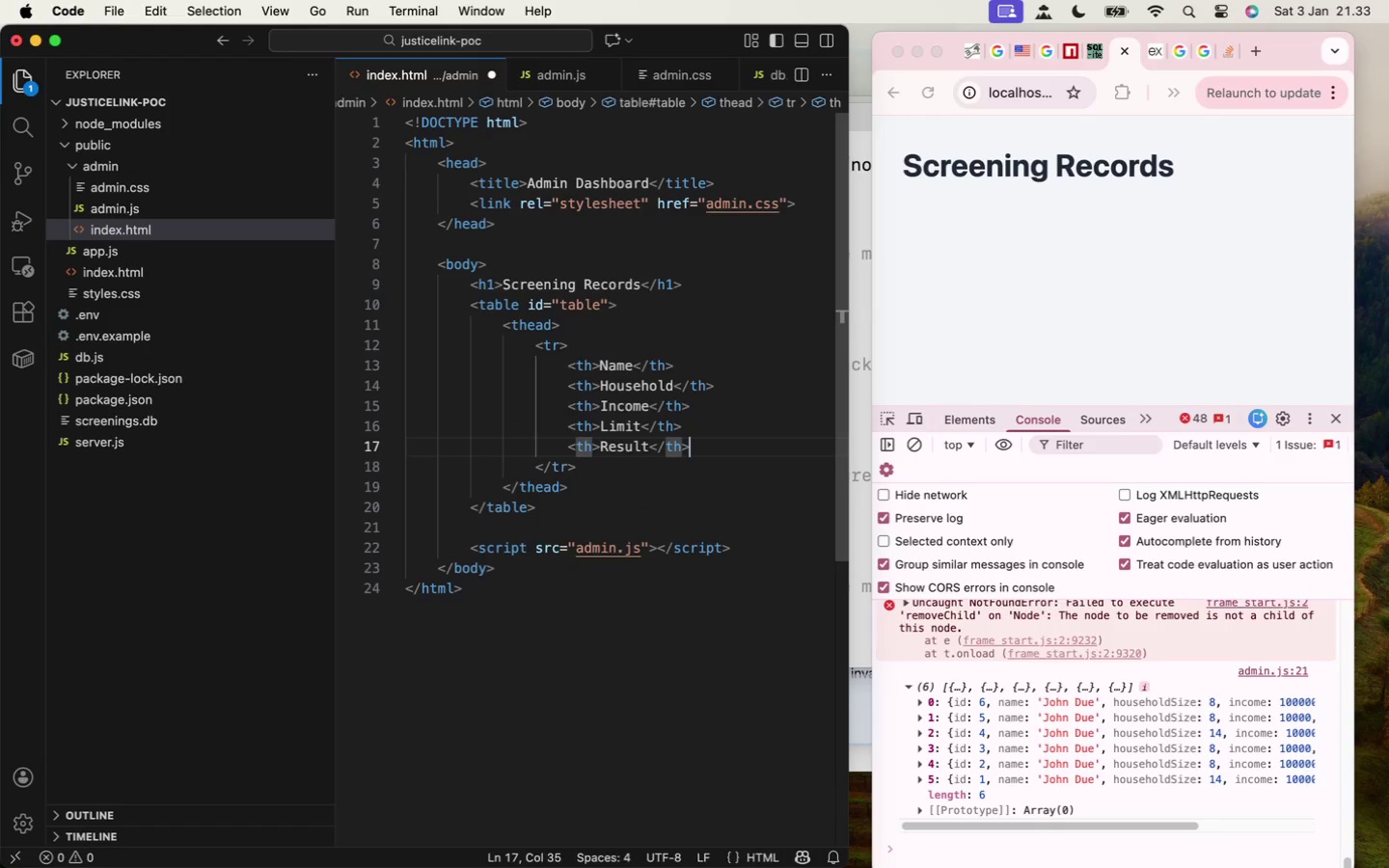 
key(ArrowRight)
 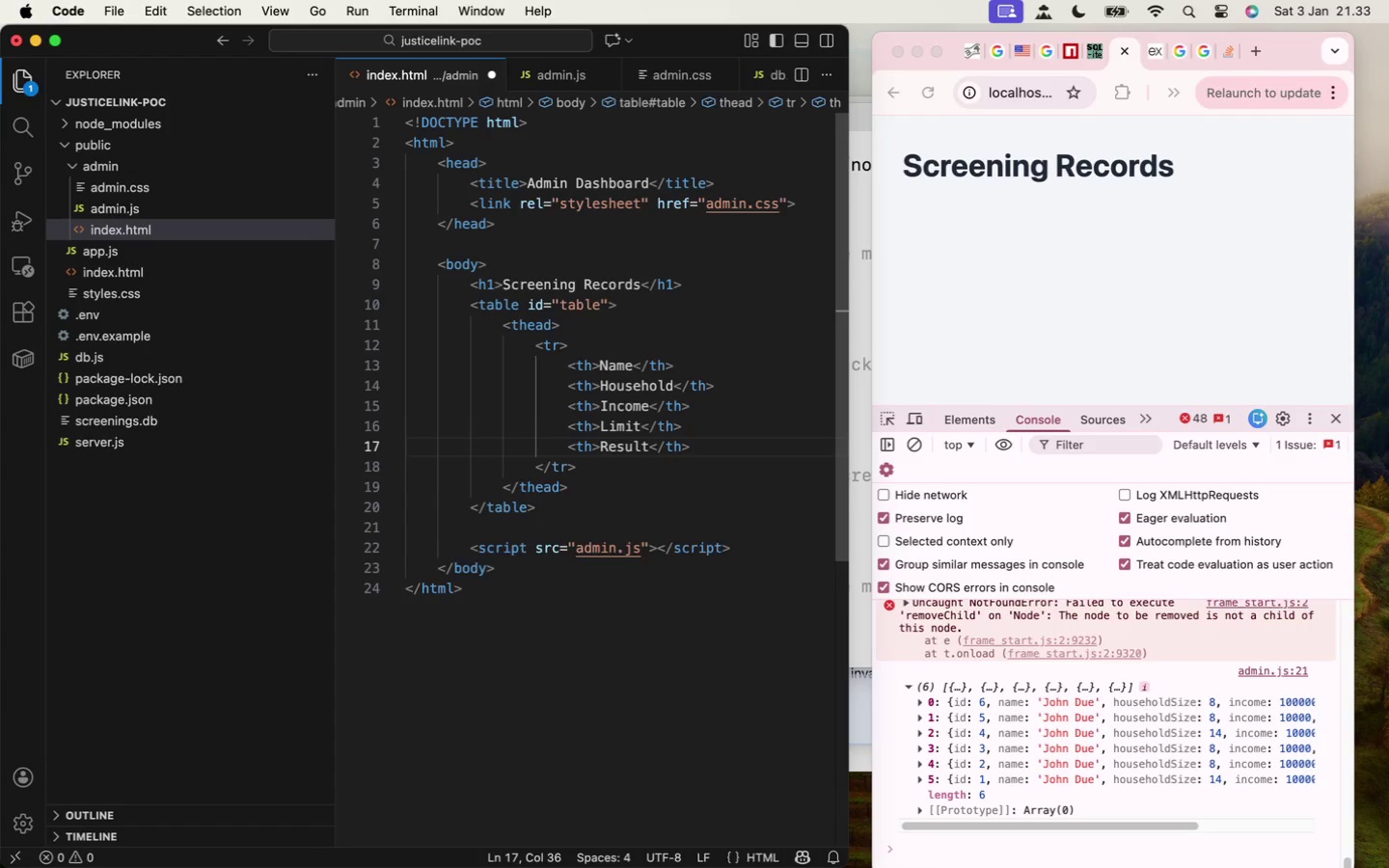 
key(Enter)
 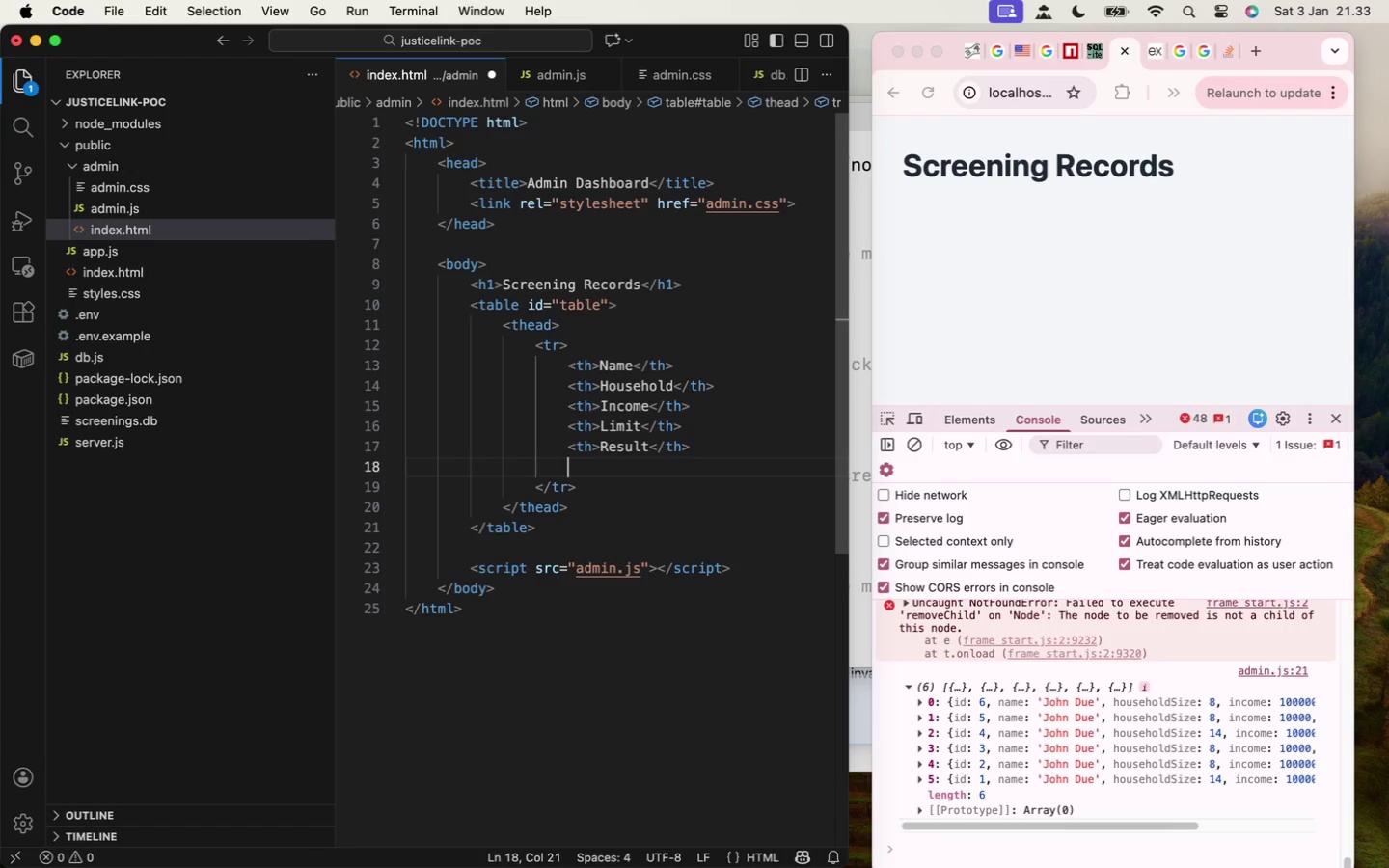 
type(<th>Time)
 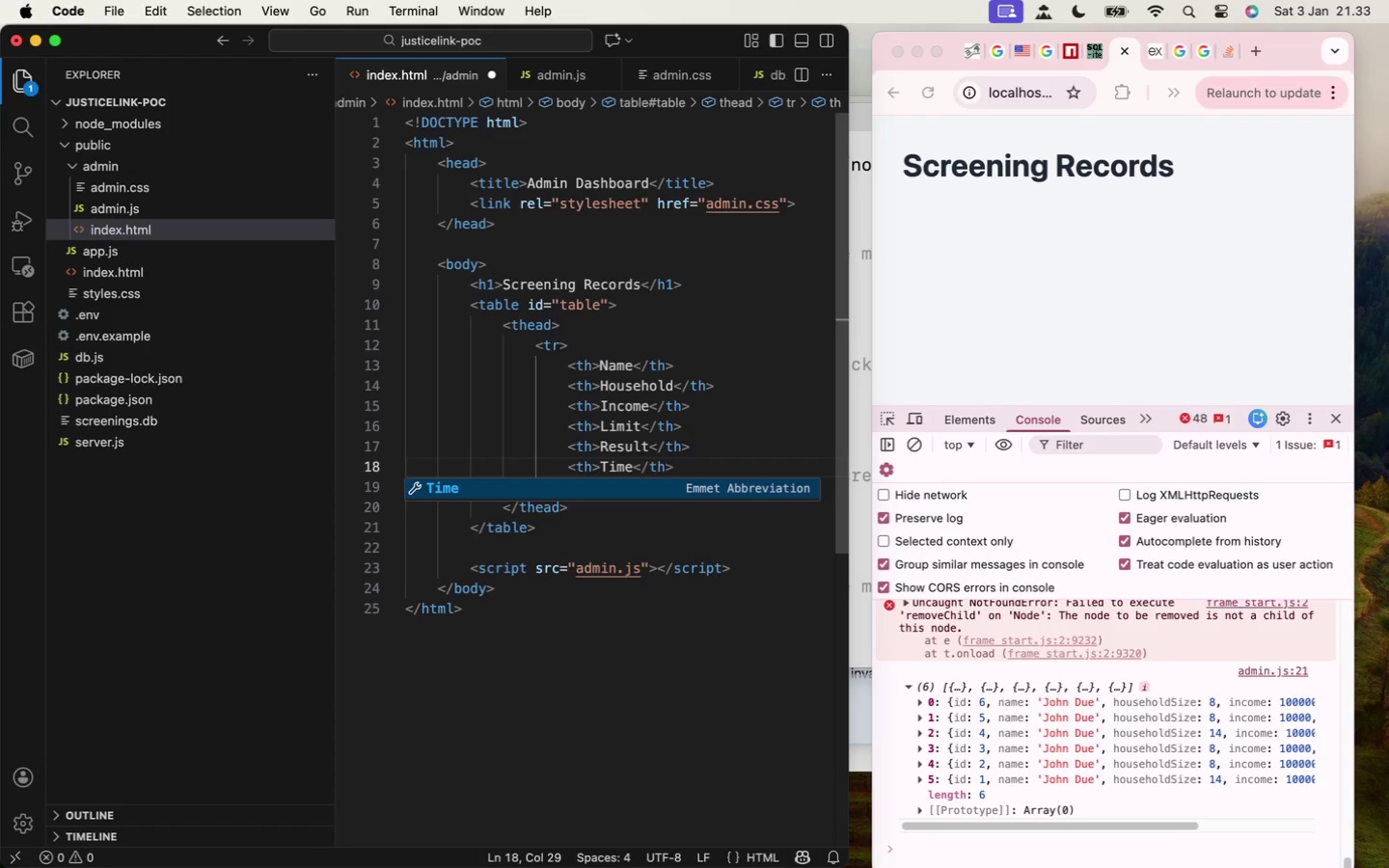 
left_click([694, 452])
 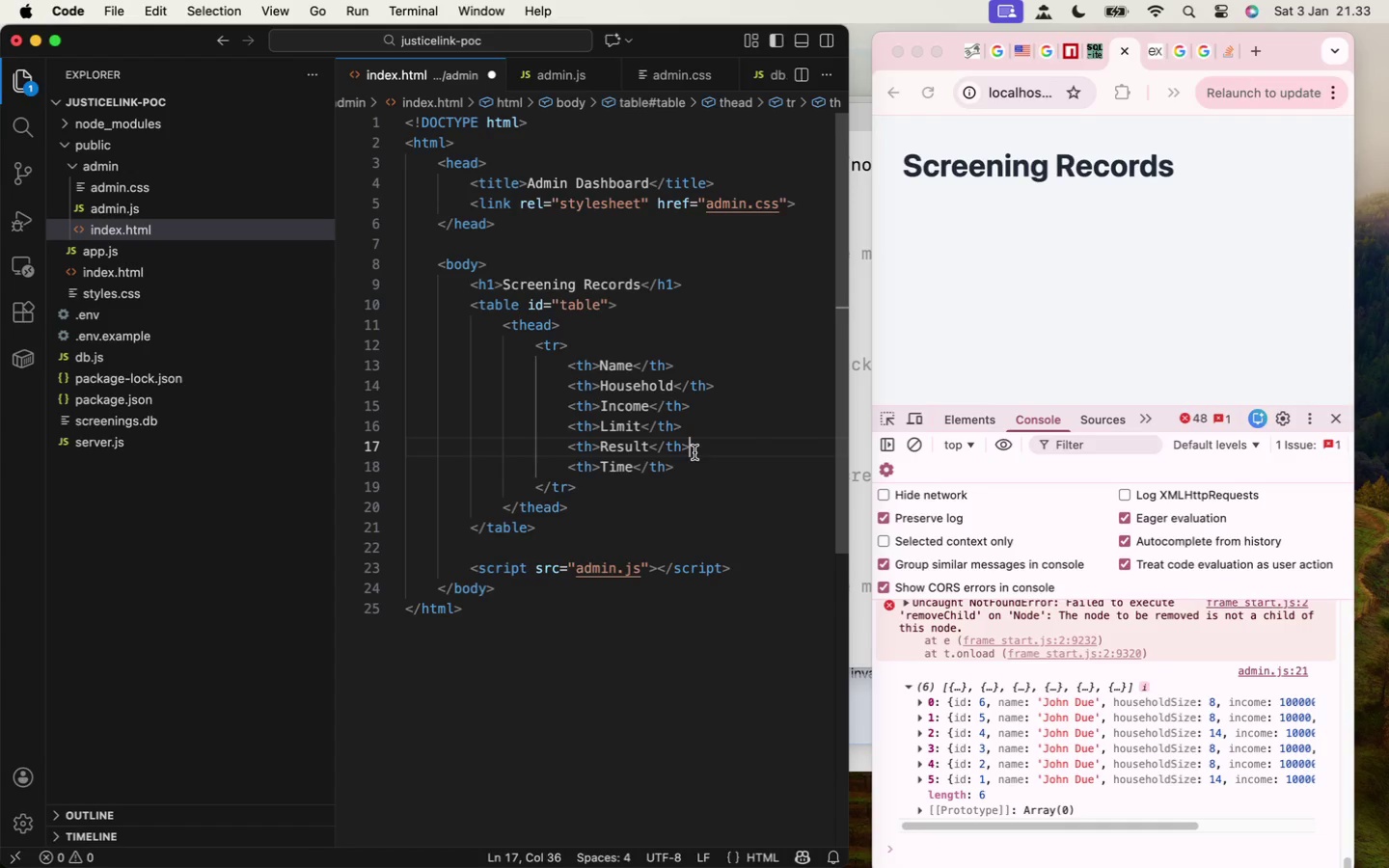 
key(Meta+S)
 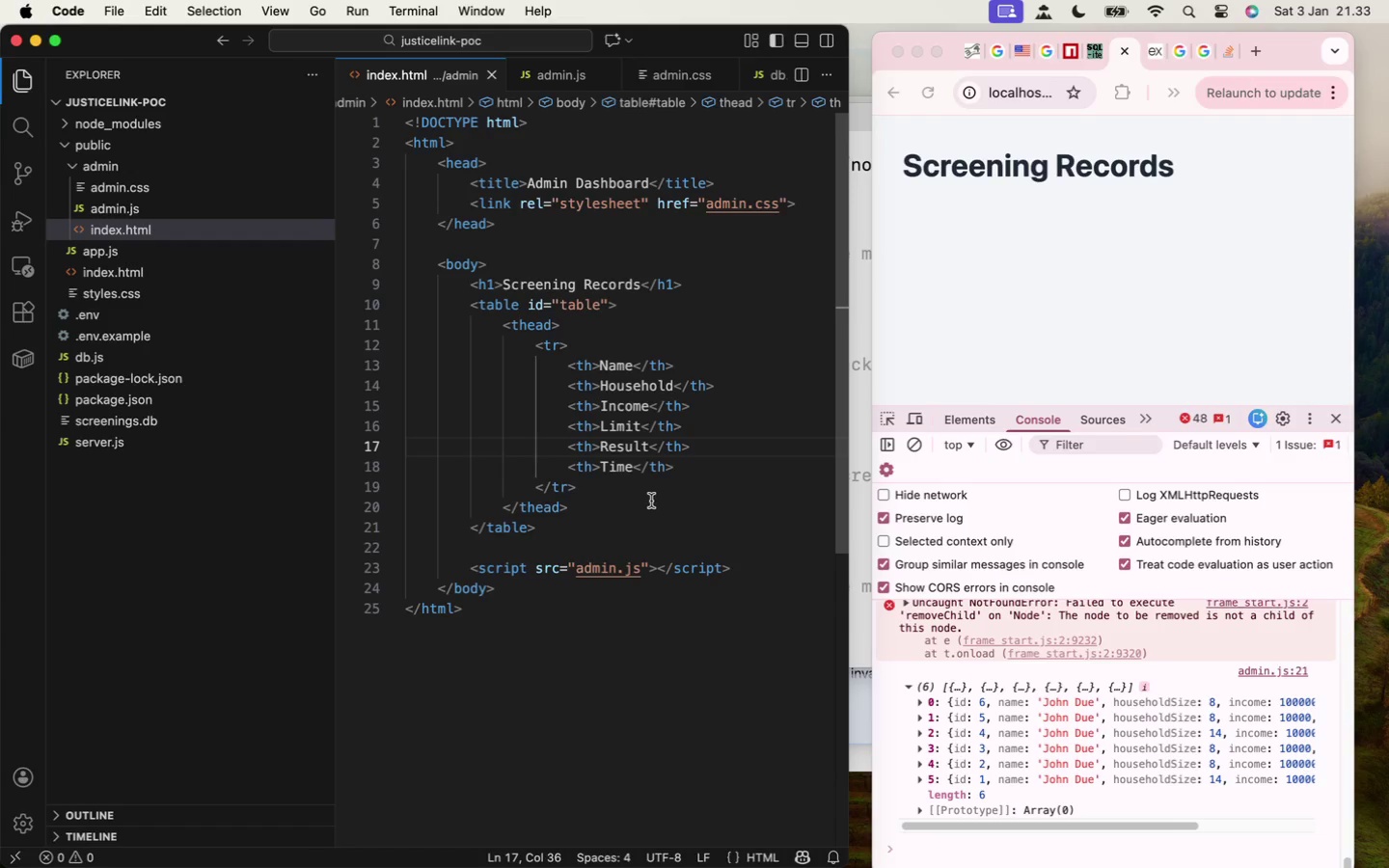 
left_click([645, 503])
 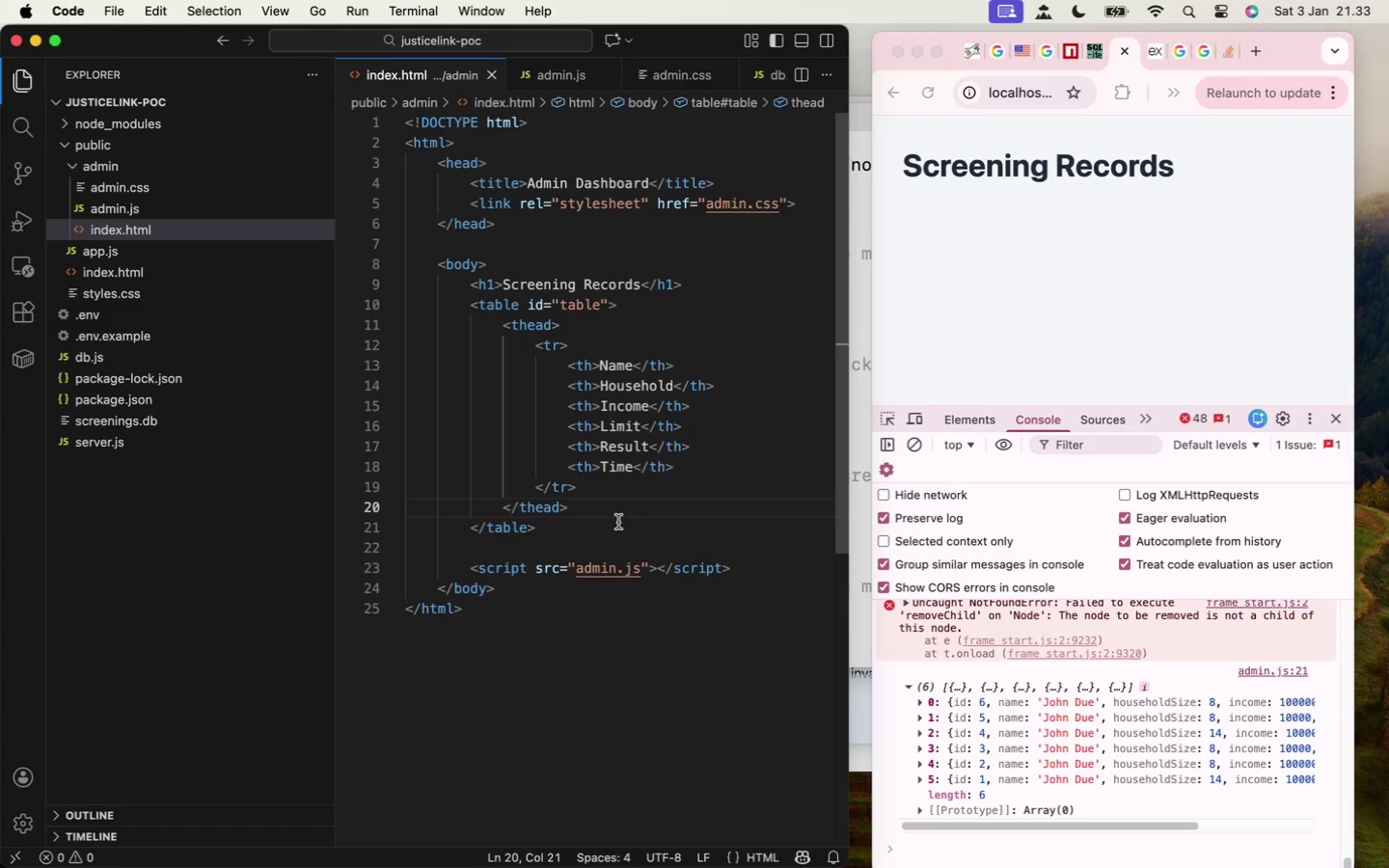 
key(Enter)
 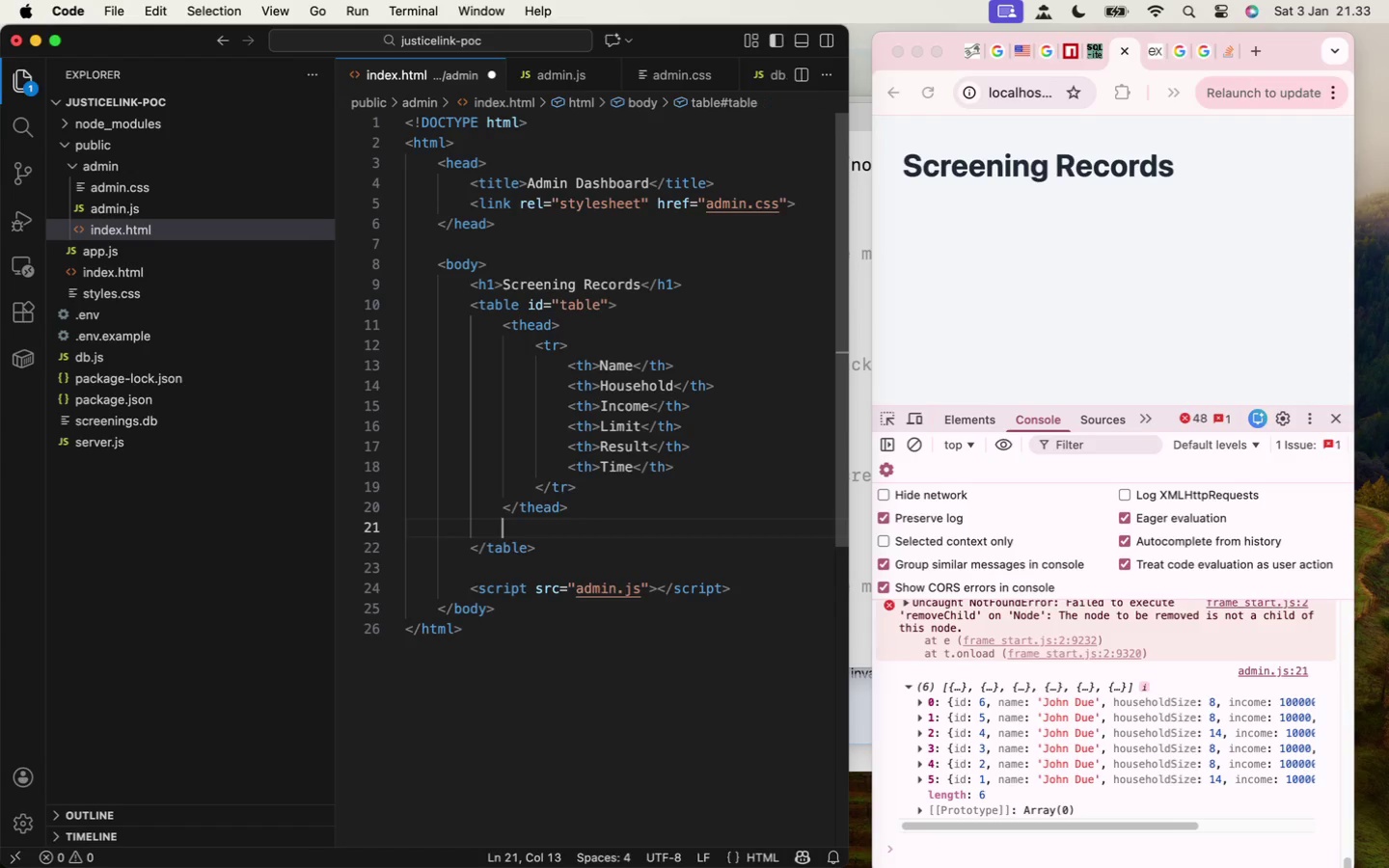 
type(<tbody>)
 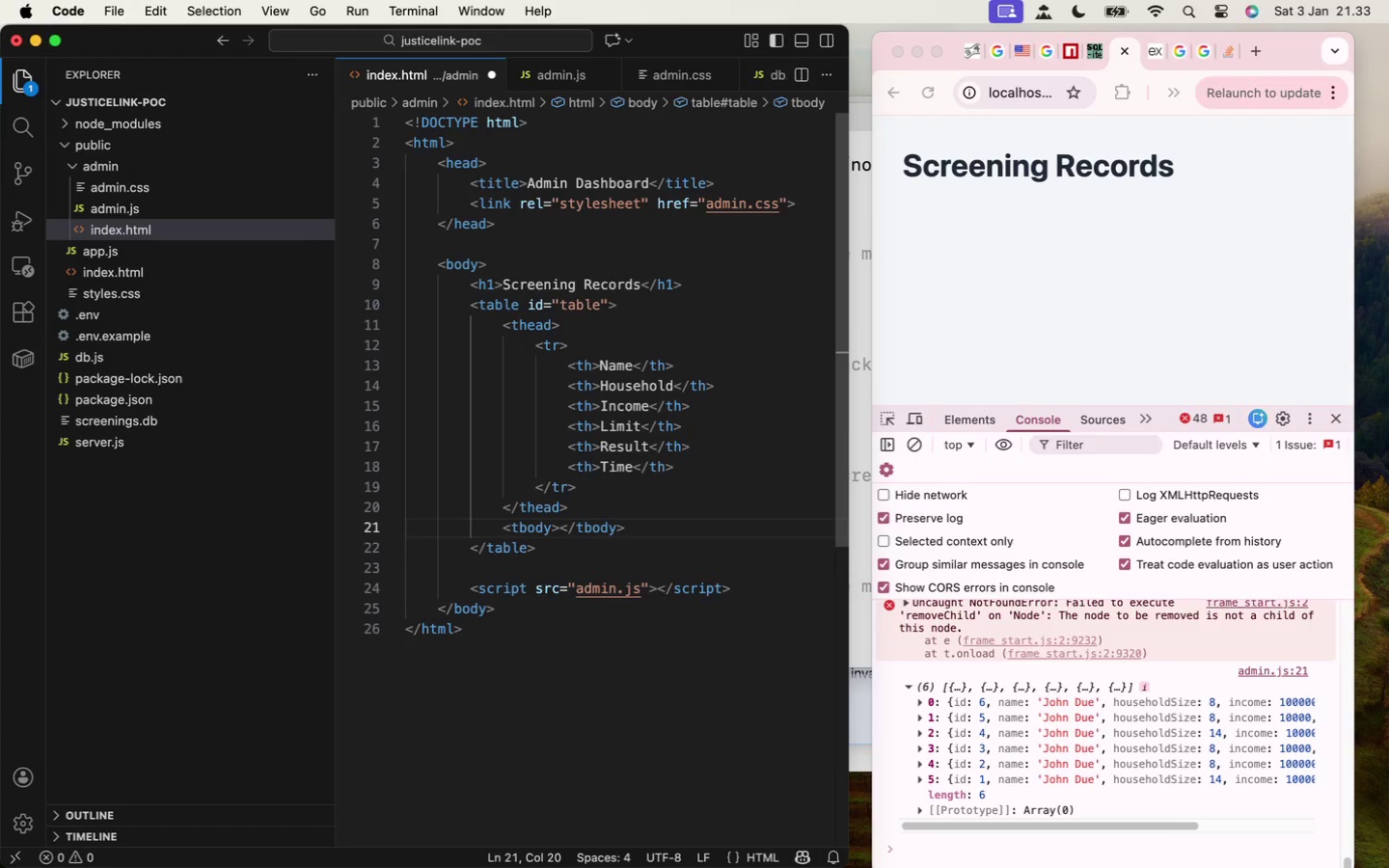 
key(Meta+S)
 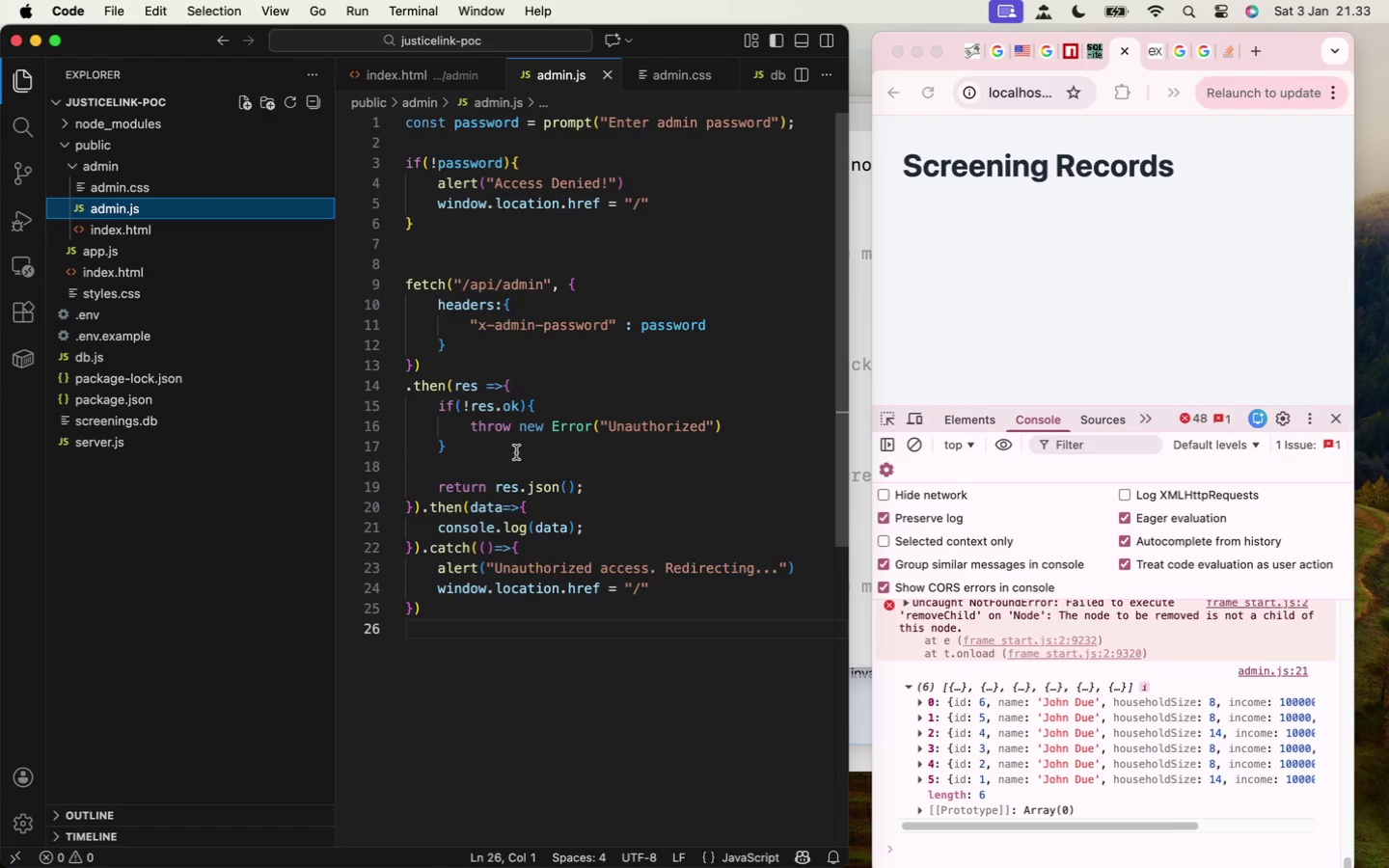 
left_click([619, 529])
 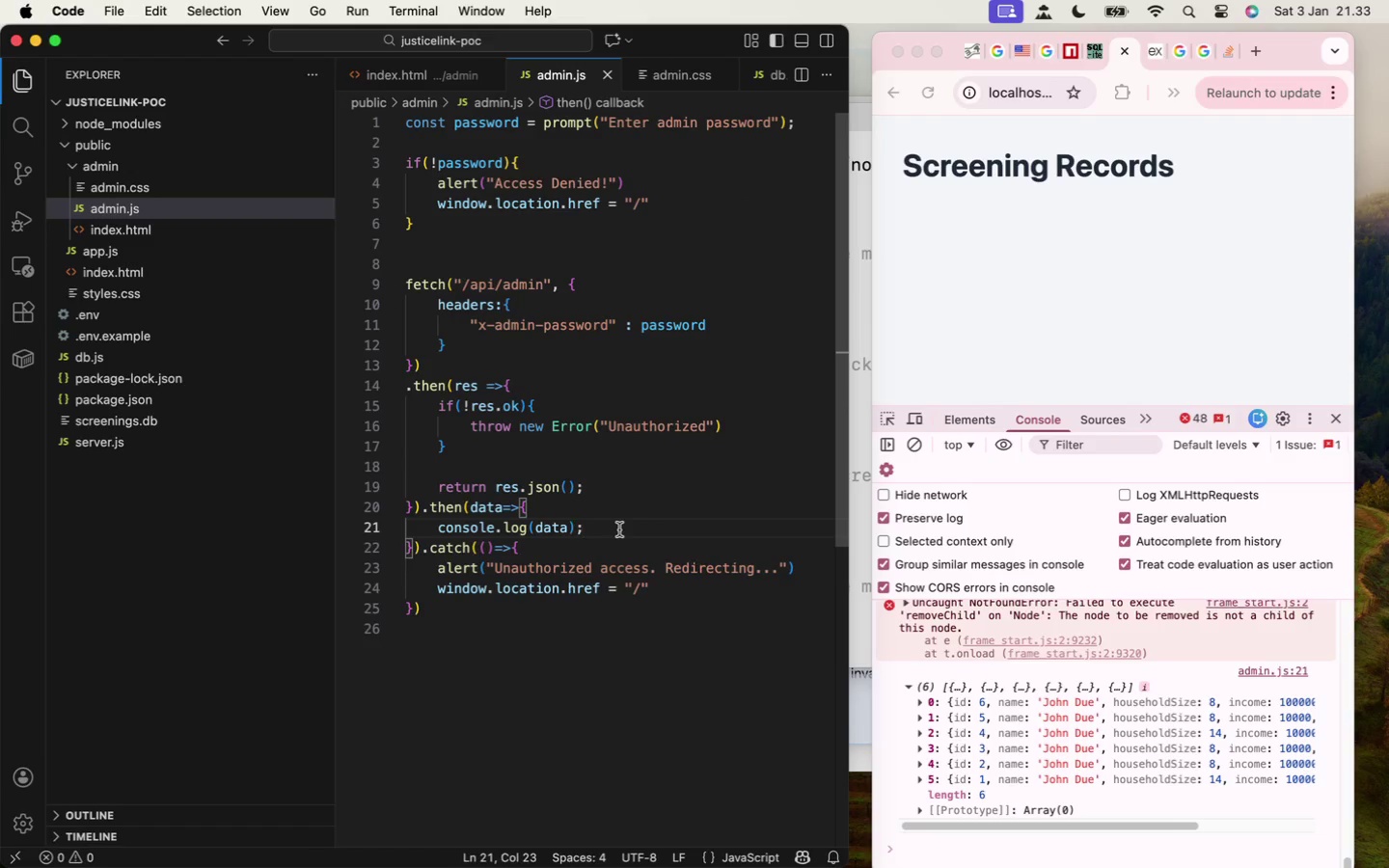 
key(Enter)
 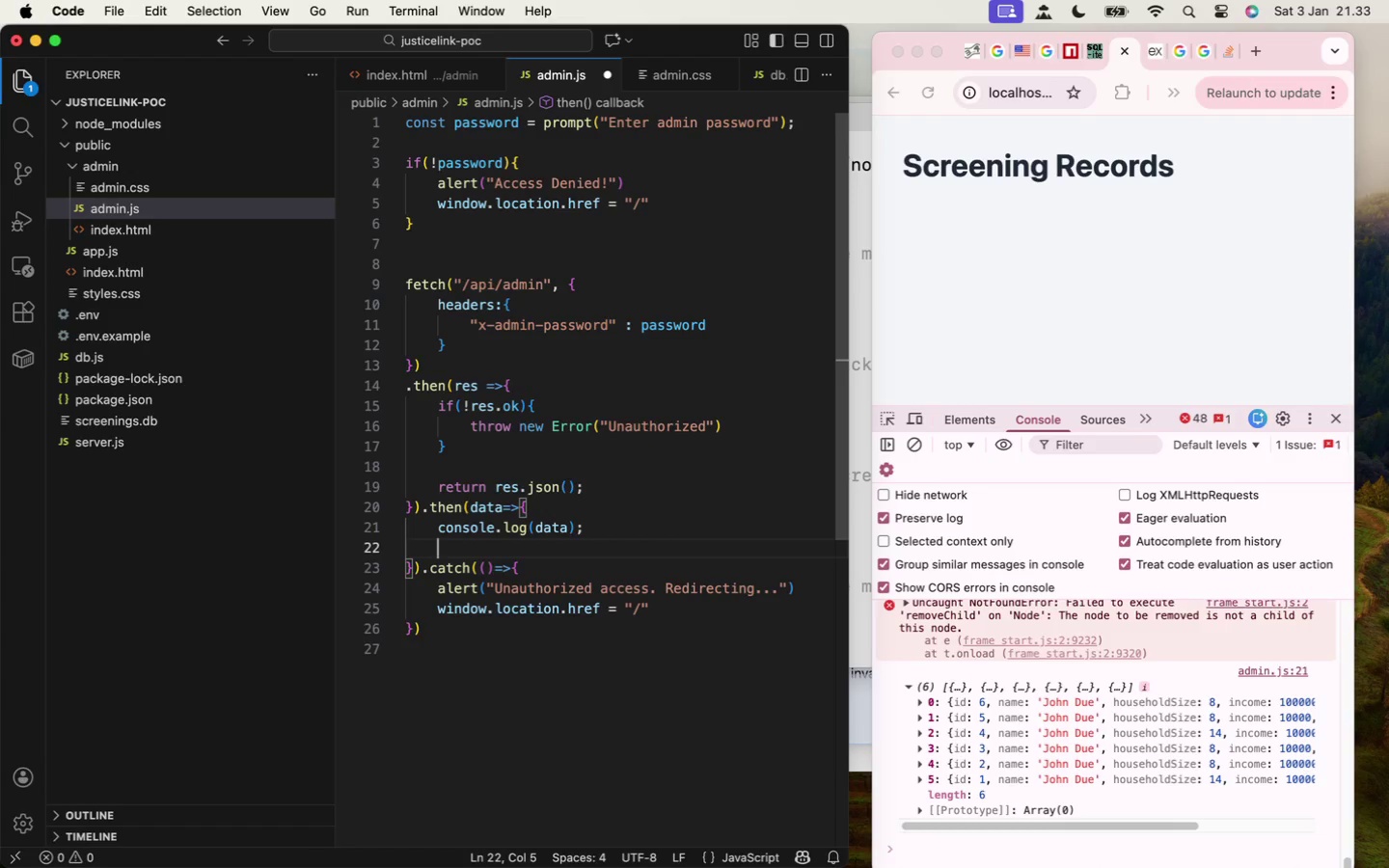 
wait(6.64)
 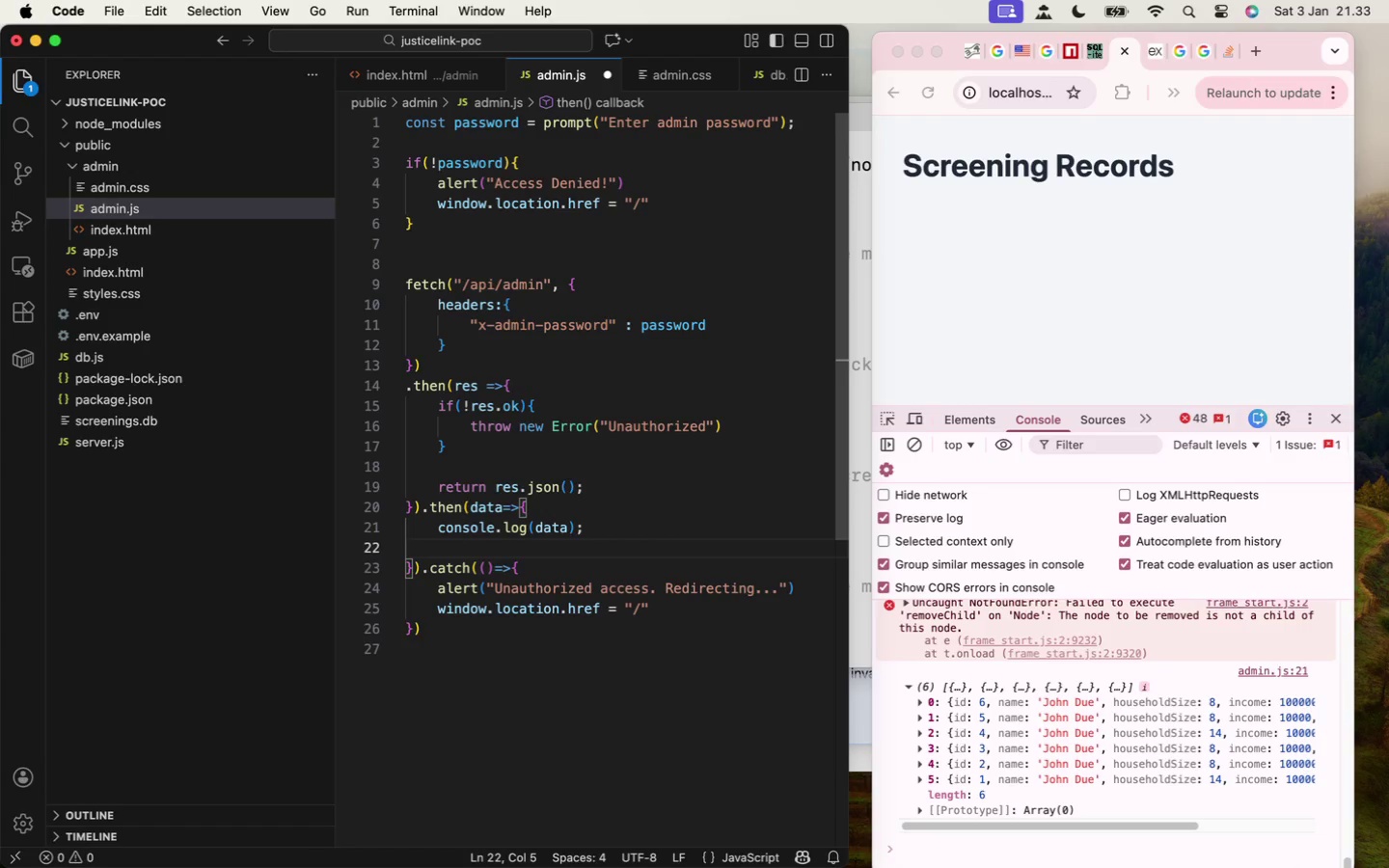 
type(const tbody = docum)
 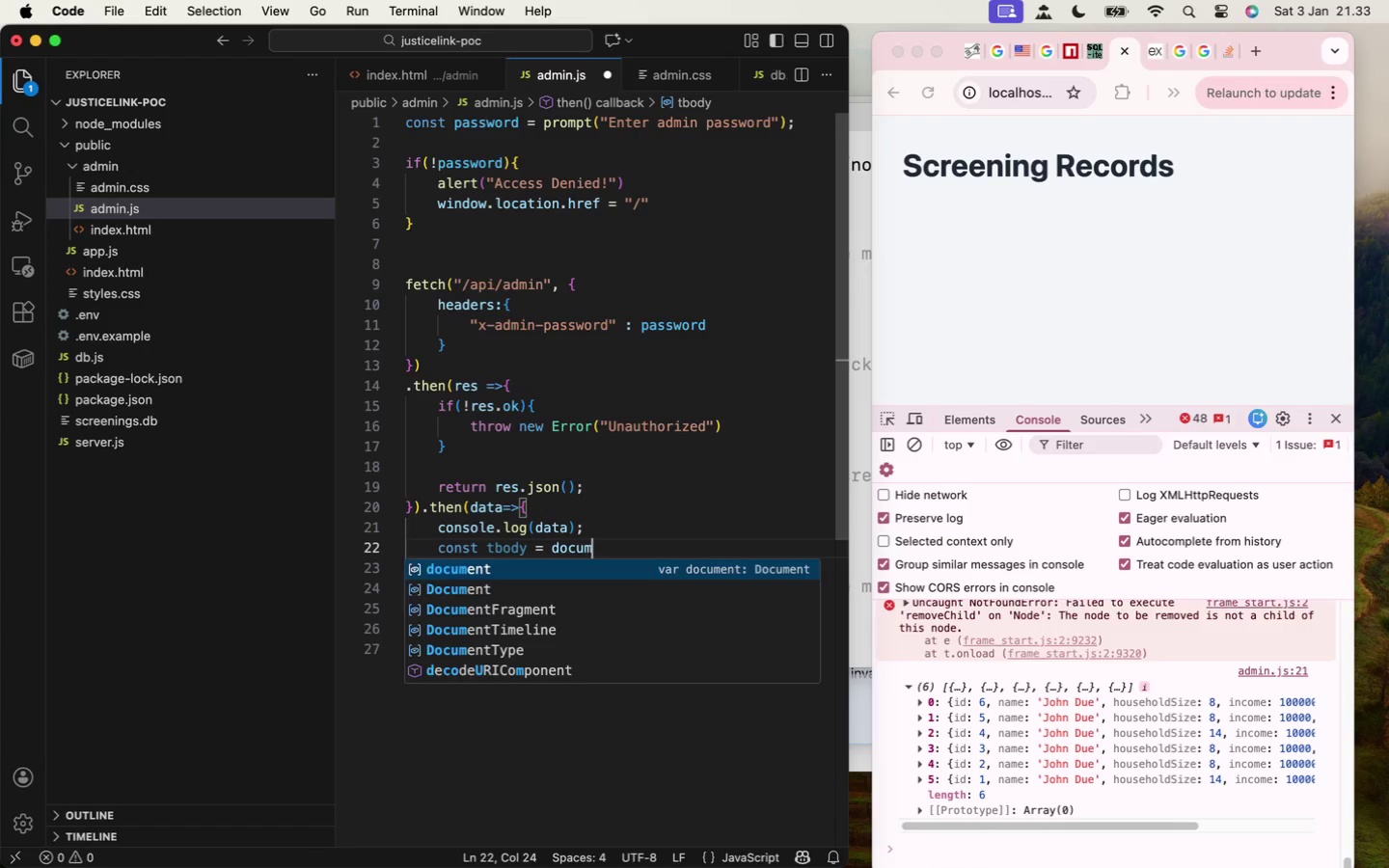 
key(Enter)
 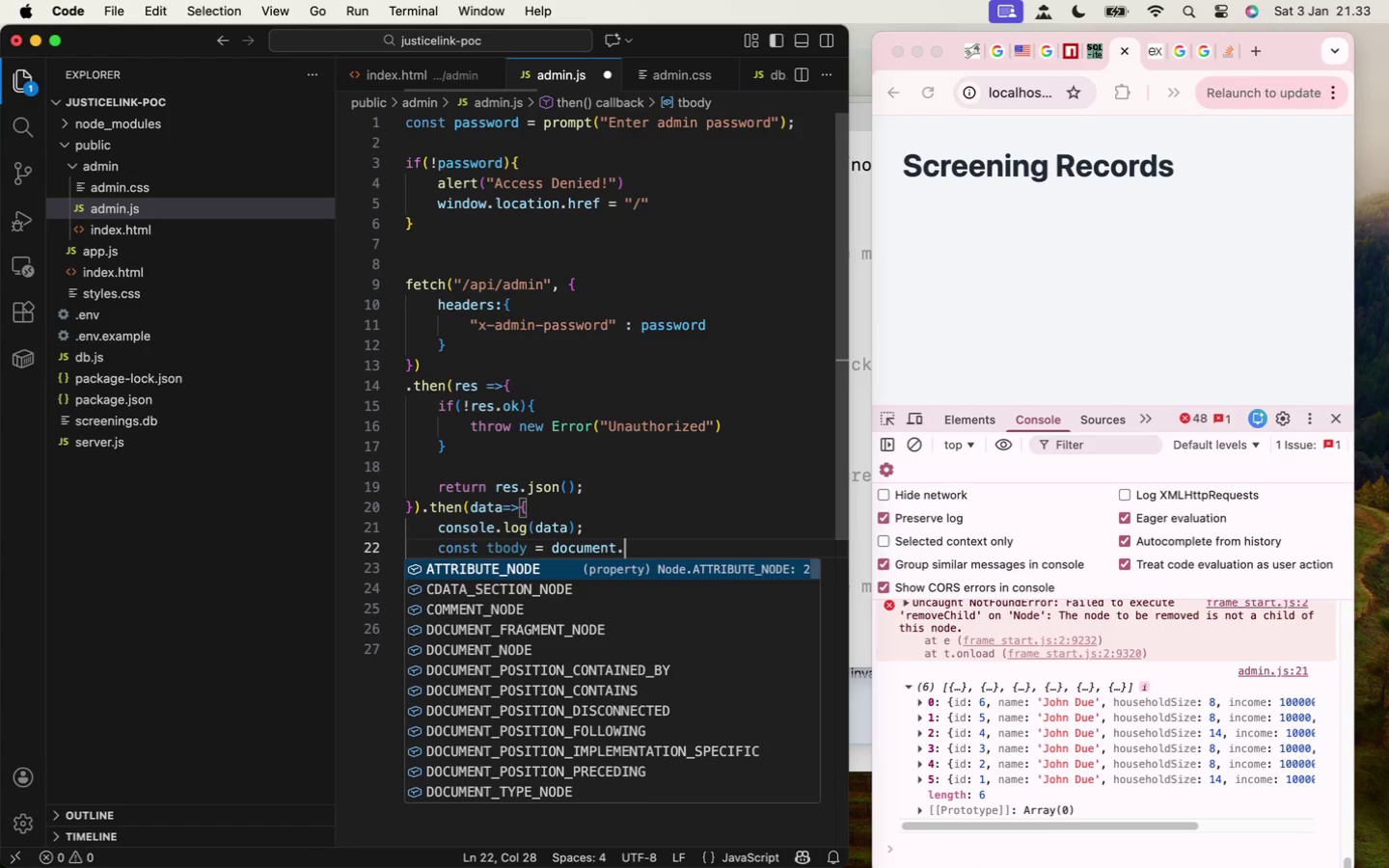 
type(.get)
 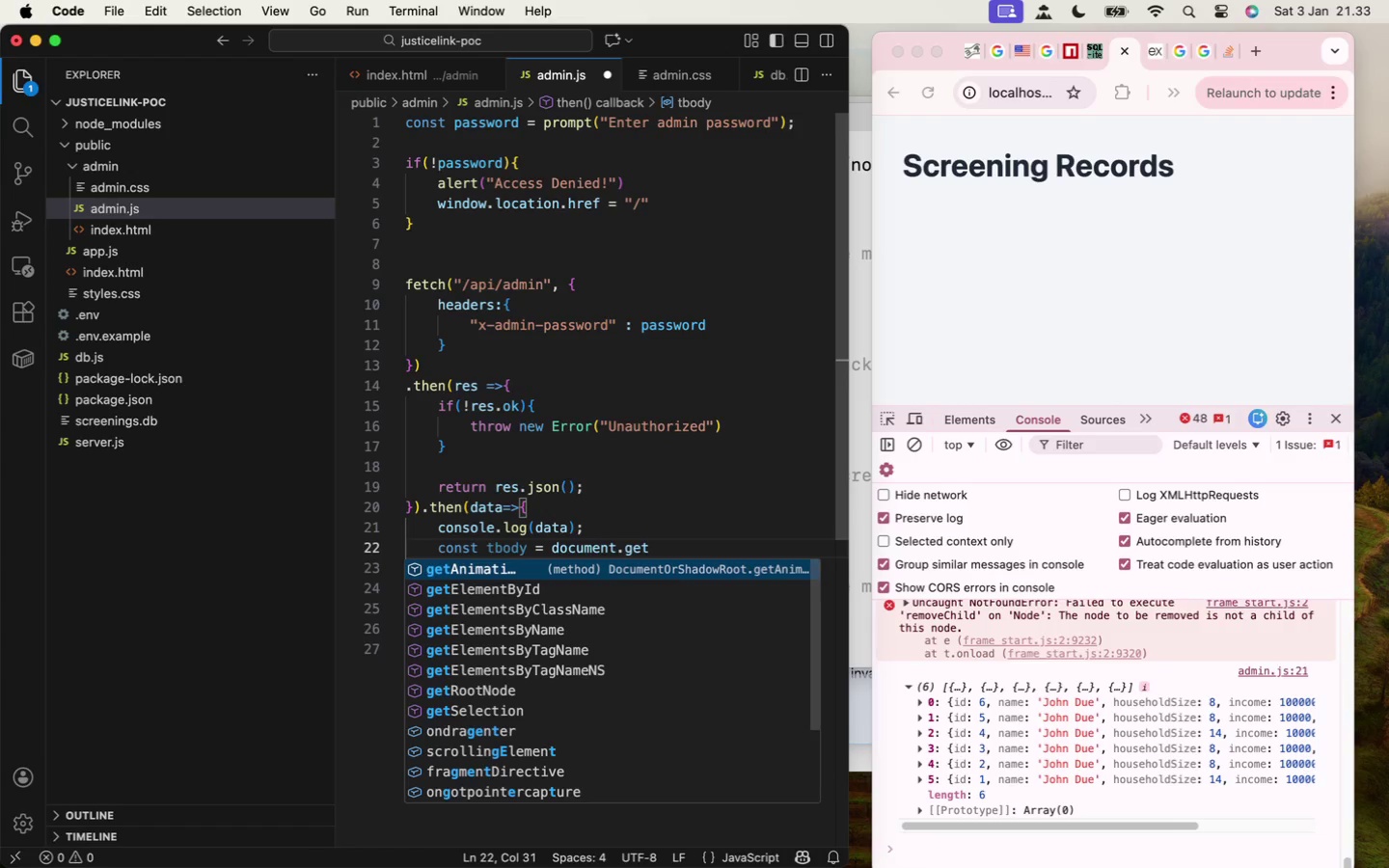 
key(ArrowDown)
 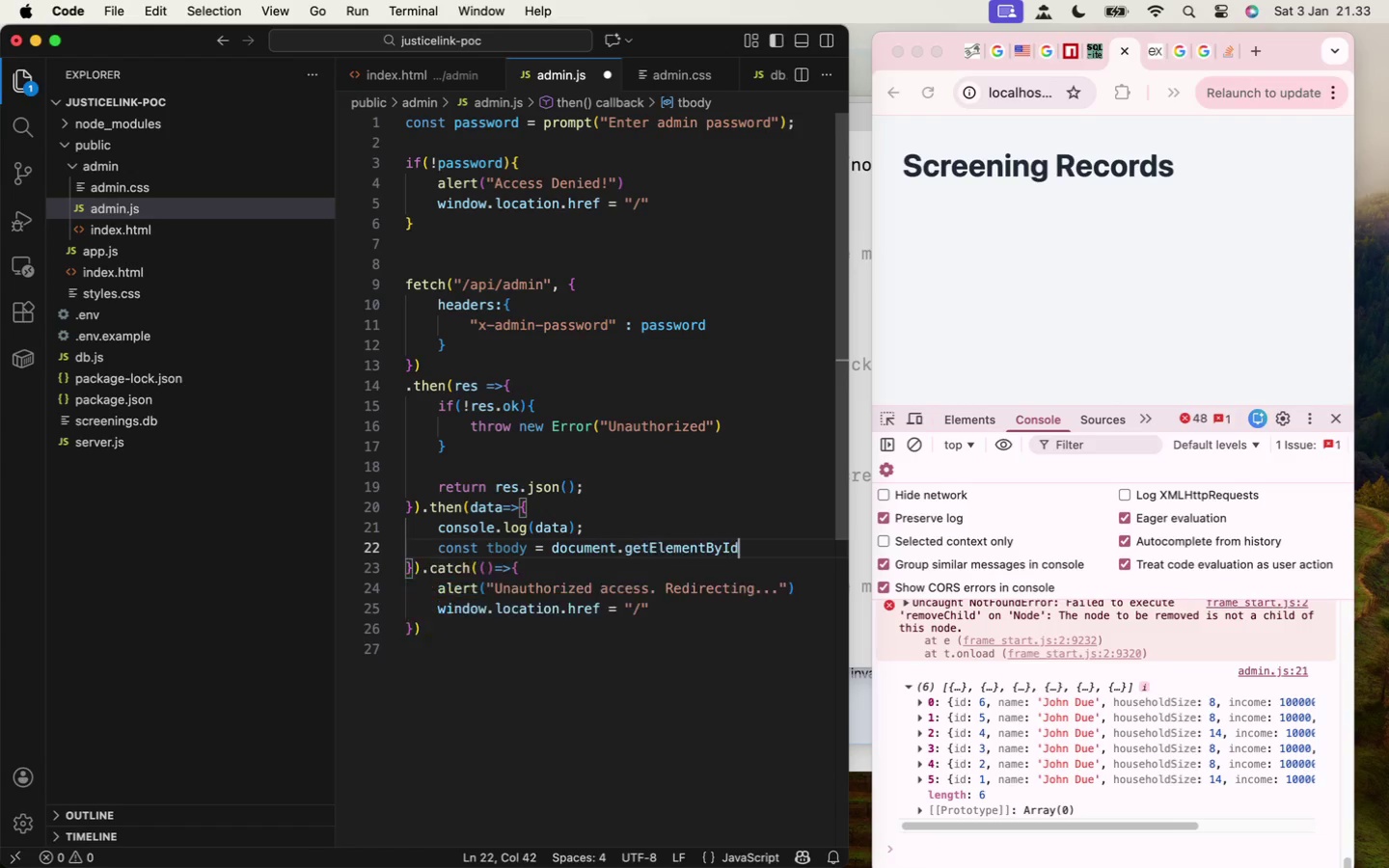 
key(Enter)
 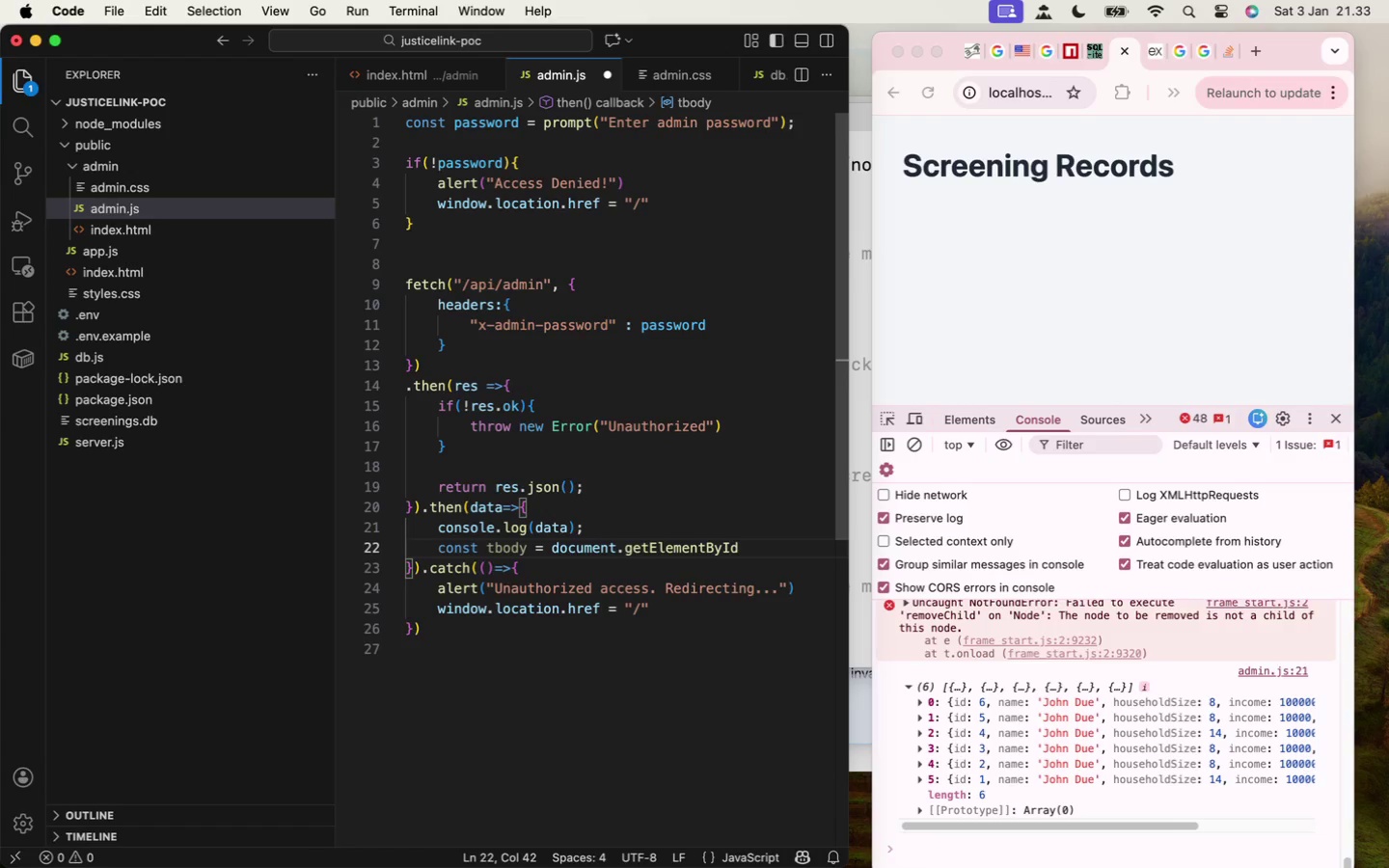 
hold_key(key=Backspace, duration=1.0)
 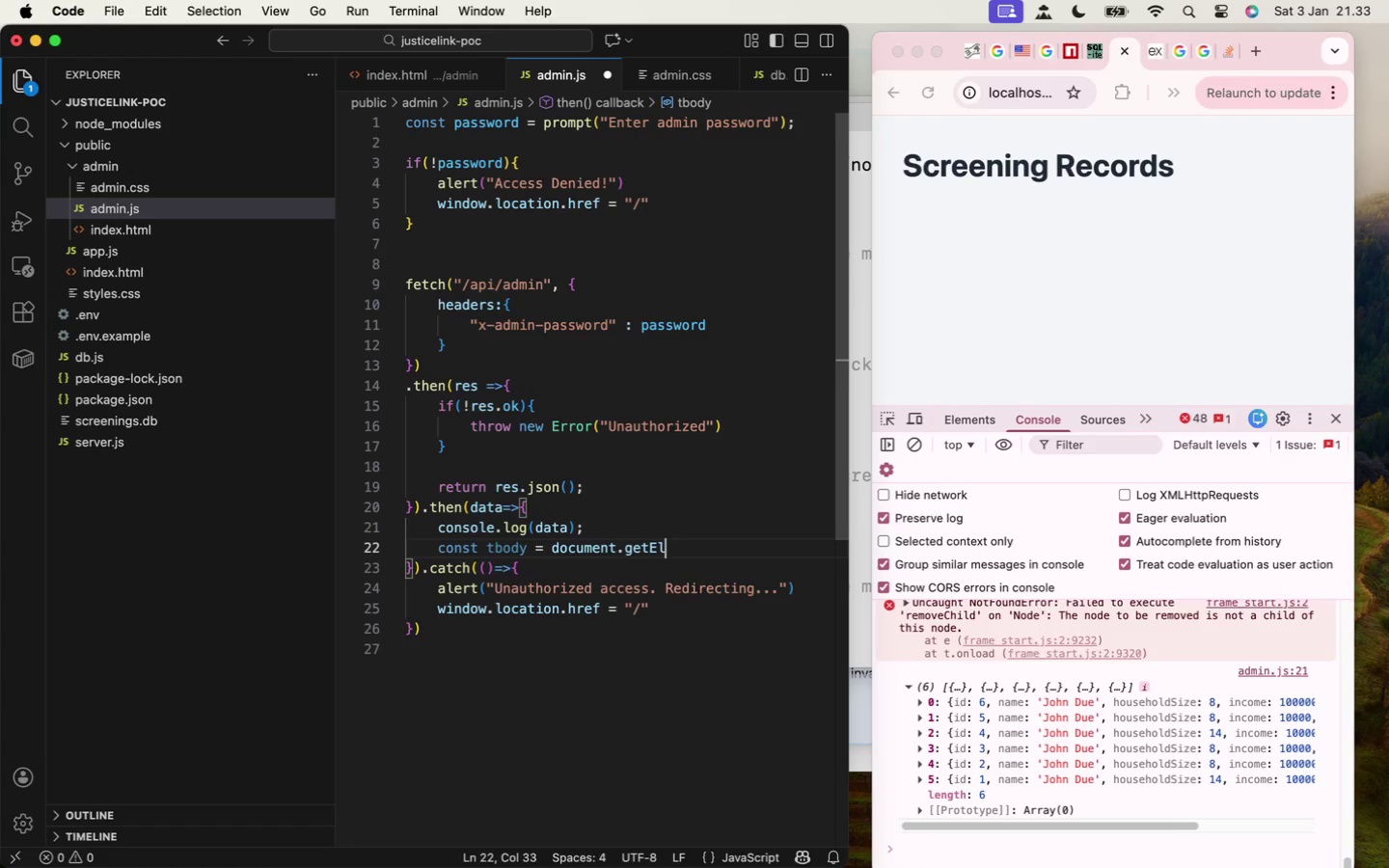 
key(Backspace)
key(Backspace)
key(Backspace)
key(Backspace)
key(Backspace)
key(Backspace)
type(query)
 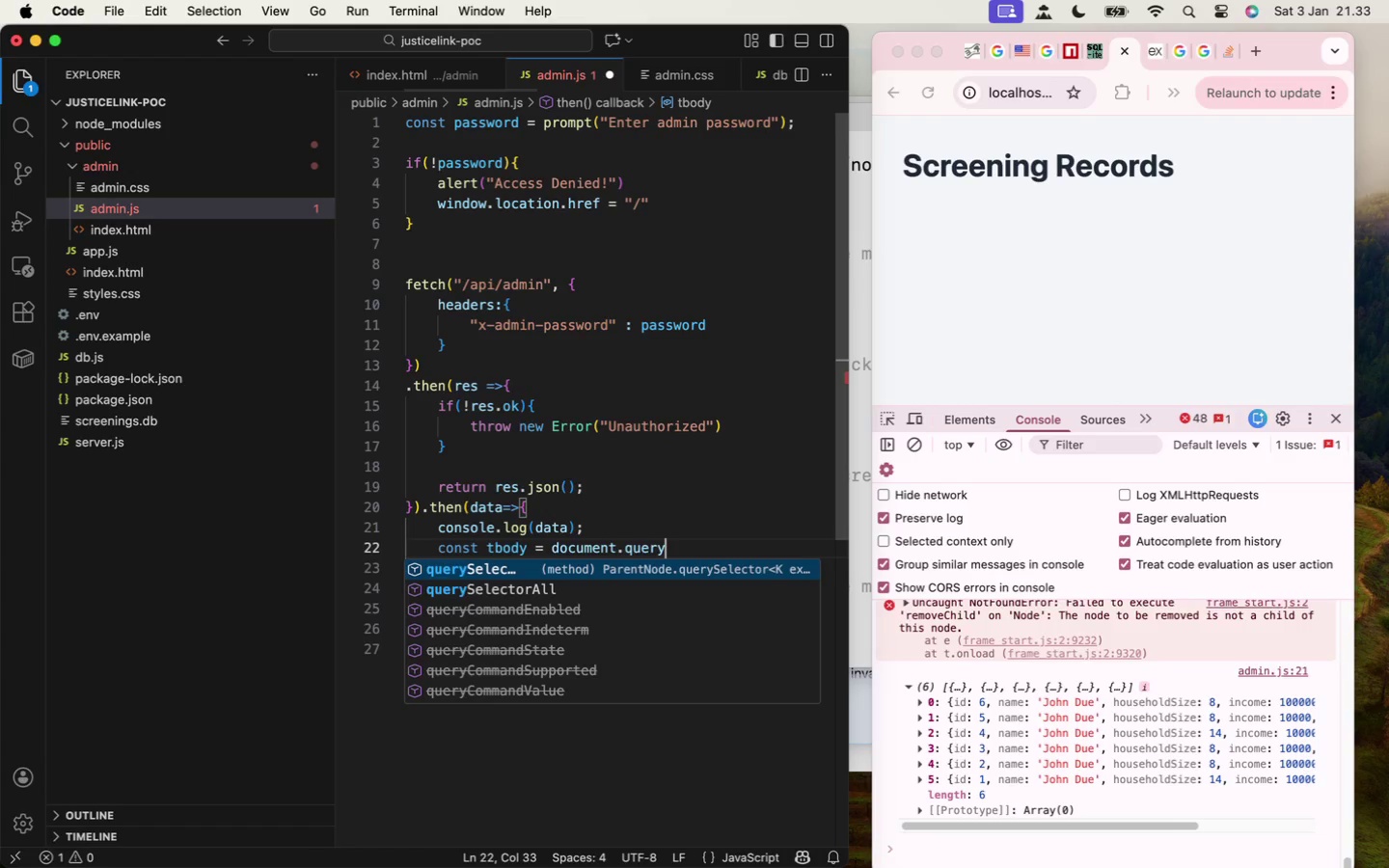 
key(Enter)
 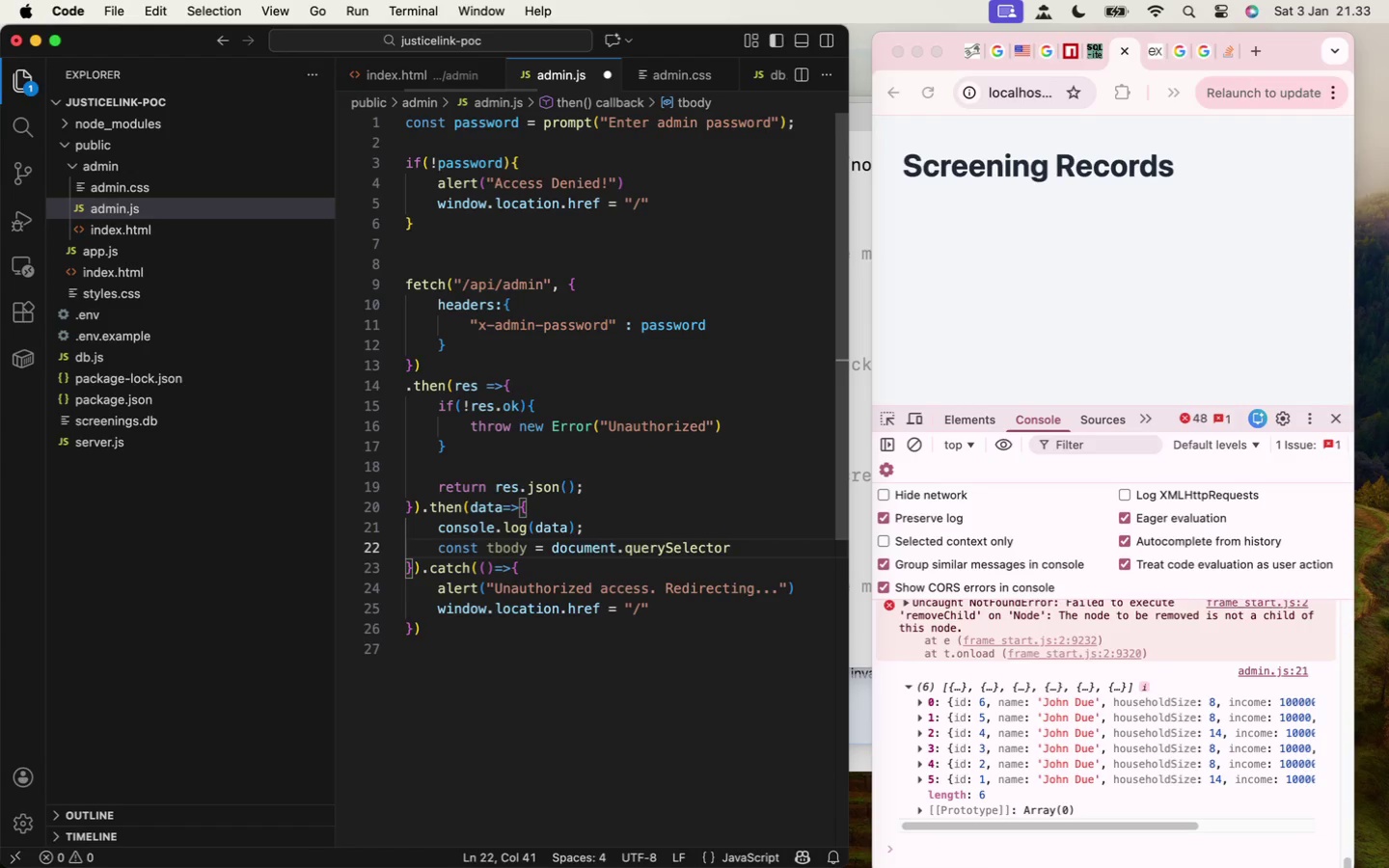 
type(("#table tbody)
 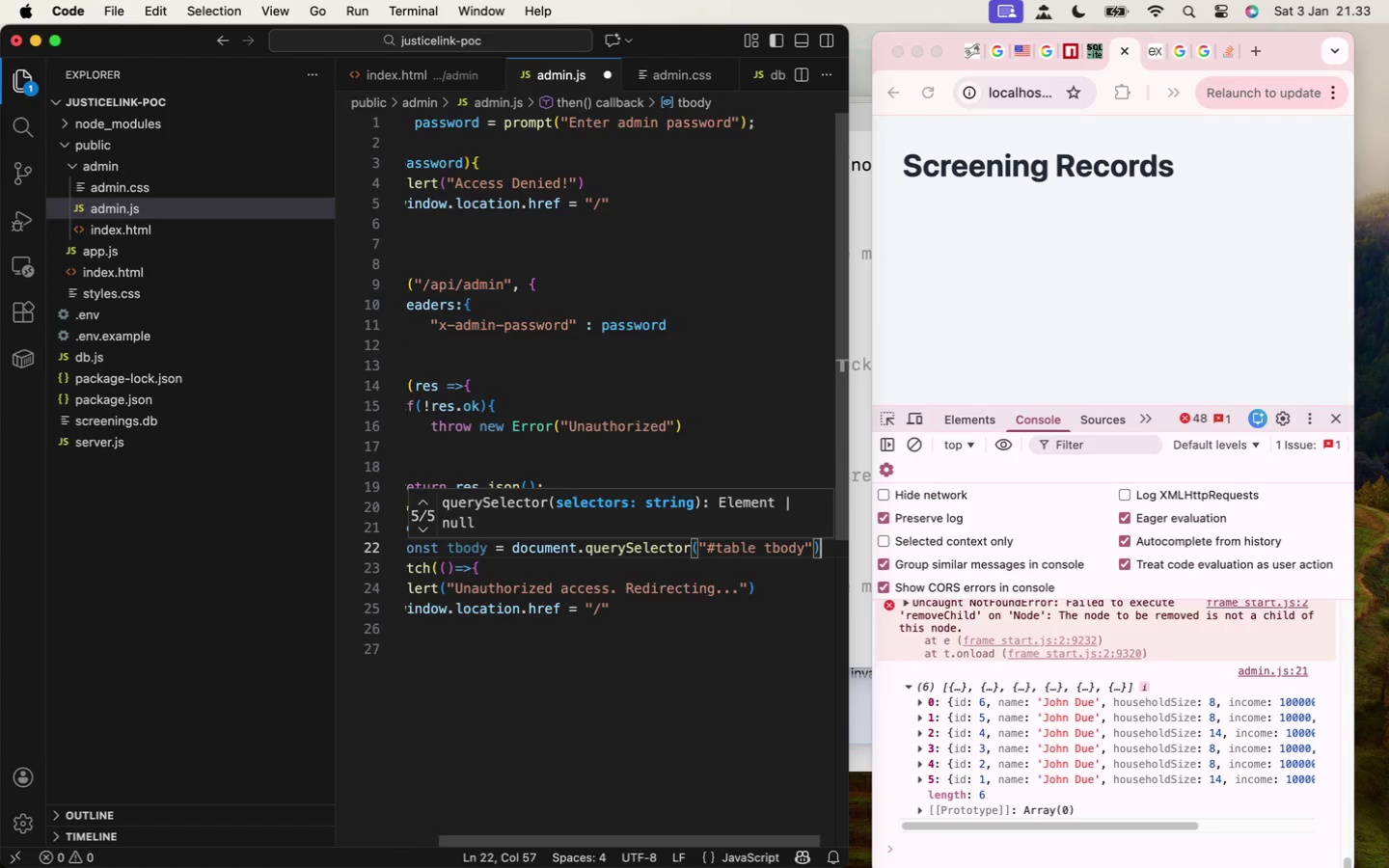 
 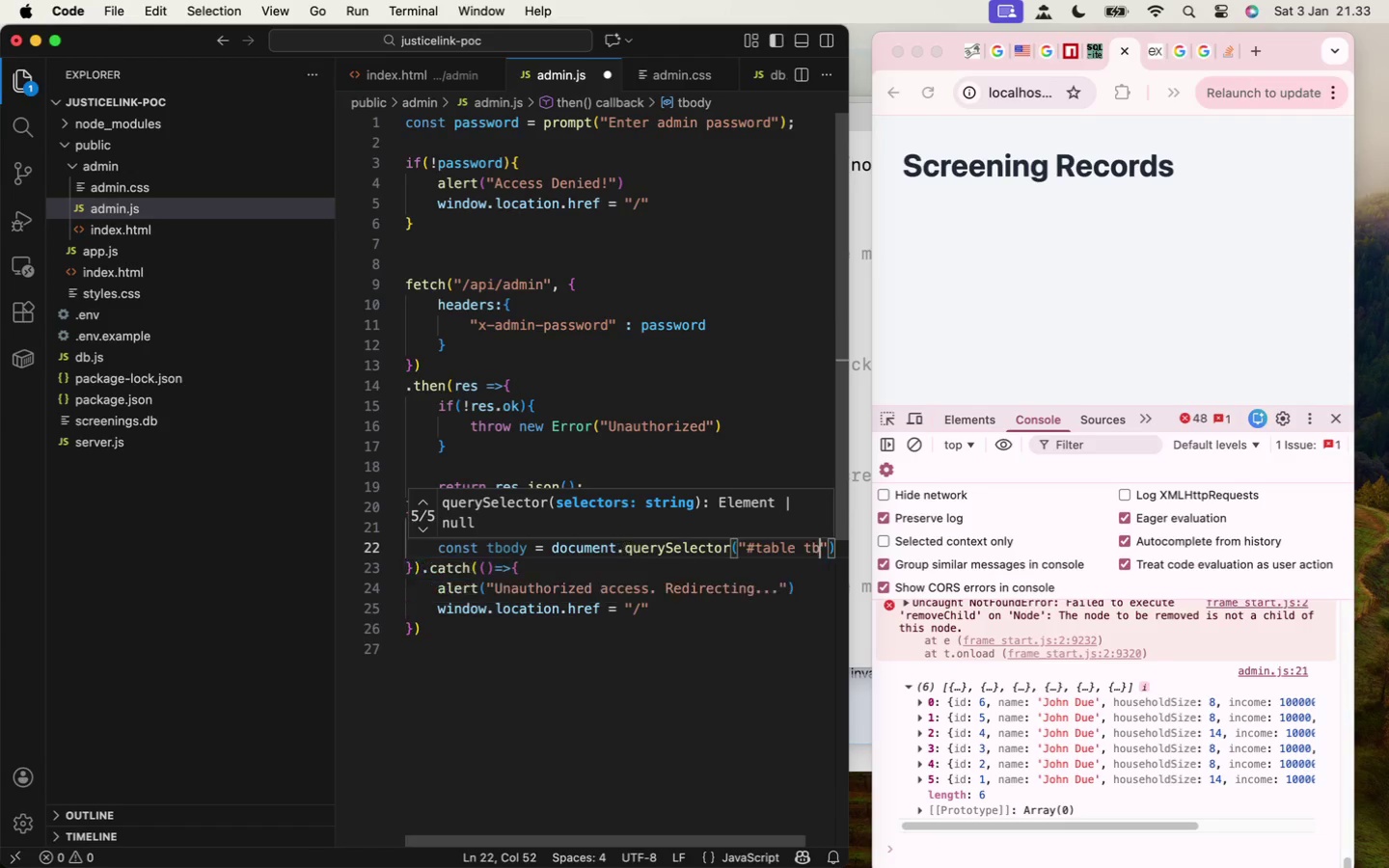 
key(ArrowRight)
 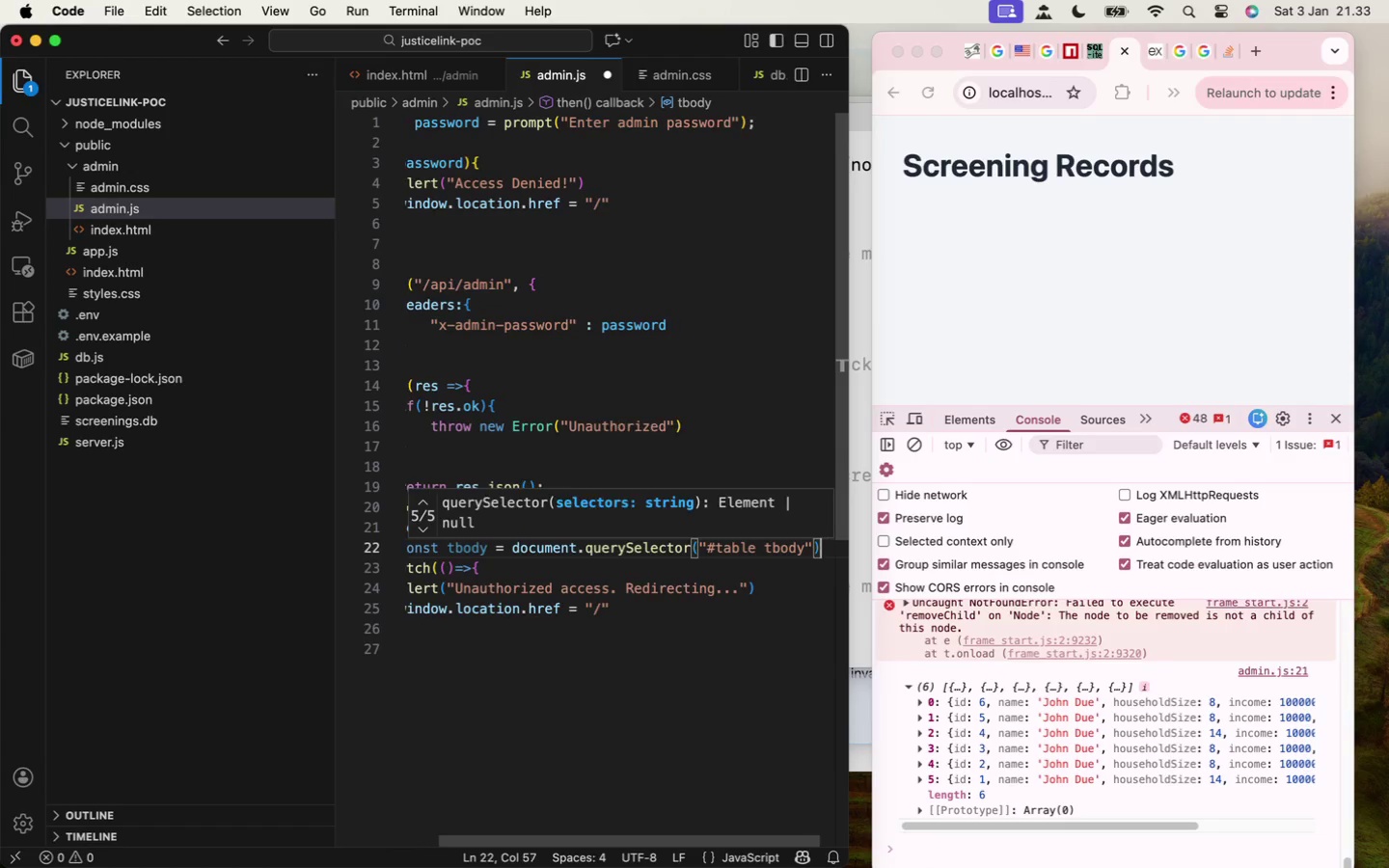 
key(ArrowRight)
 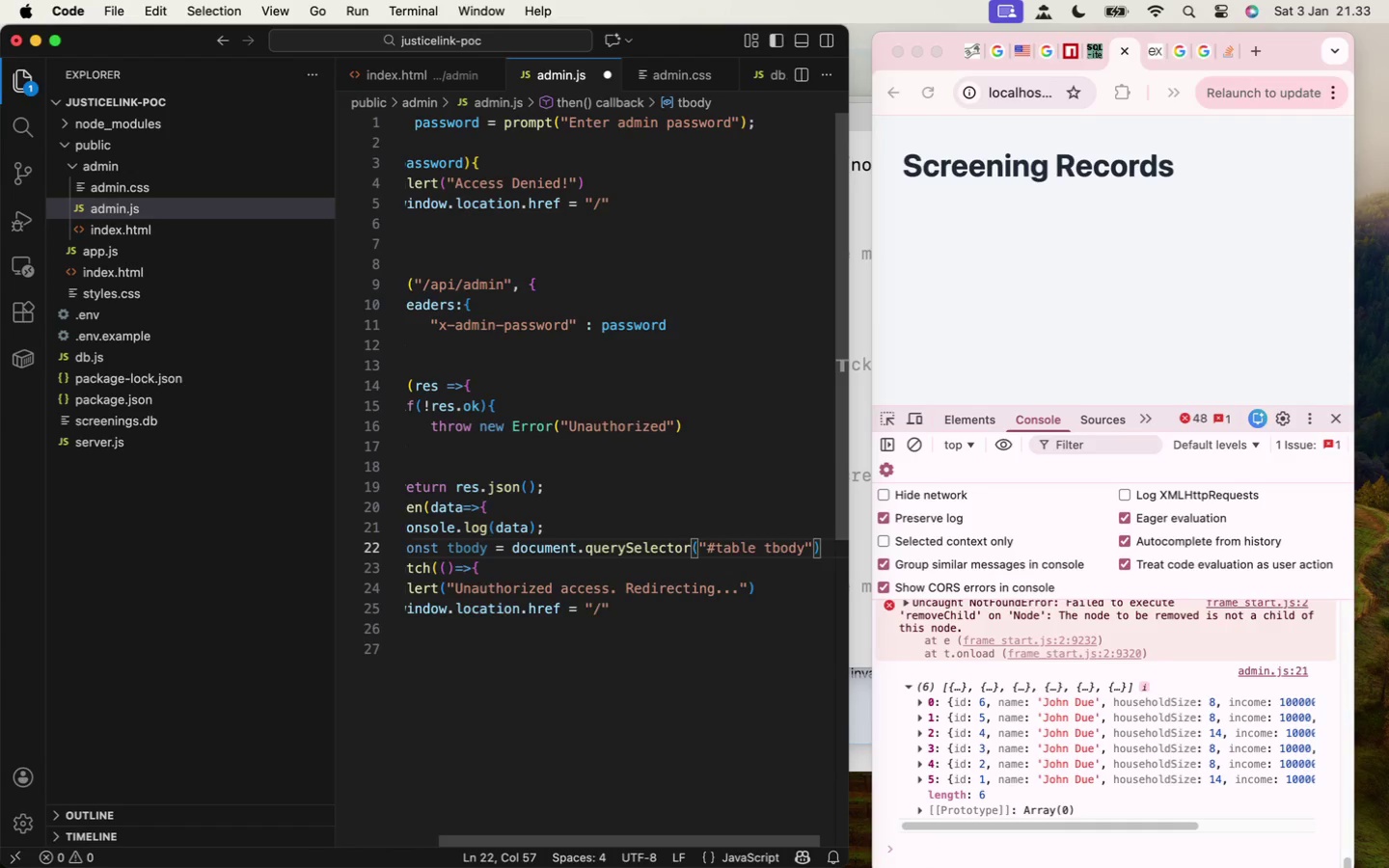 
key(Semicolon)
 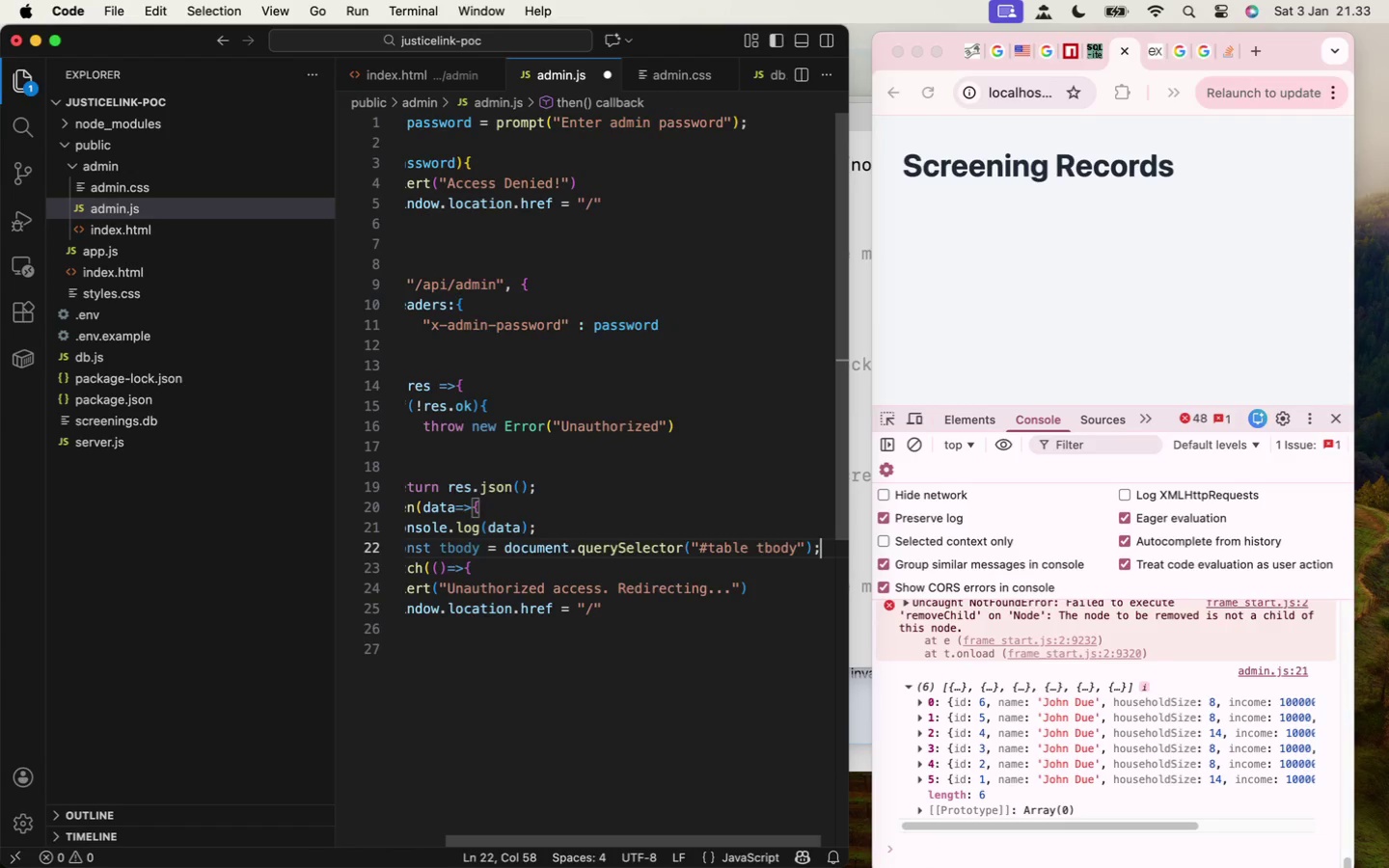 
key(Enter)
 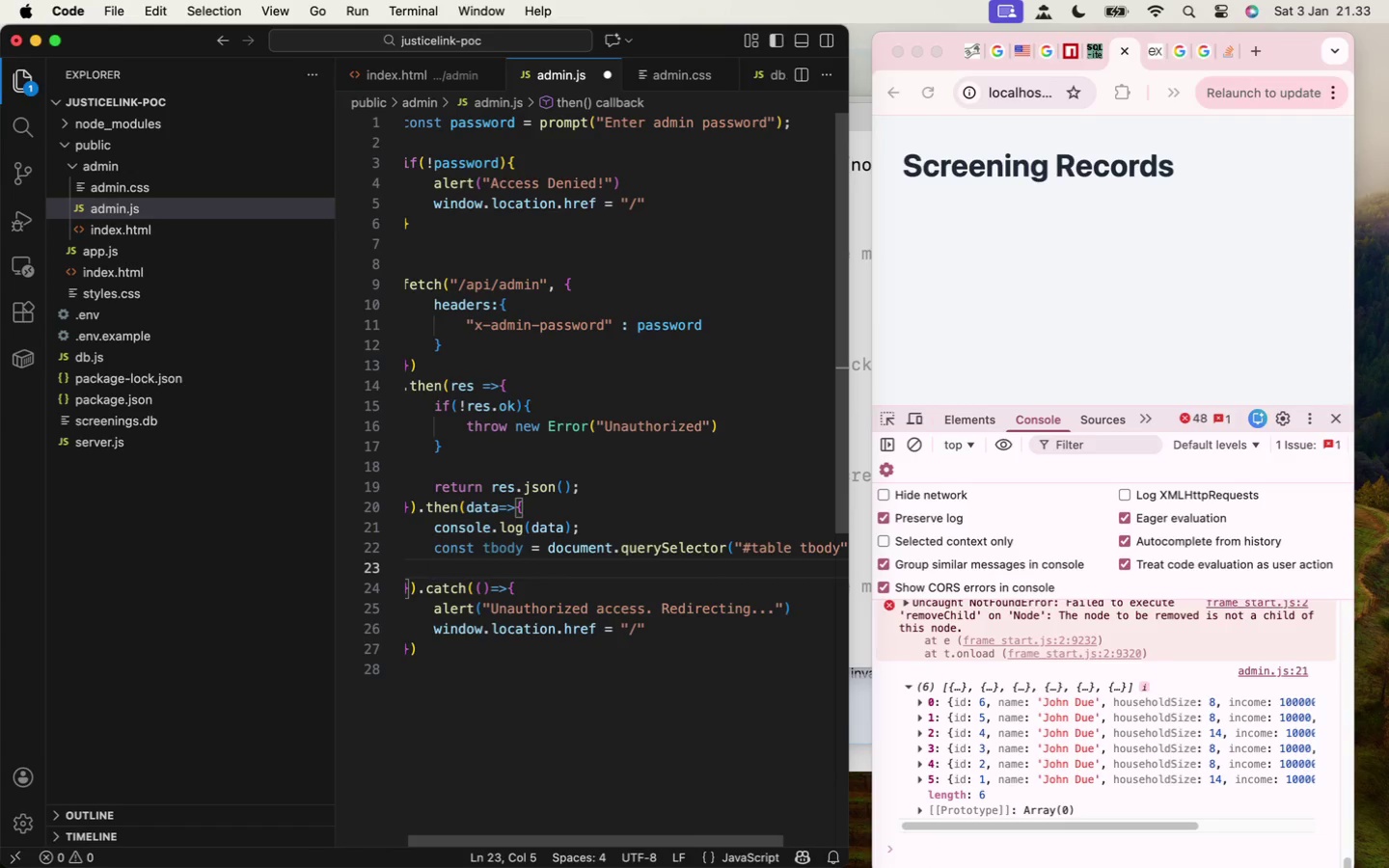 
key(Enter)
 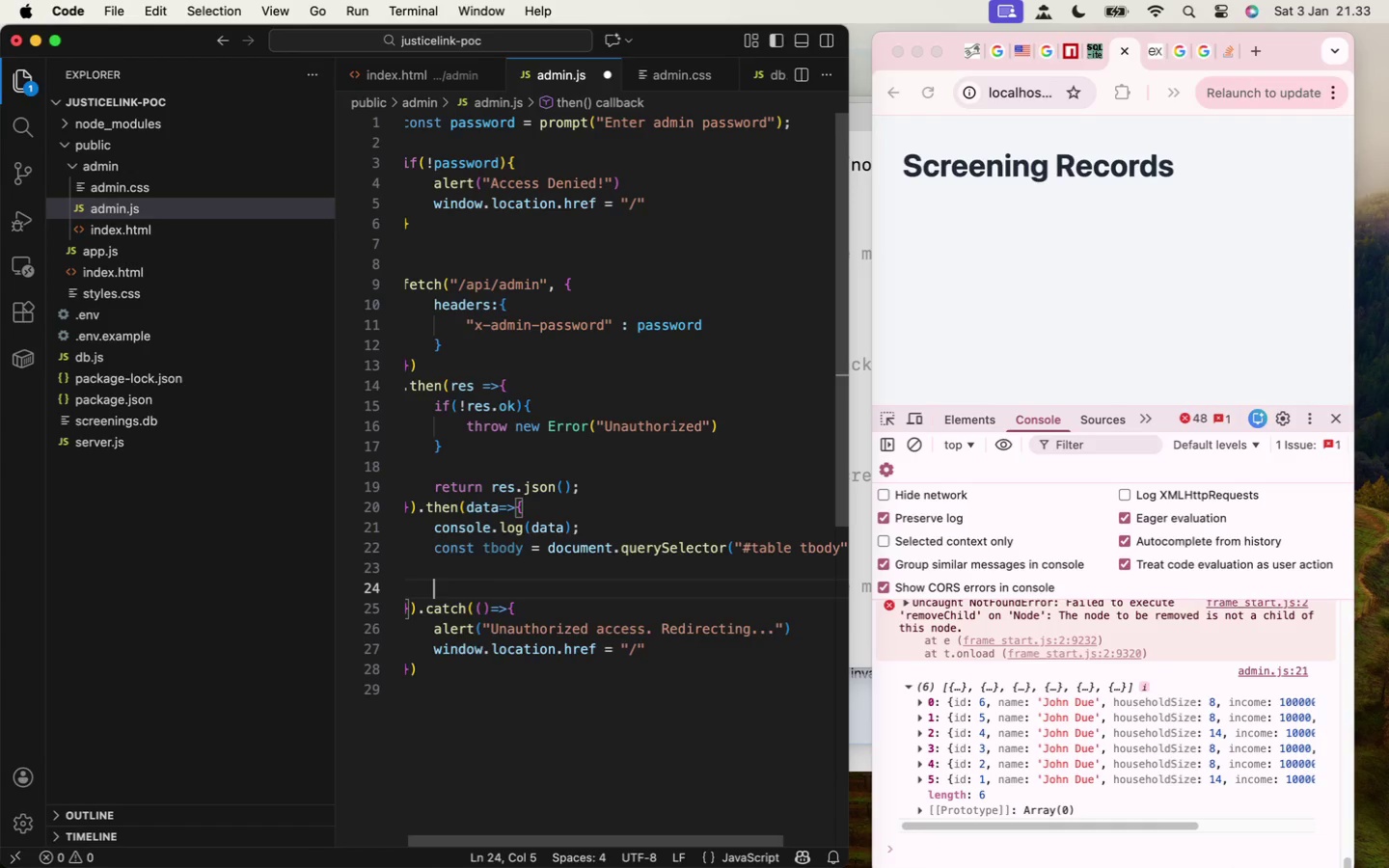 
type(if(data.len)
 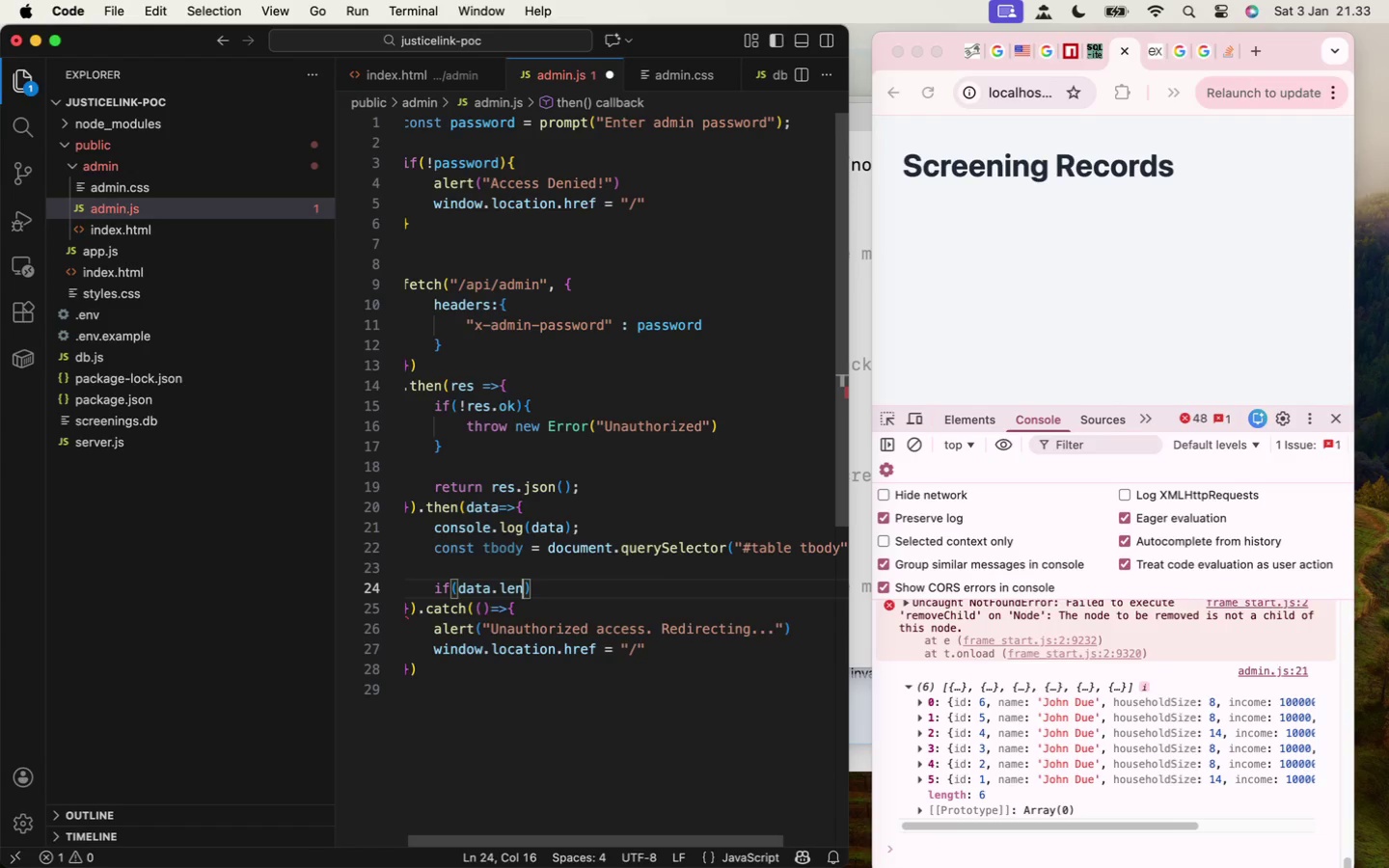 
type(tjh)
key(Backspace)
key(Backspace)
type(h =)
 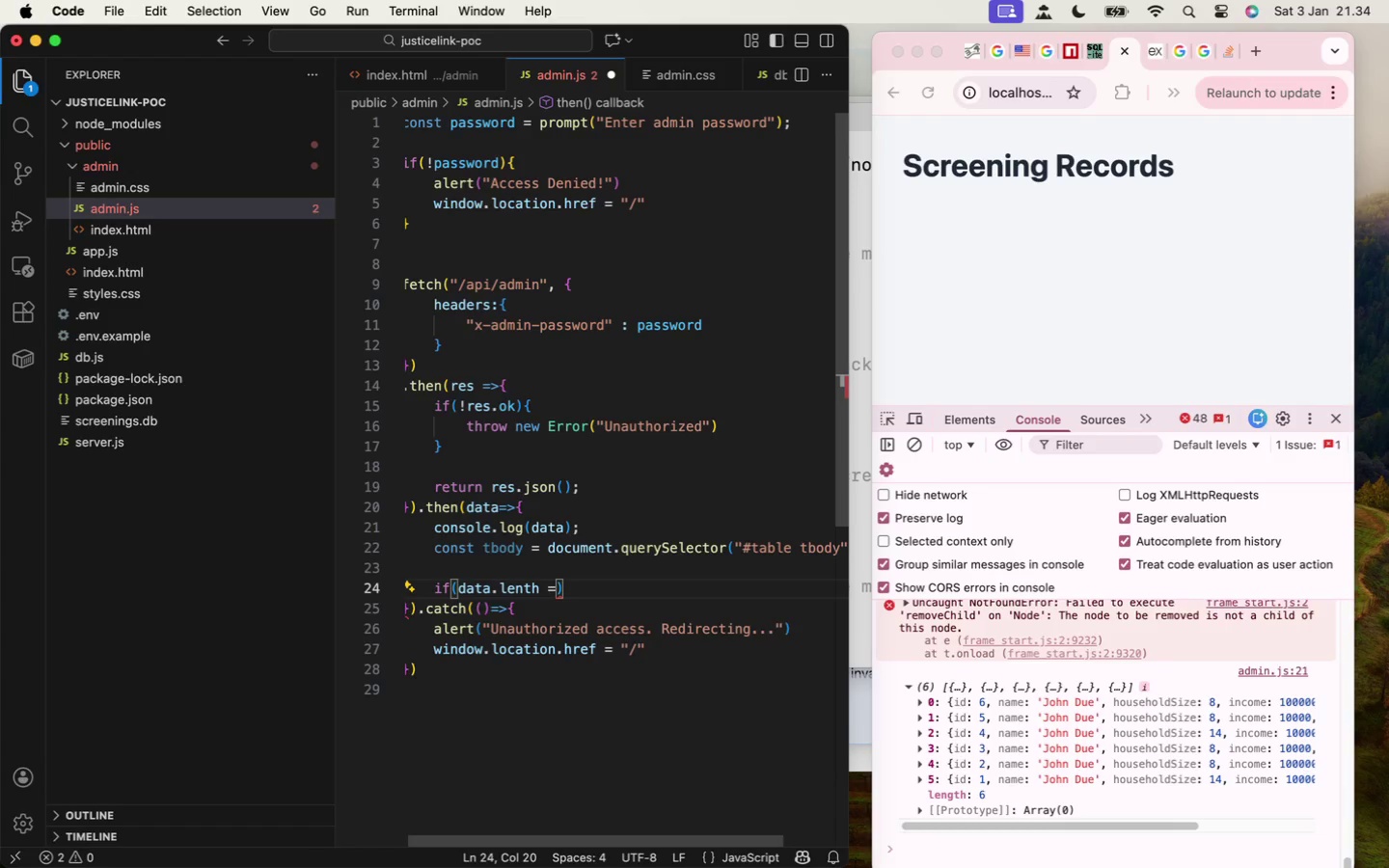 
key(Equal)
 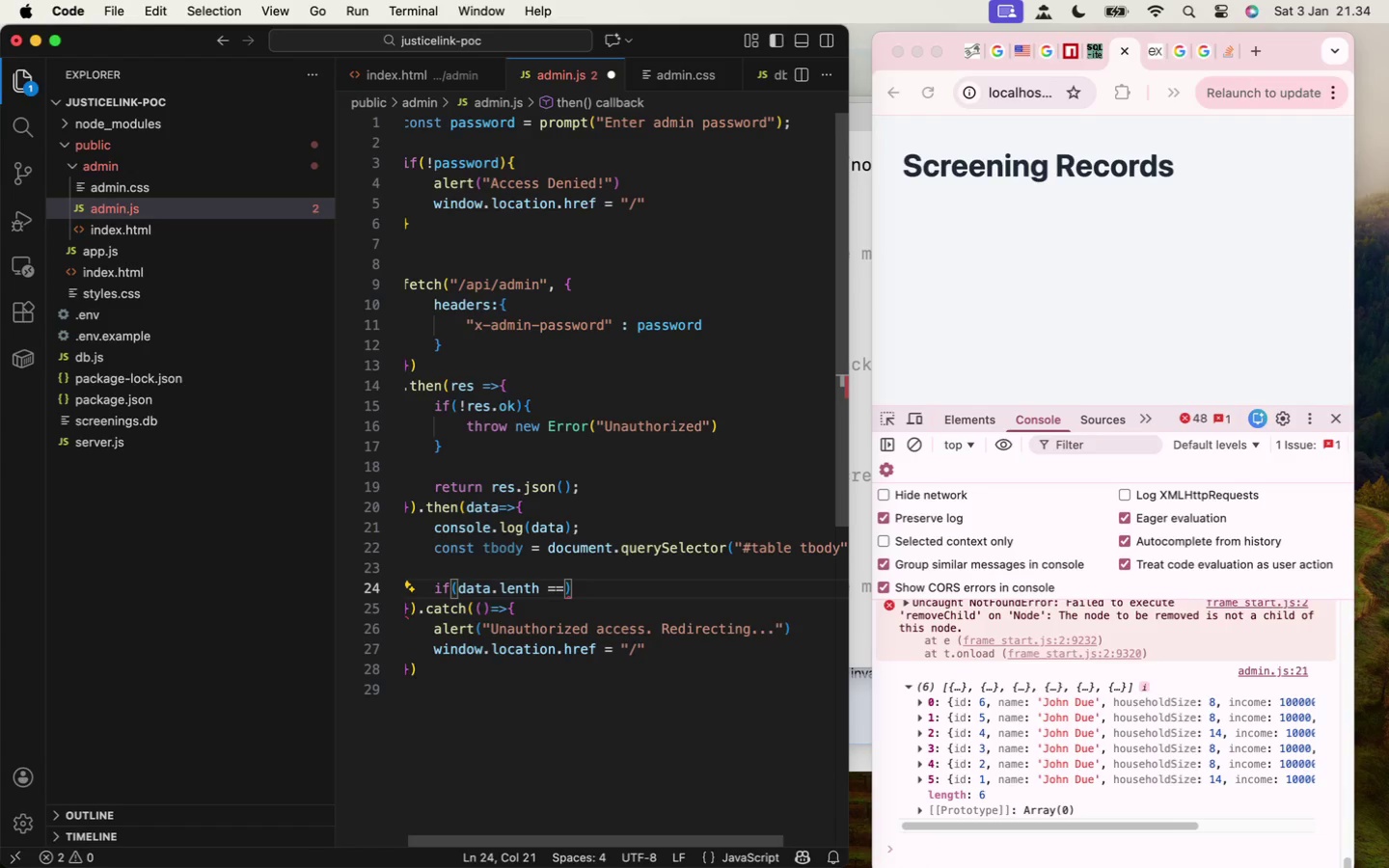 
key(Equal)
 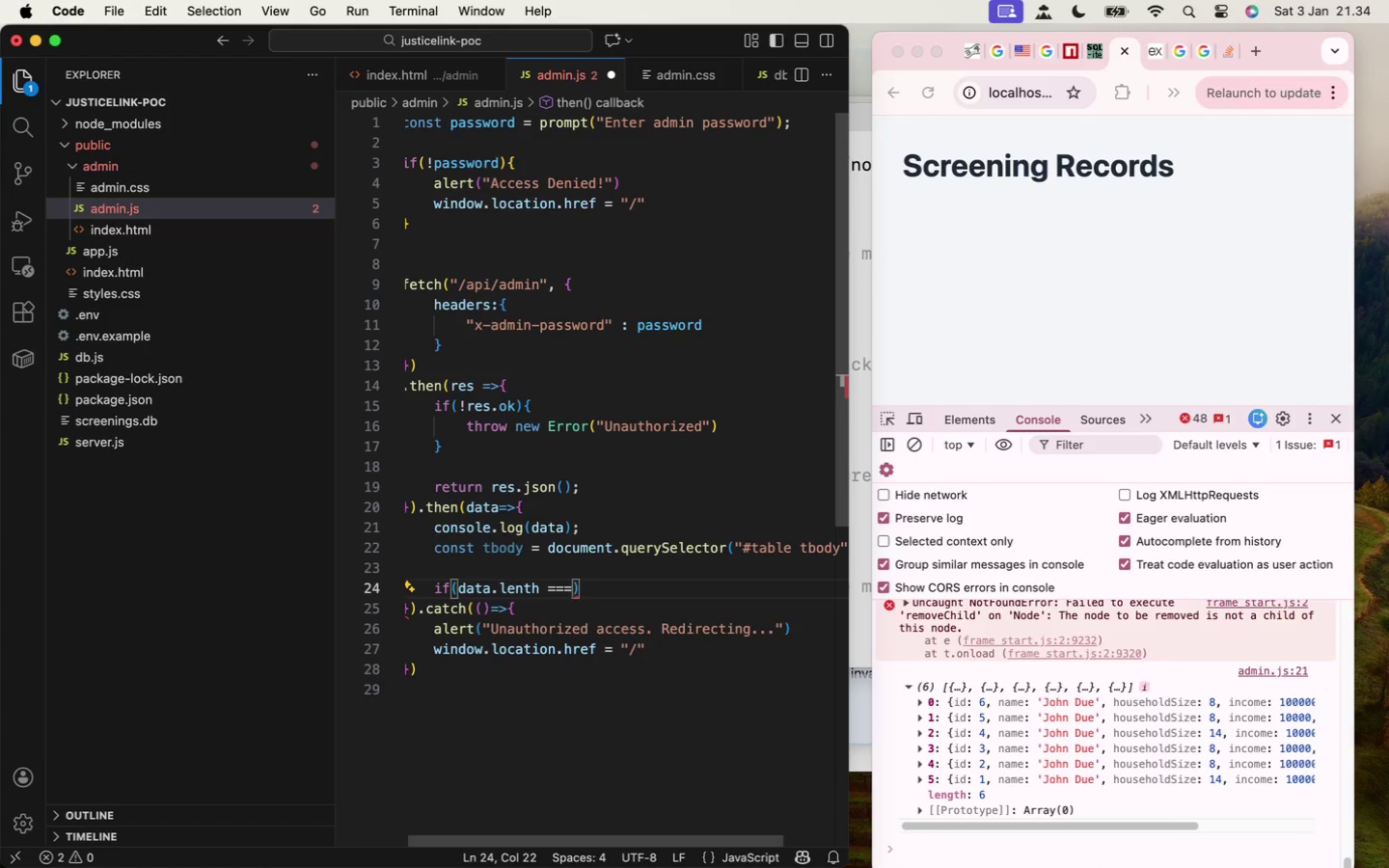 
key(Space)
 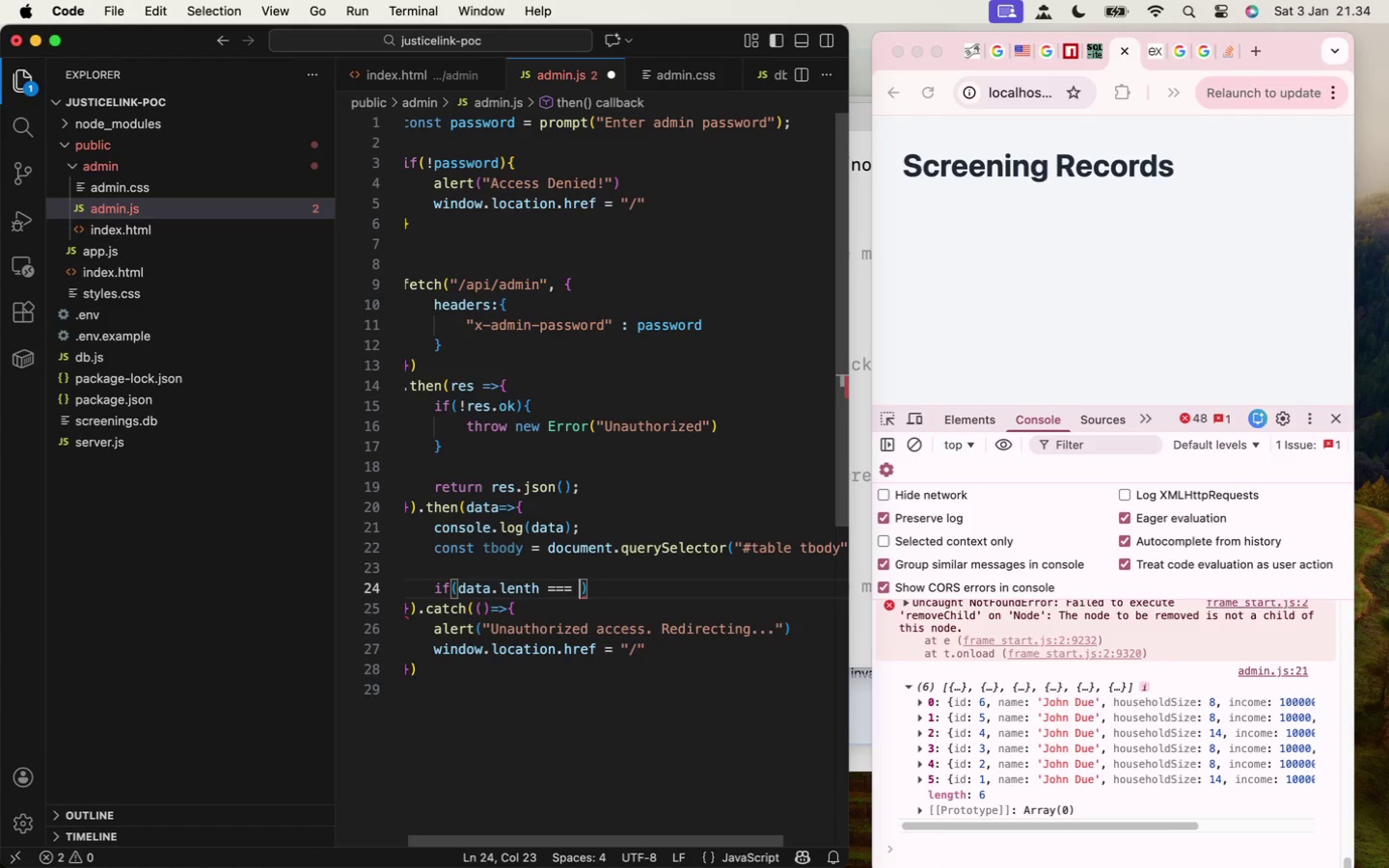 
key(0)
 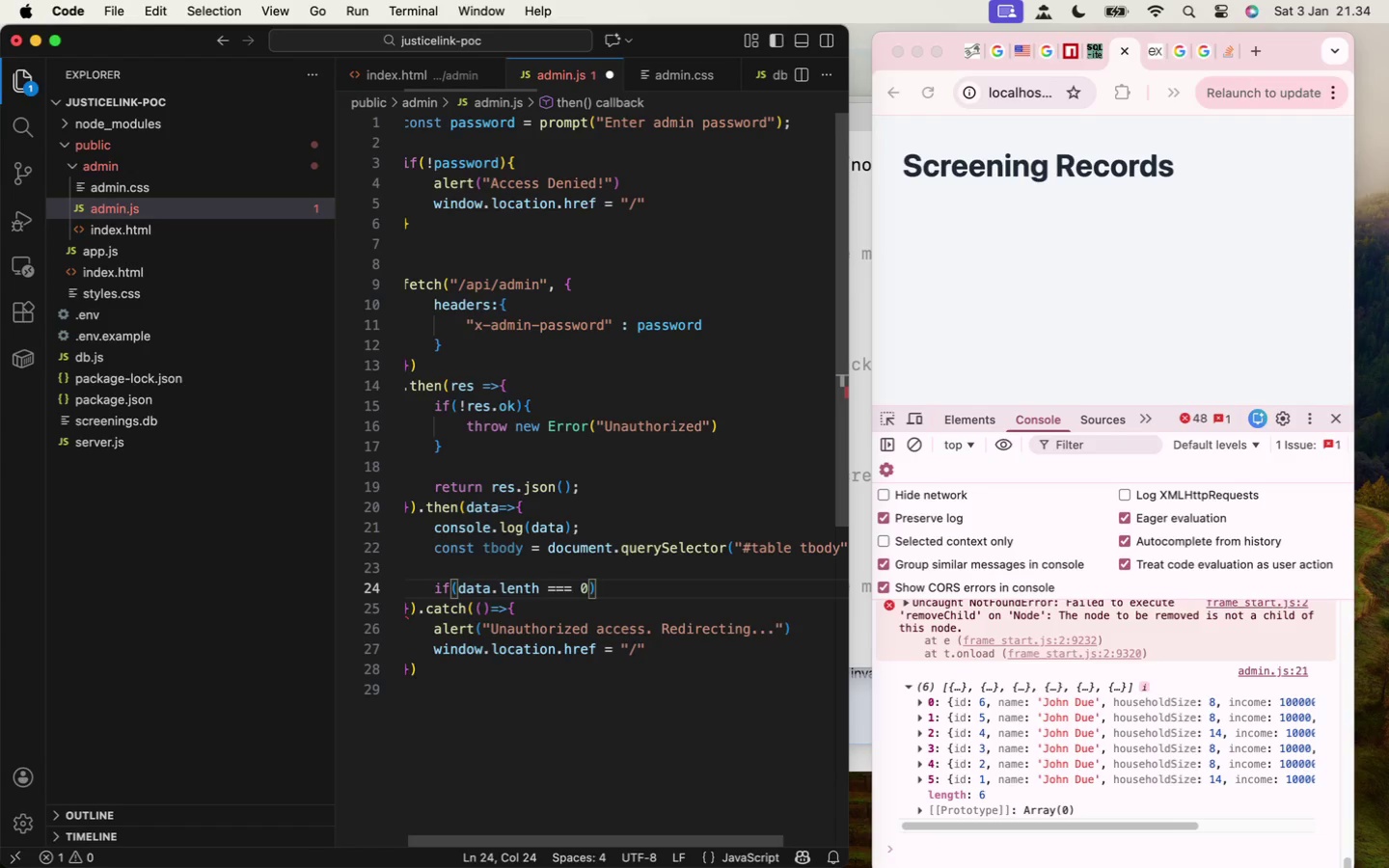 
key(ArrowRight)
 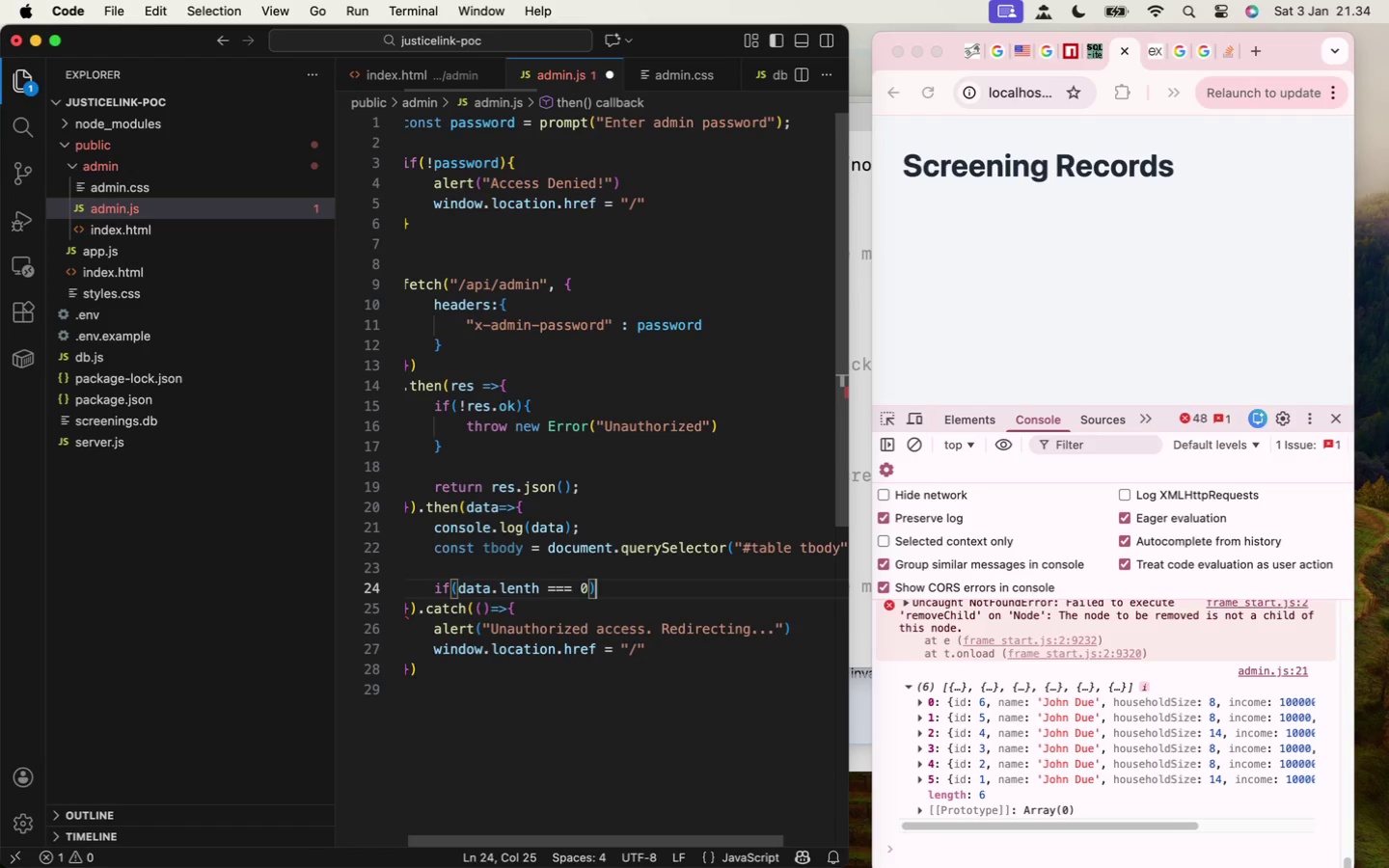 
key(Shift+ShiftLeft)
 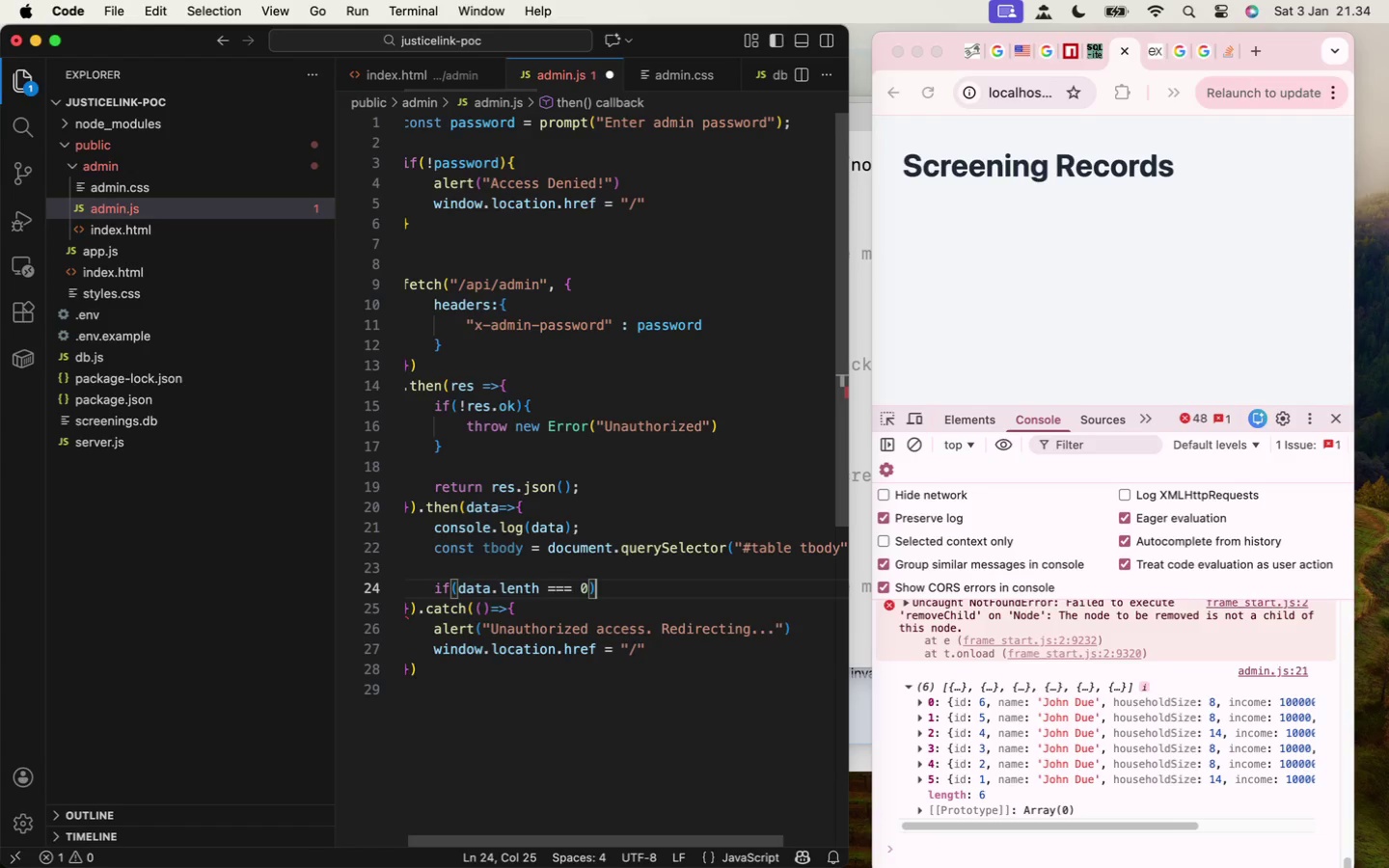 
key(Shift+BracketLeft)
 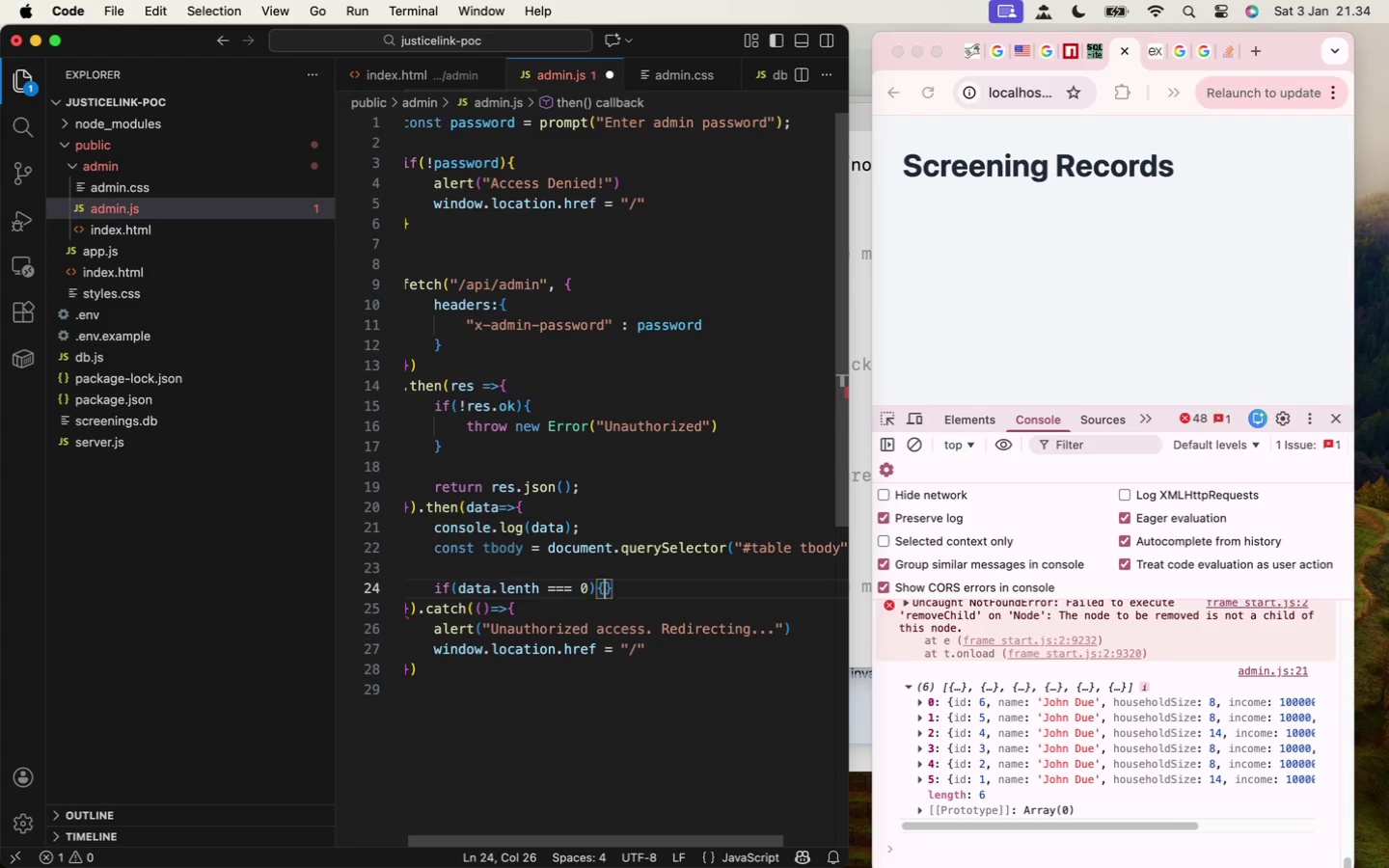 
key(Enter)
 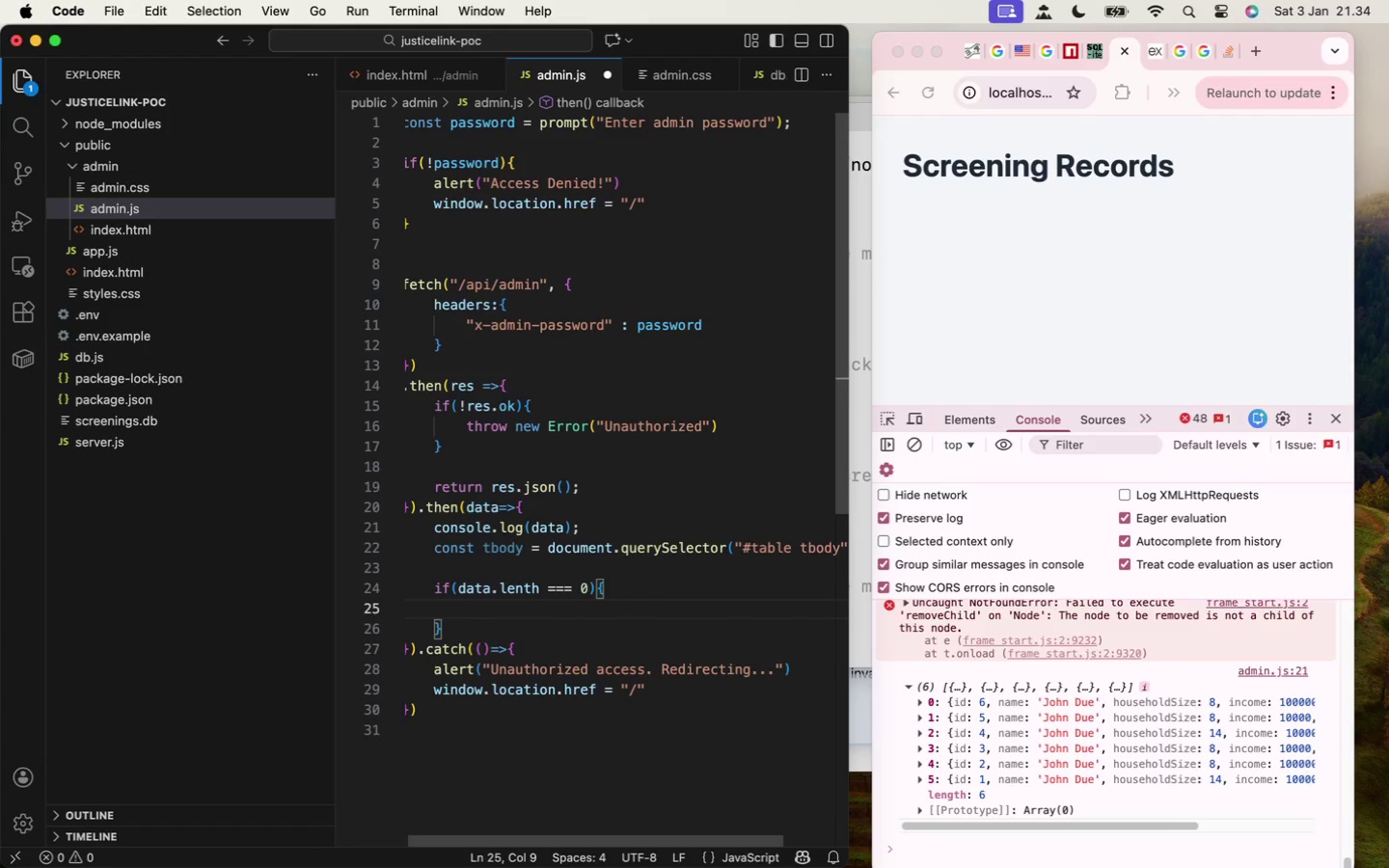 
type(tbody.inn)
 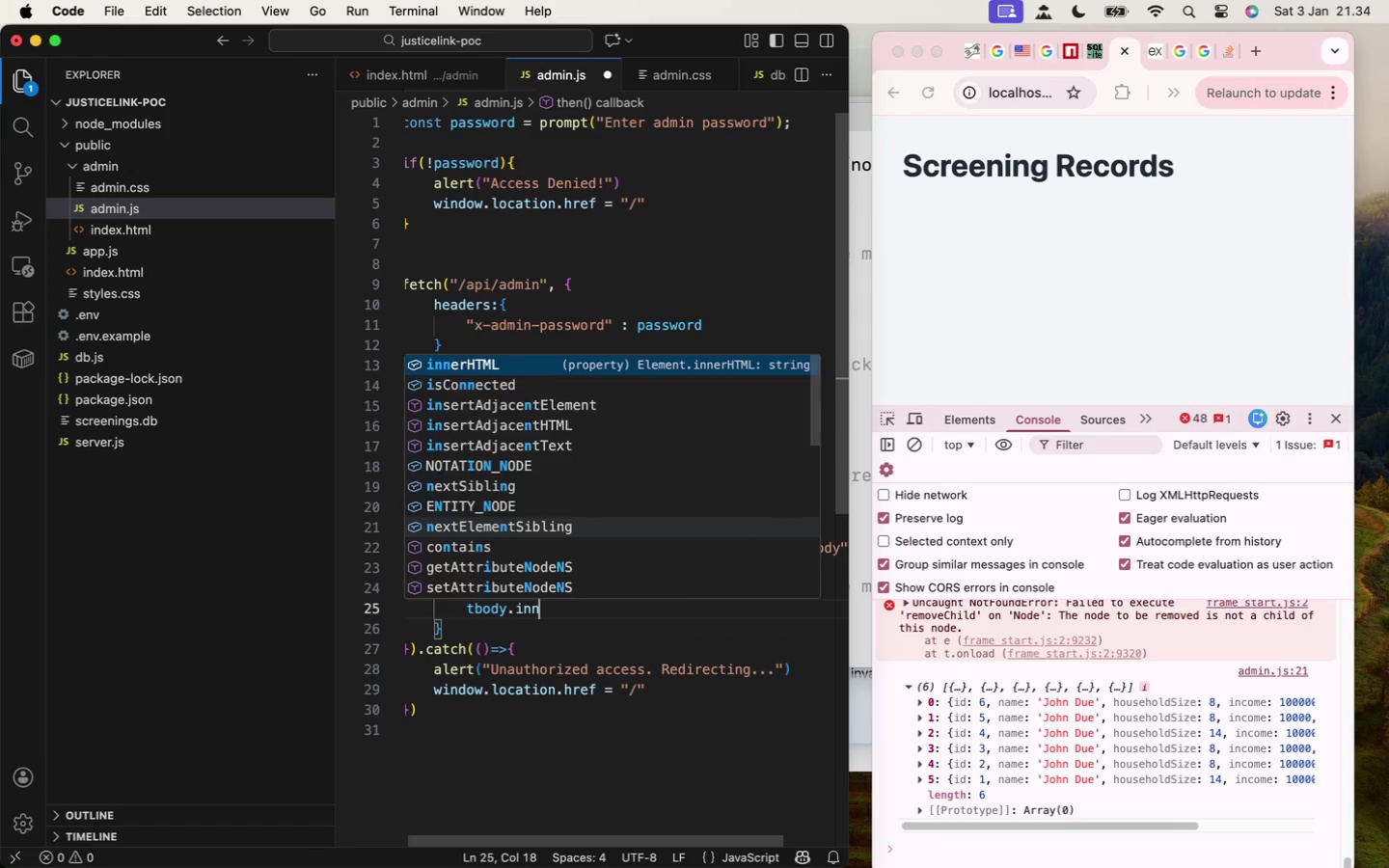 
key(Enter)
 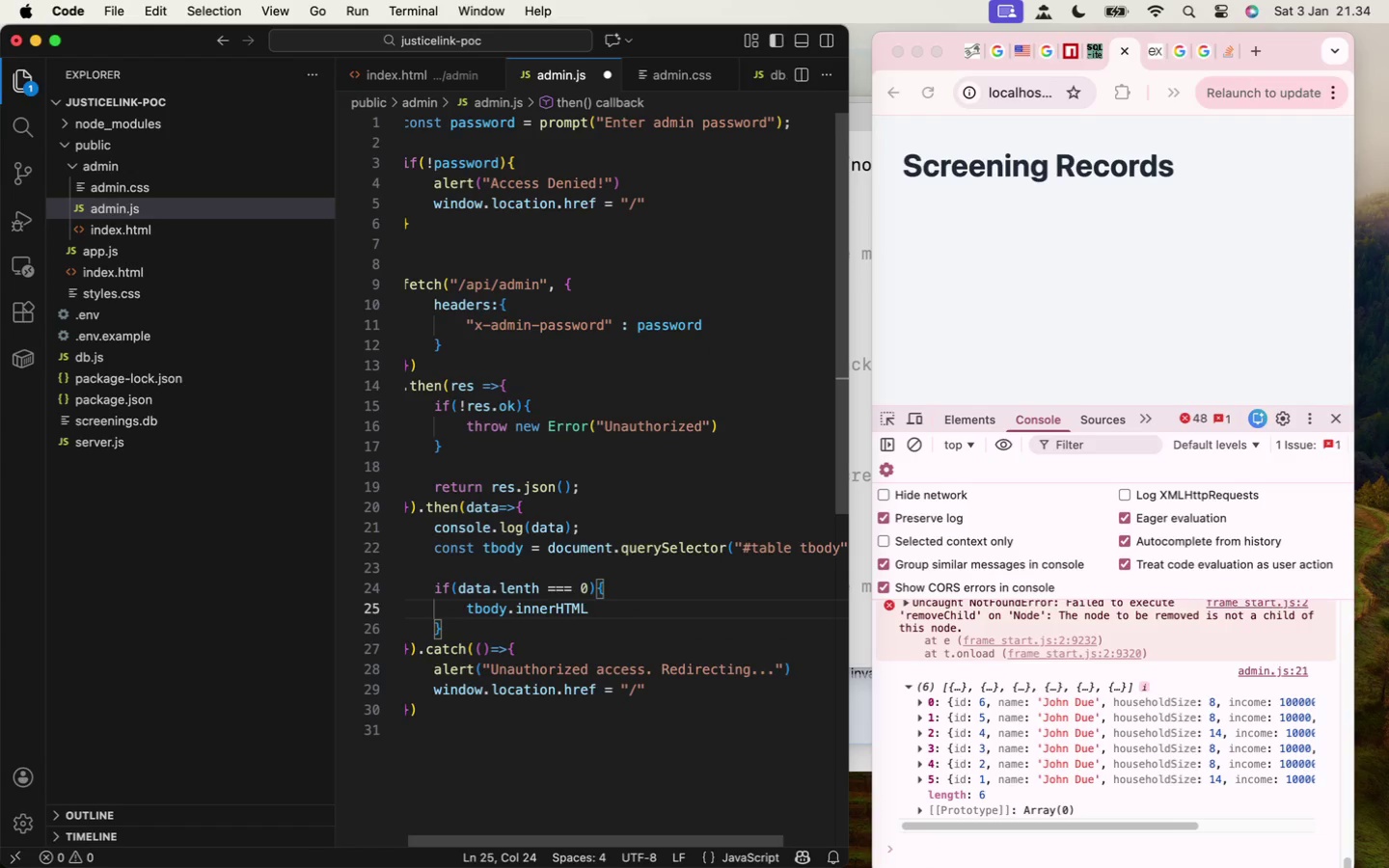 
key(Space)
 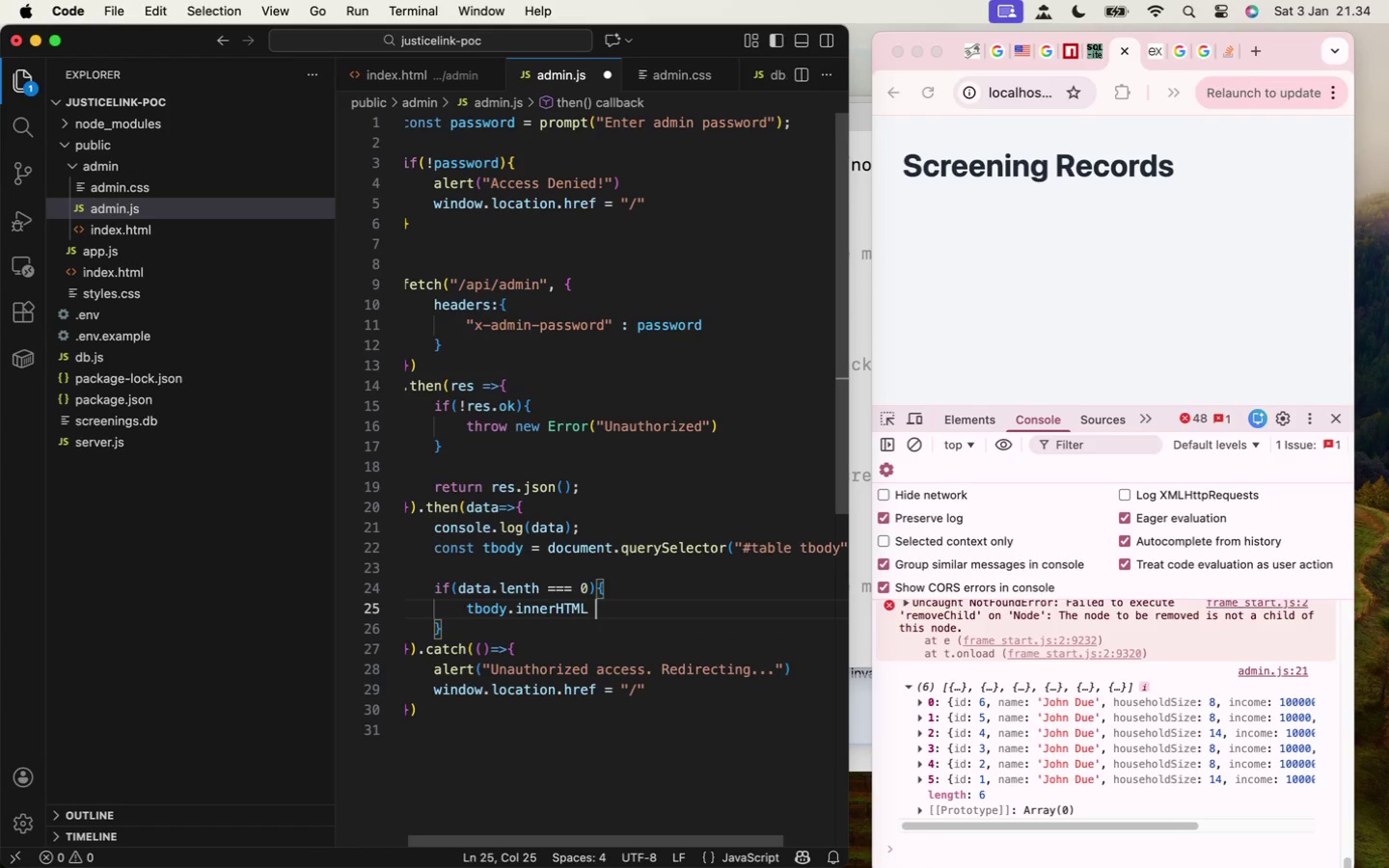 
key(Equal)
 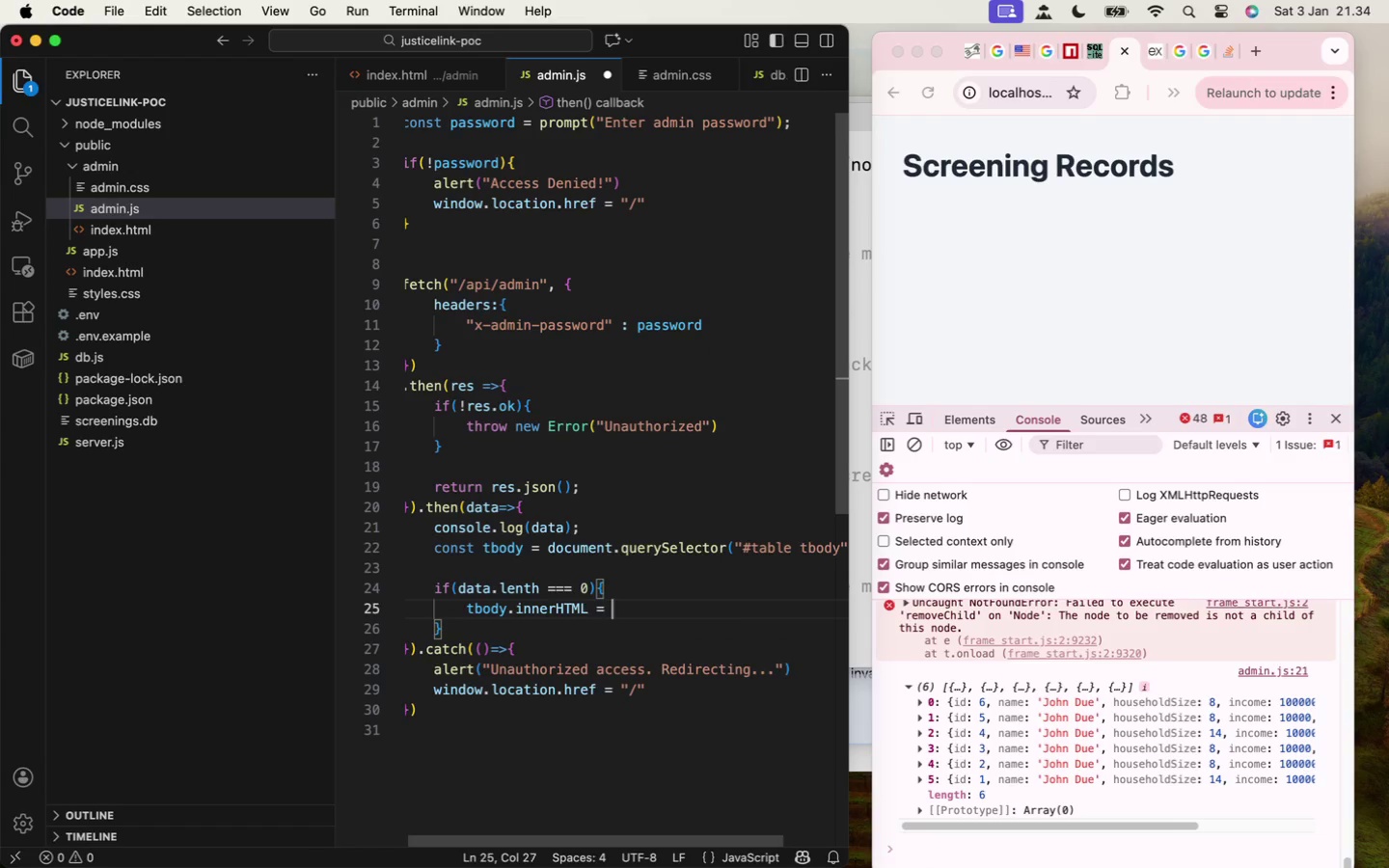 
key(Space)
 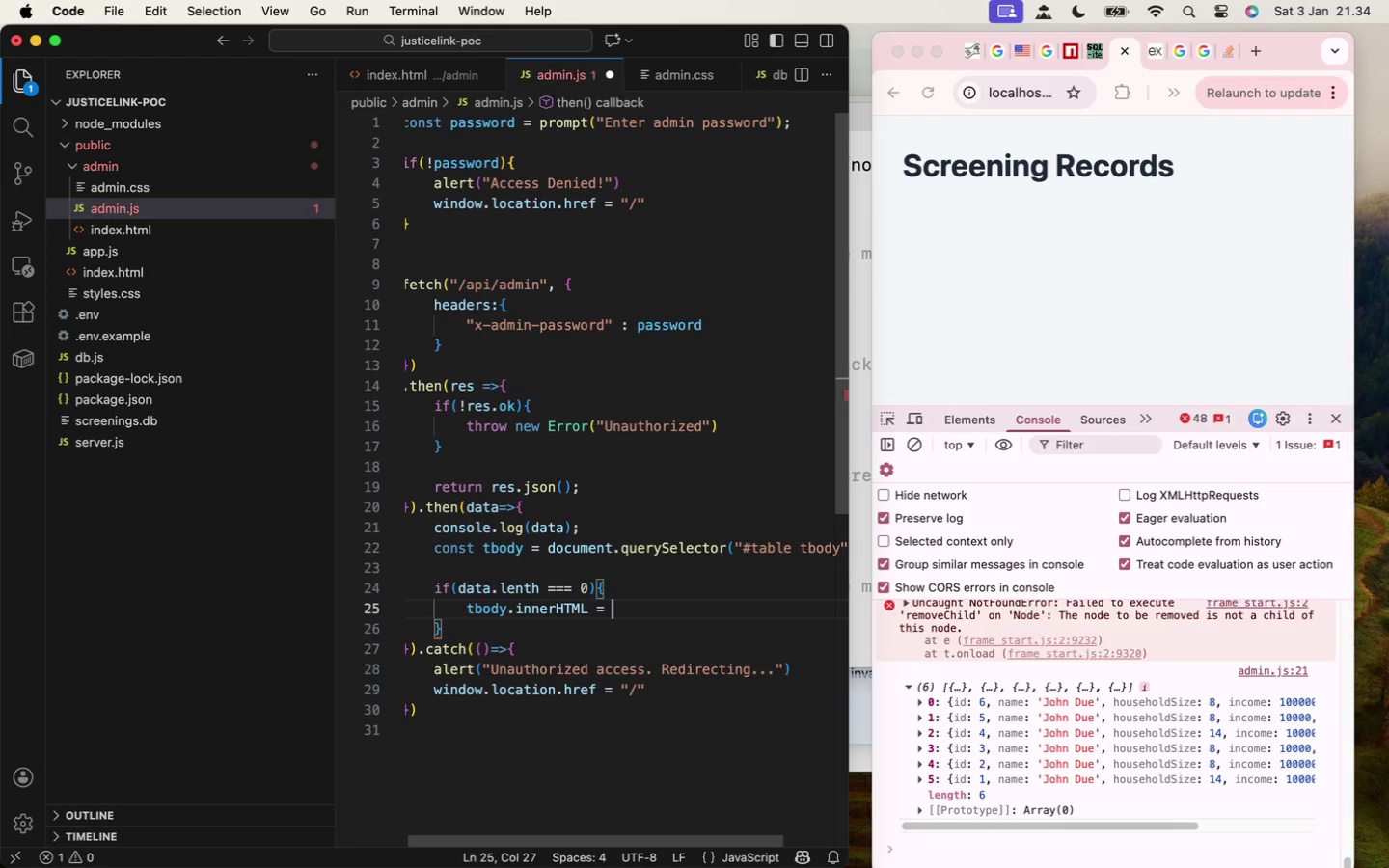 
key(Backquote)
 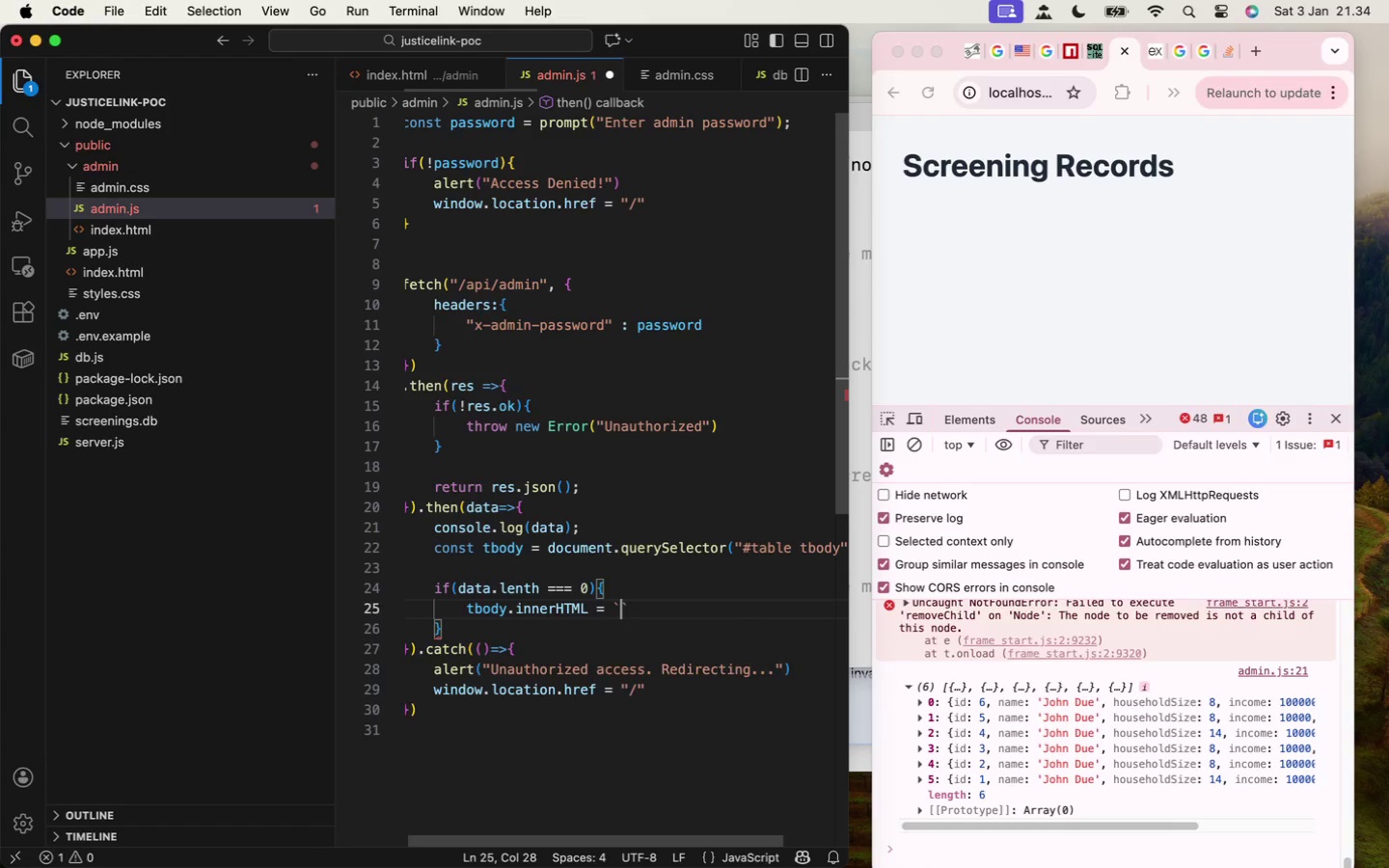 
key(Enter)
 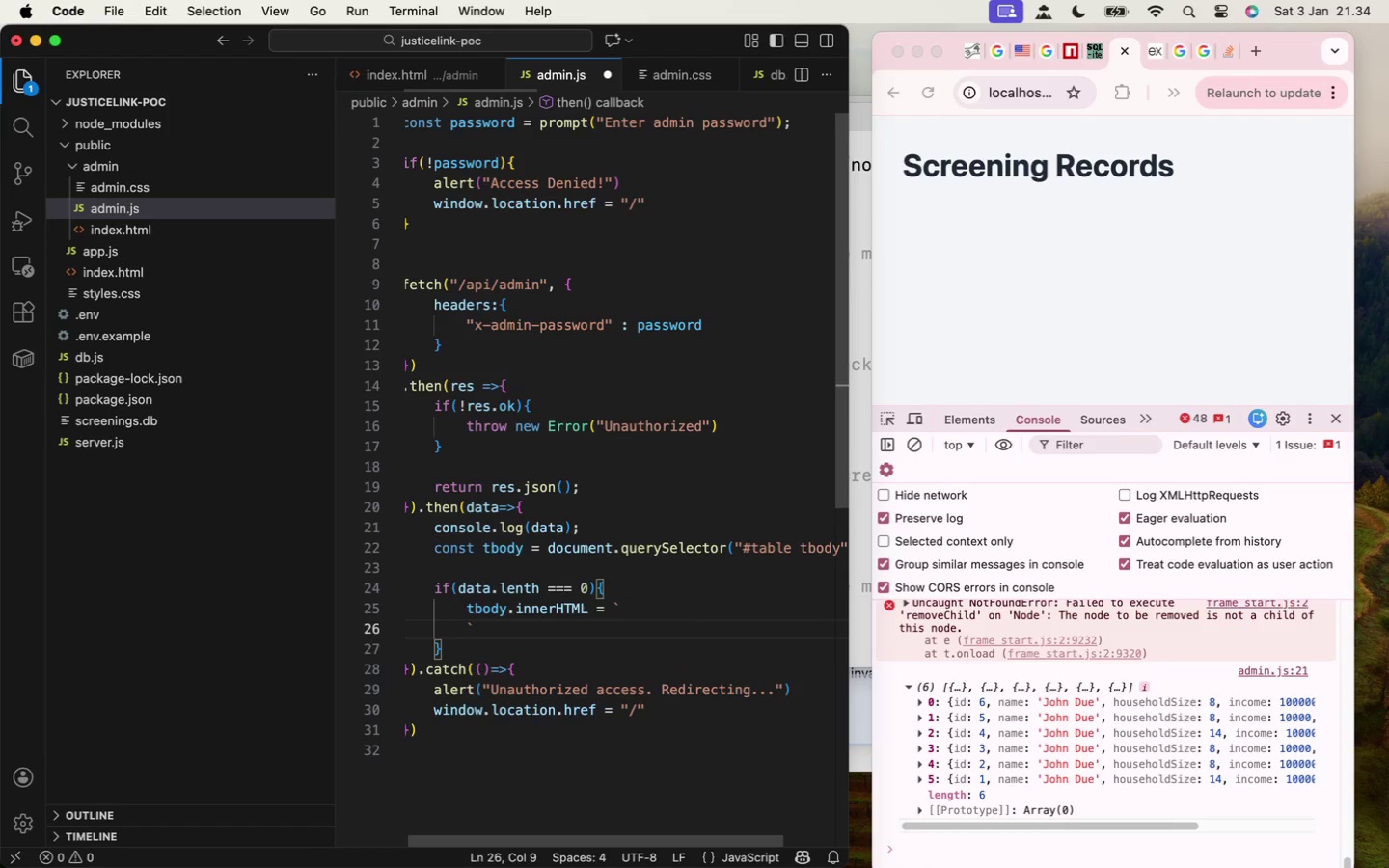 
key(Enter)
 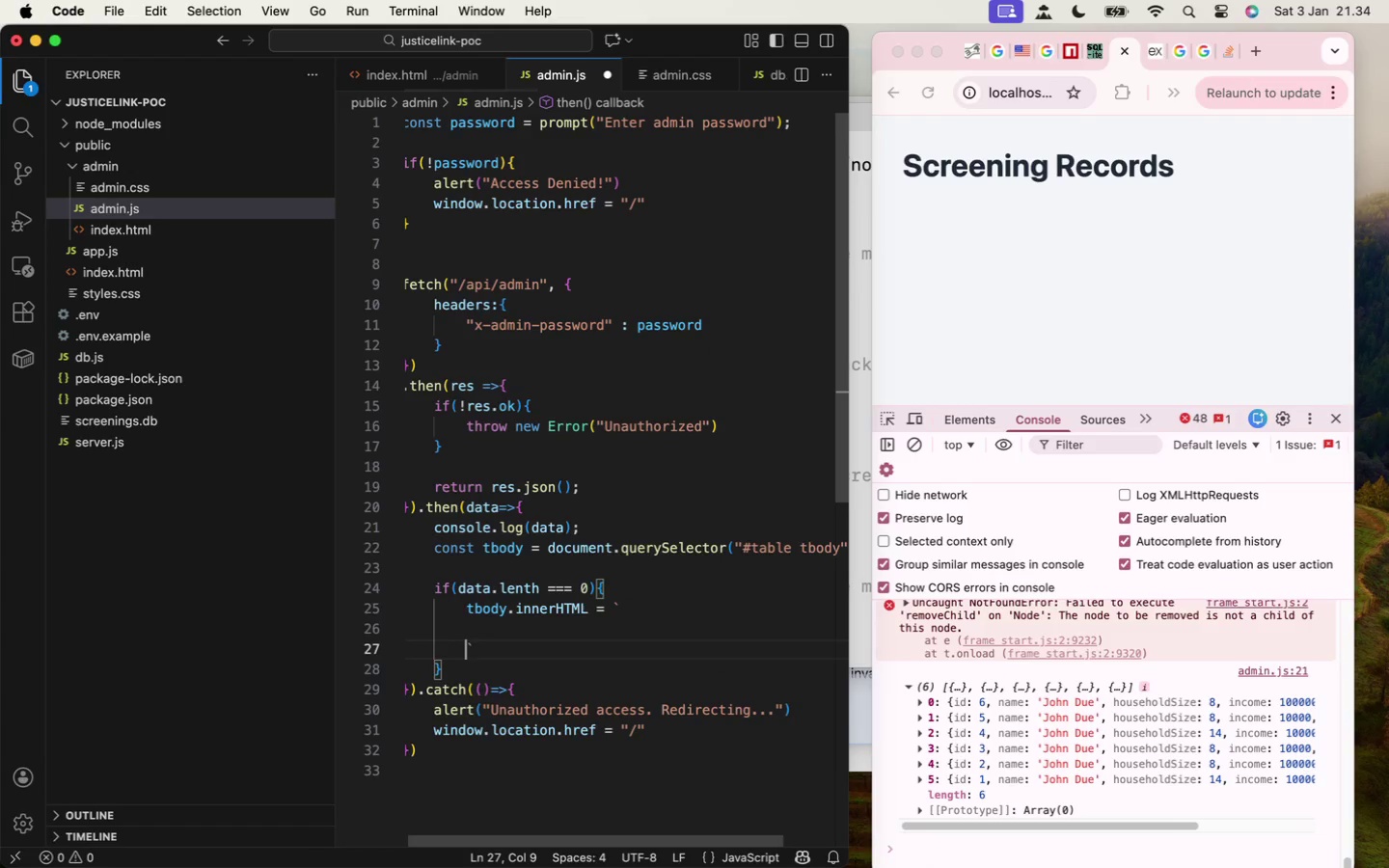 
key(ArrowUp)
 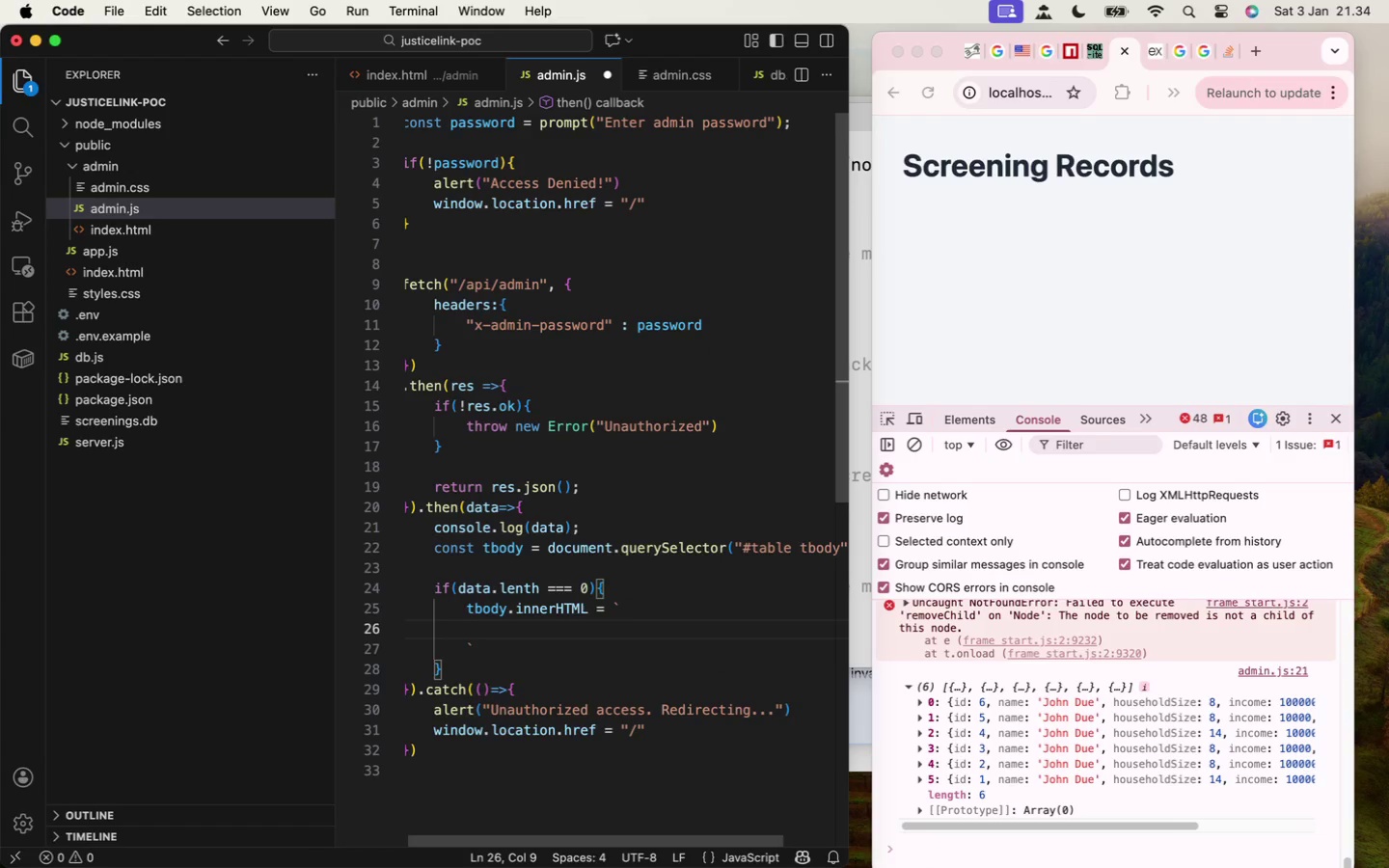 
type(<tr>)
 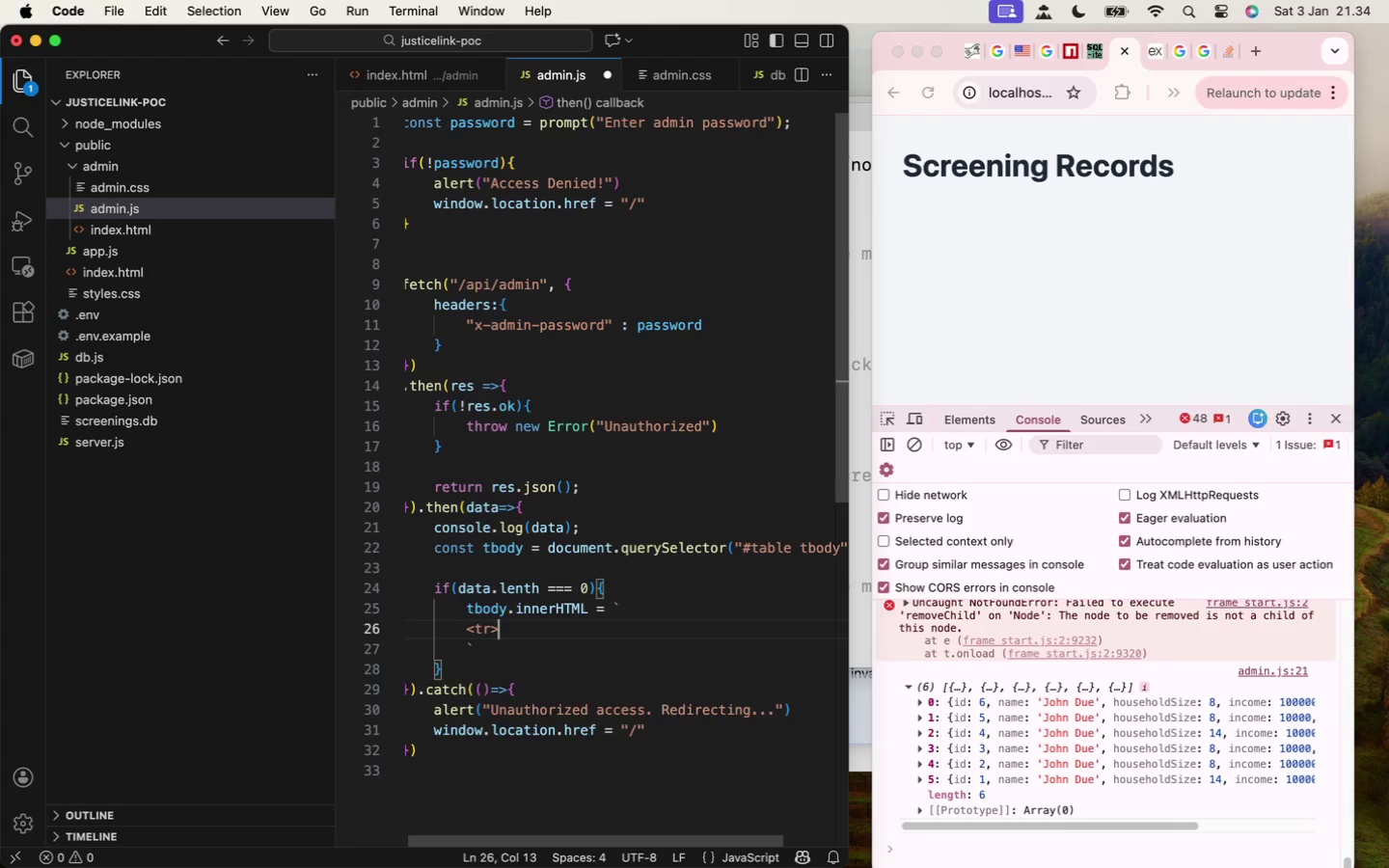 
key(Enter)
 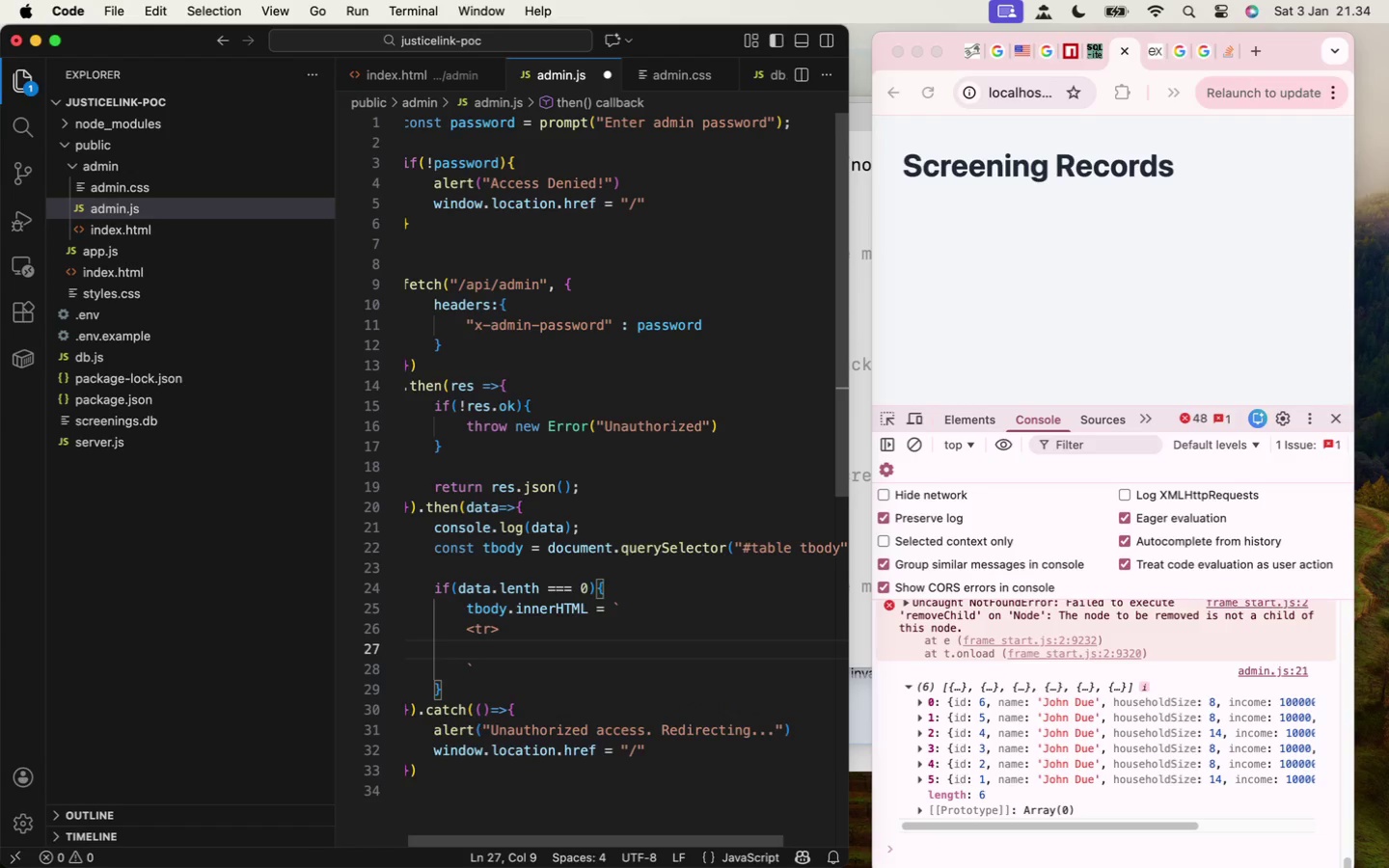 
type(</tr>)
 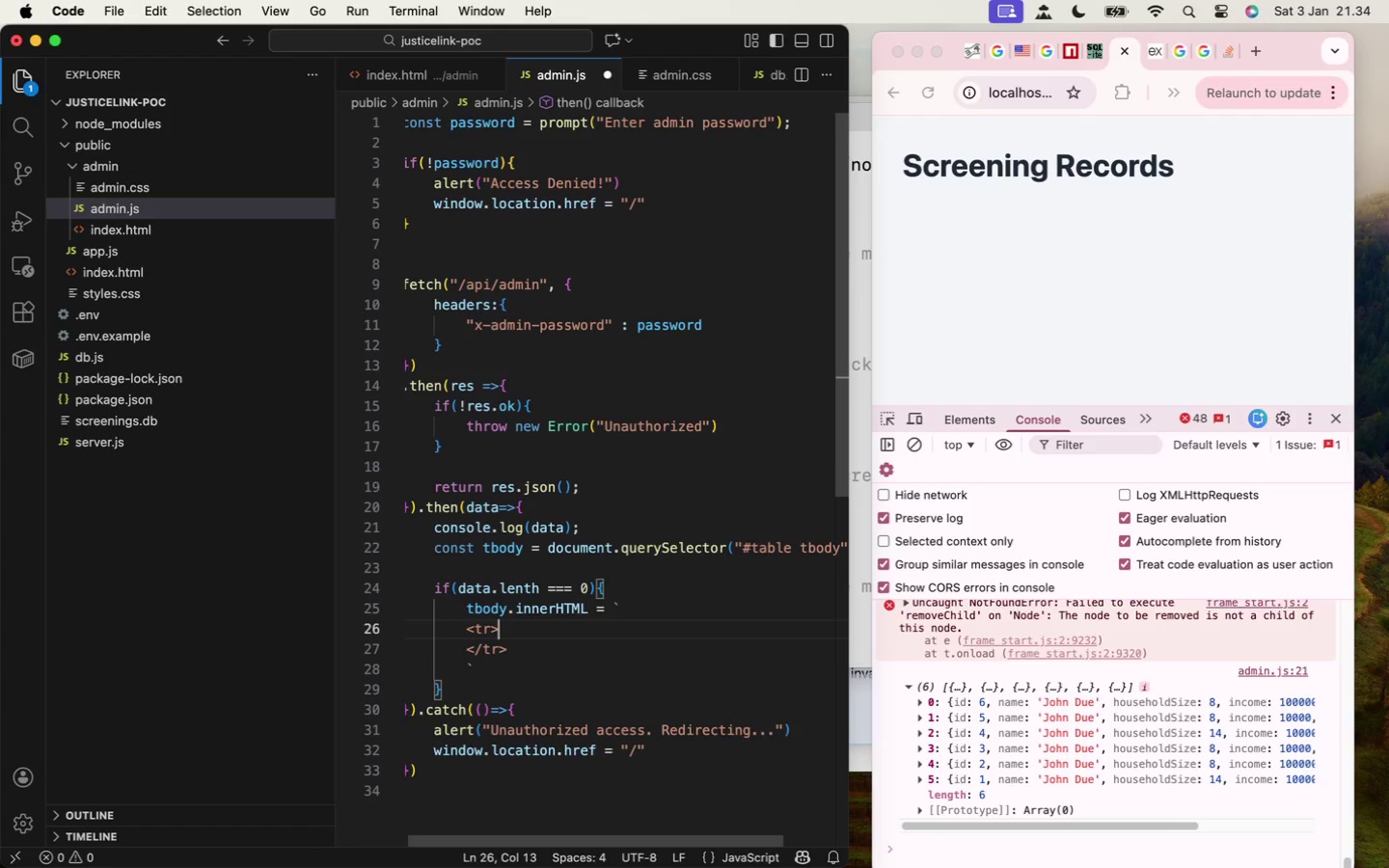 
 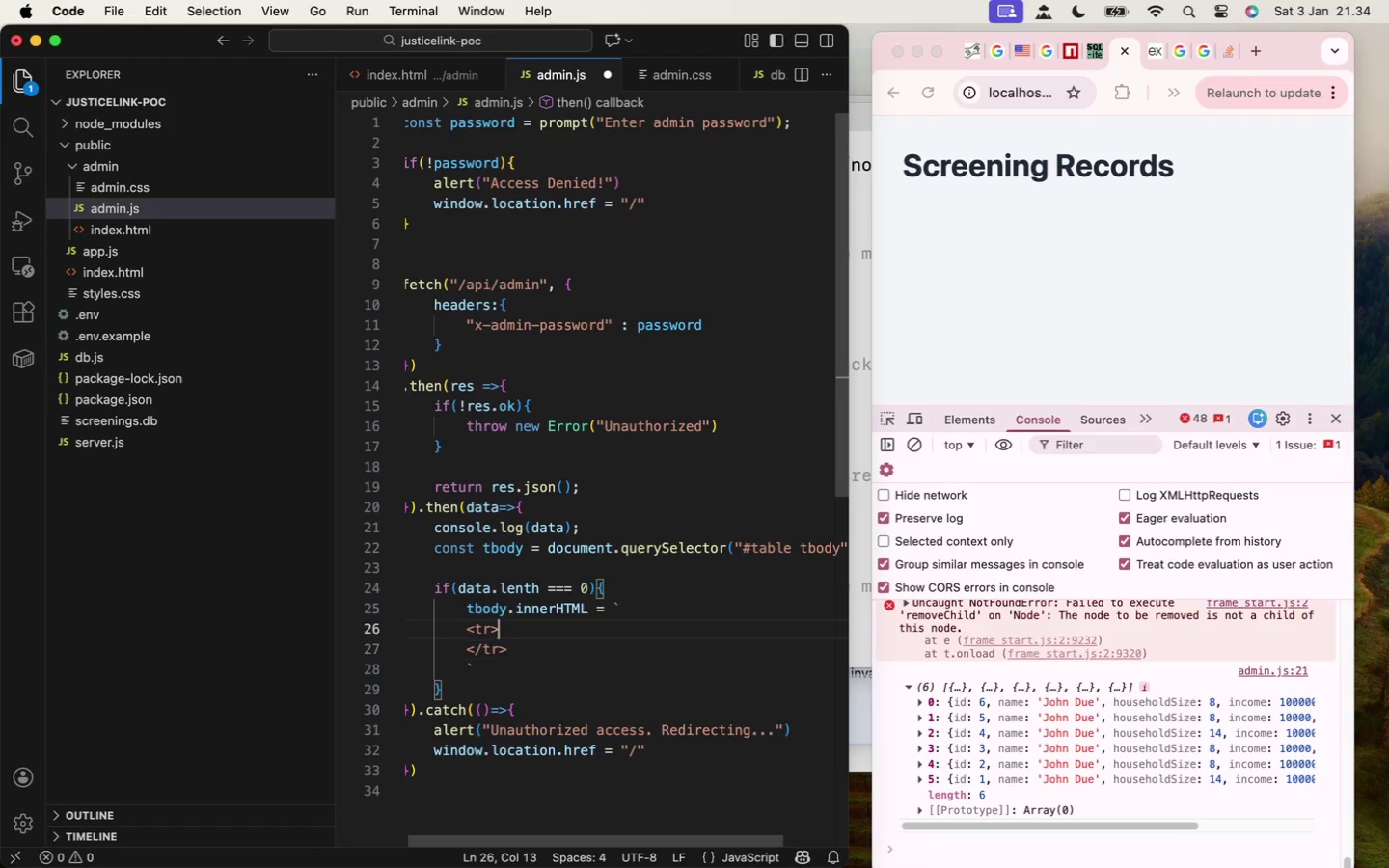 
key(ArrowUp)
 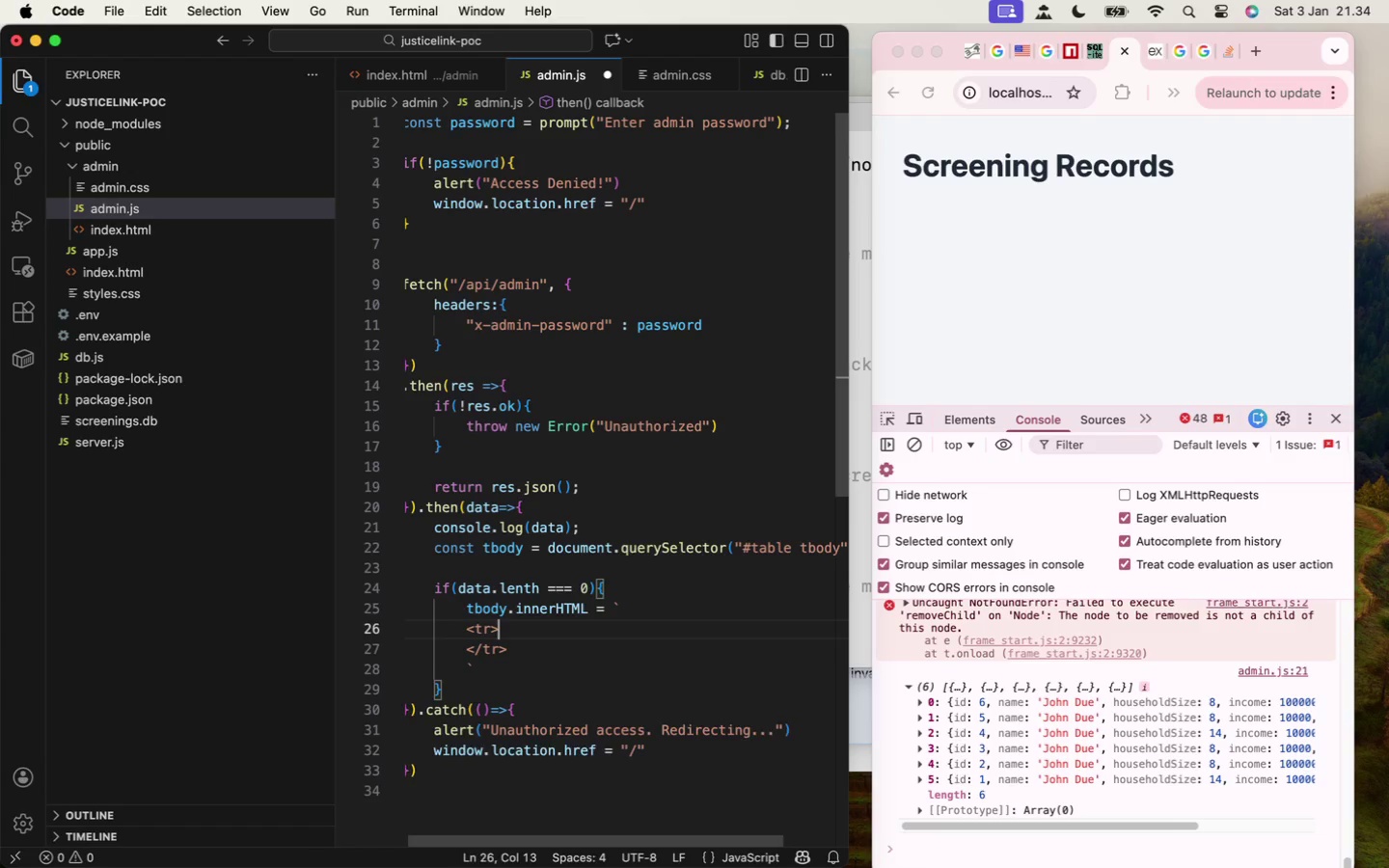 
key(Enter)
 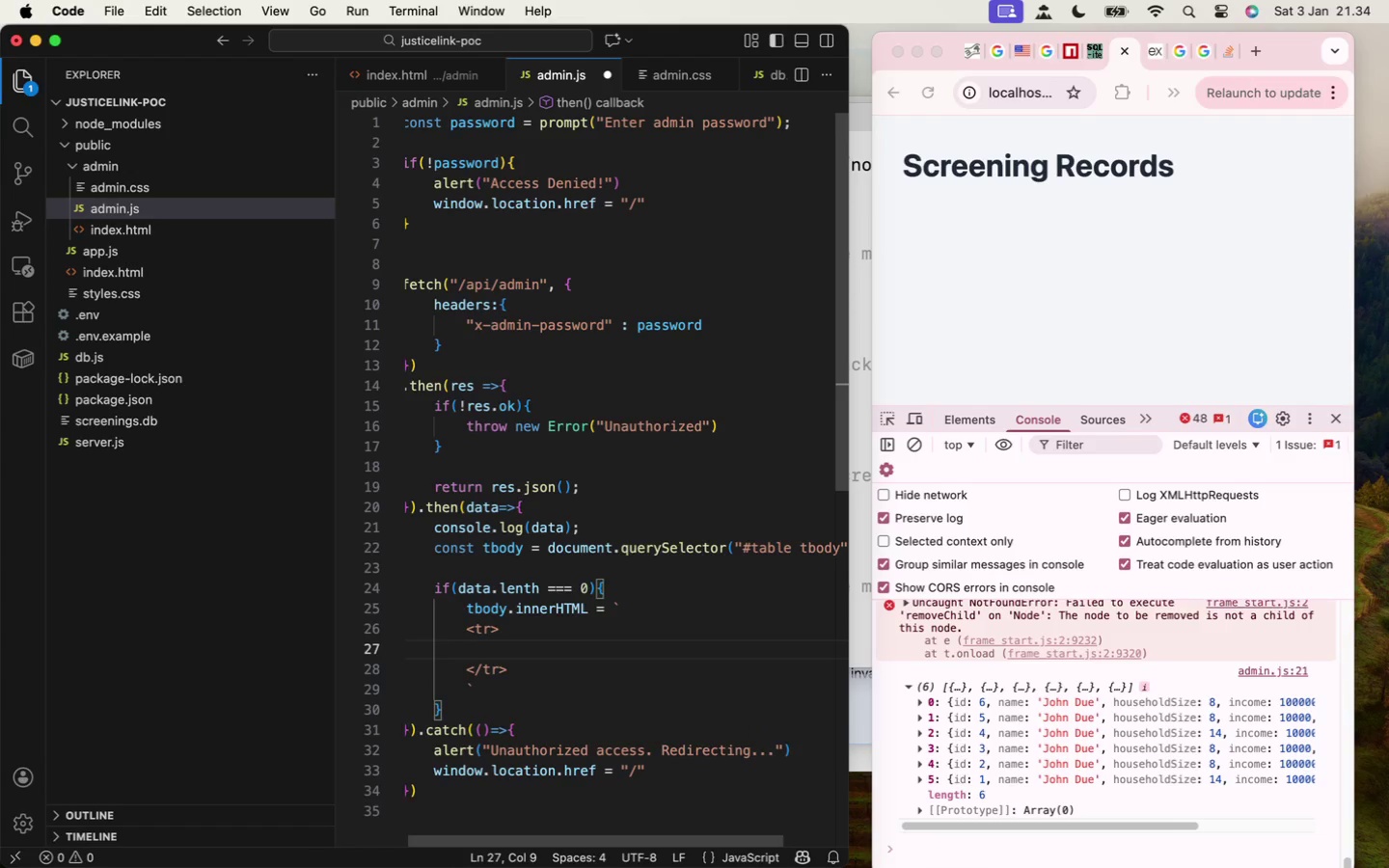 
key(Tab)
type(<td colspan="6")
 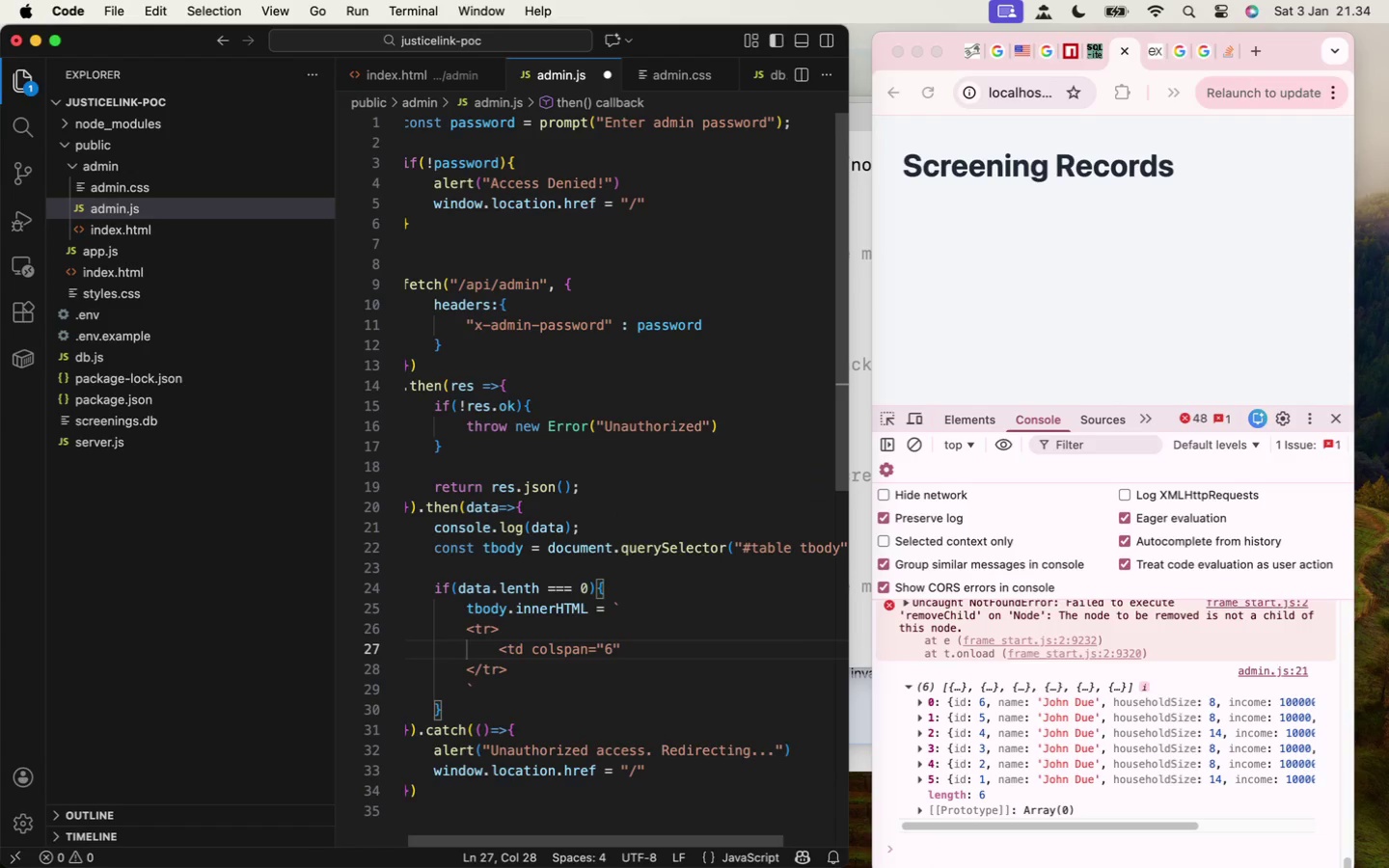 
wait(7.06)
 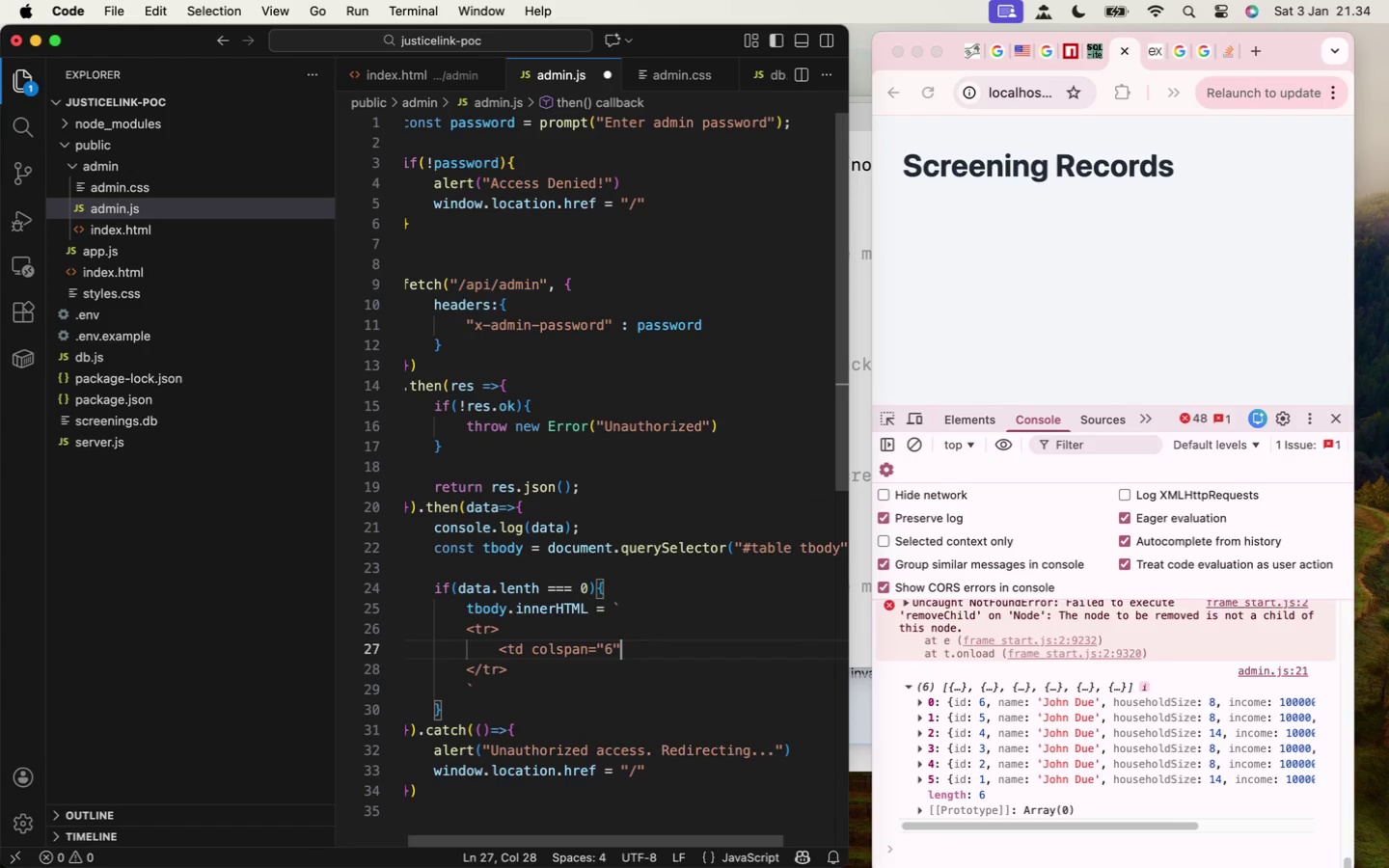 
type( style="texta)
key(Backspace)
type(-align)
 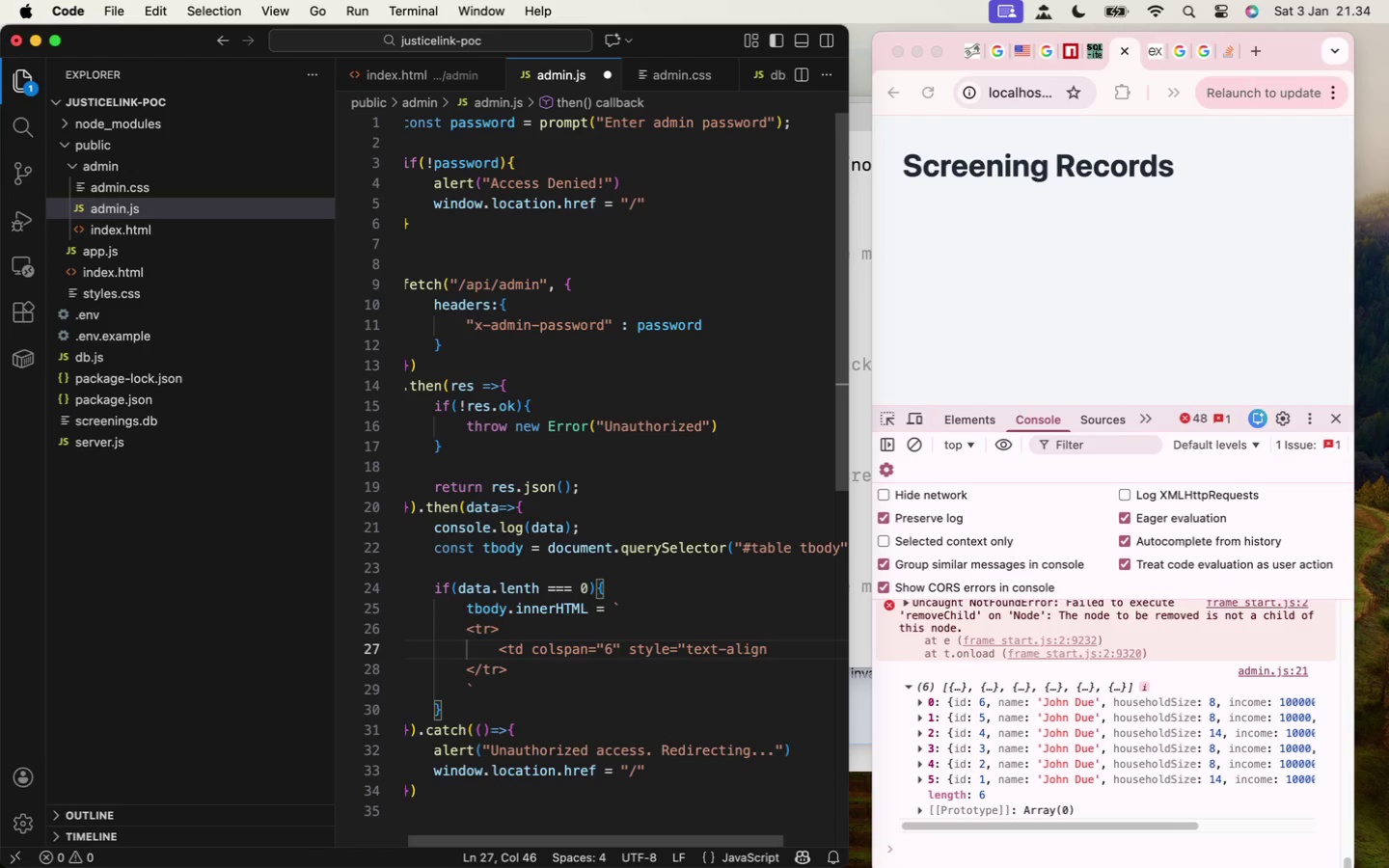 
wait(9.59)
 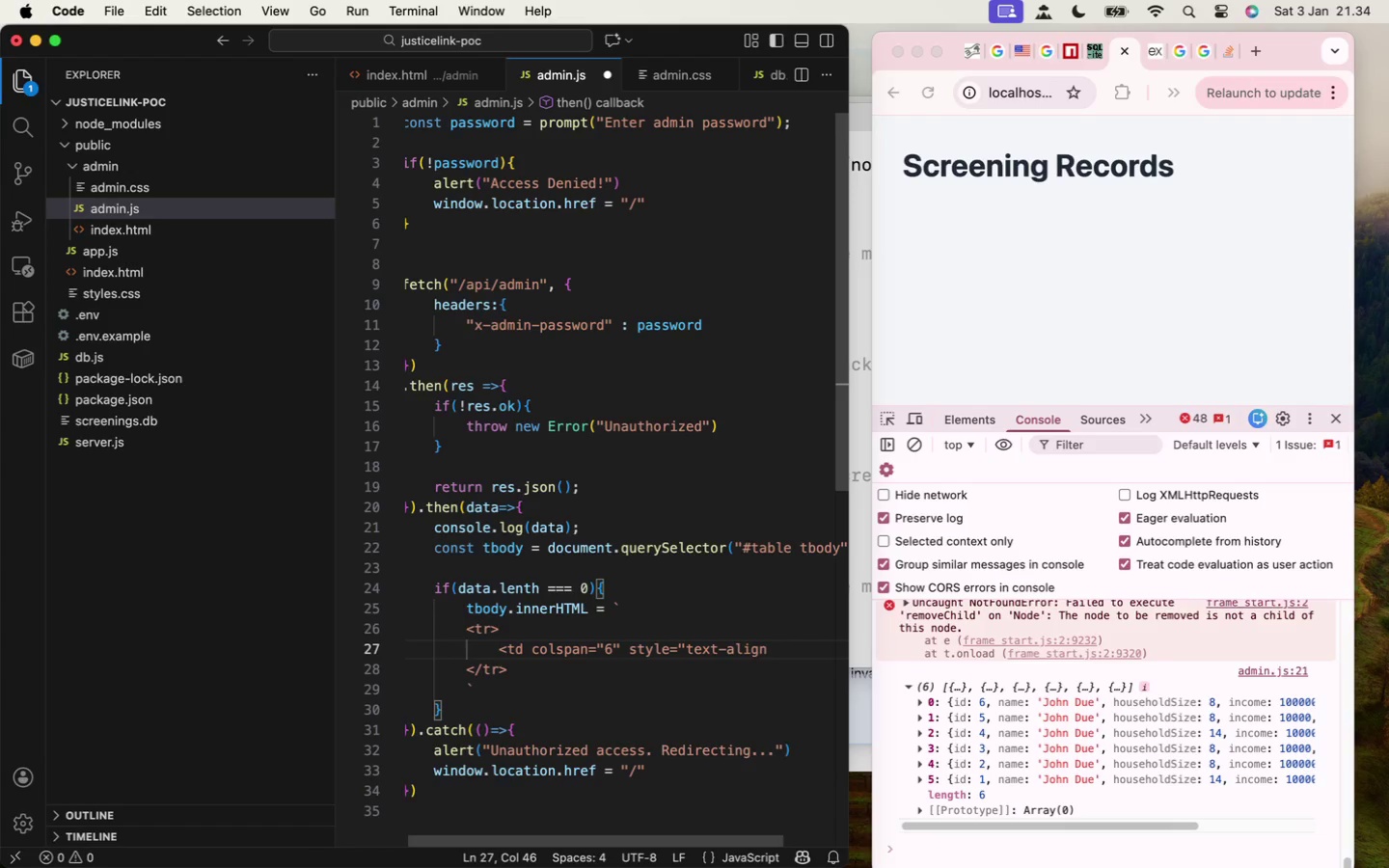 
type(:center;">No records f)
 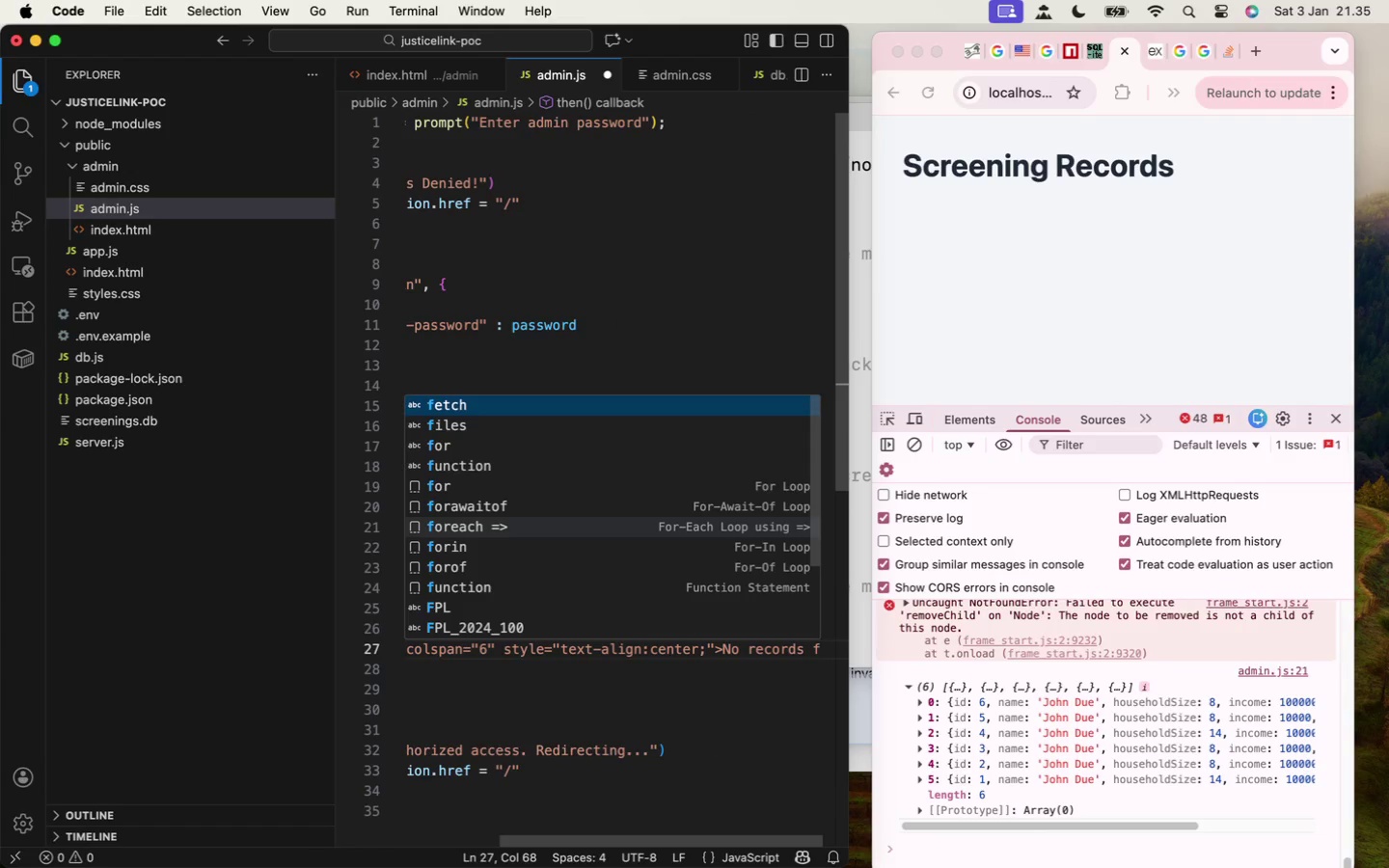 
type(ound</)
 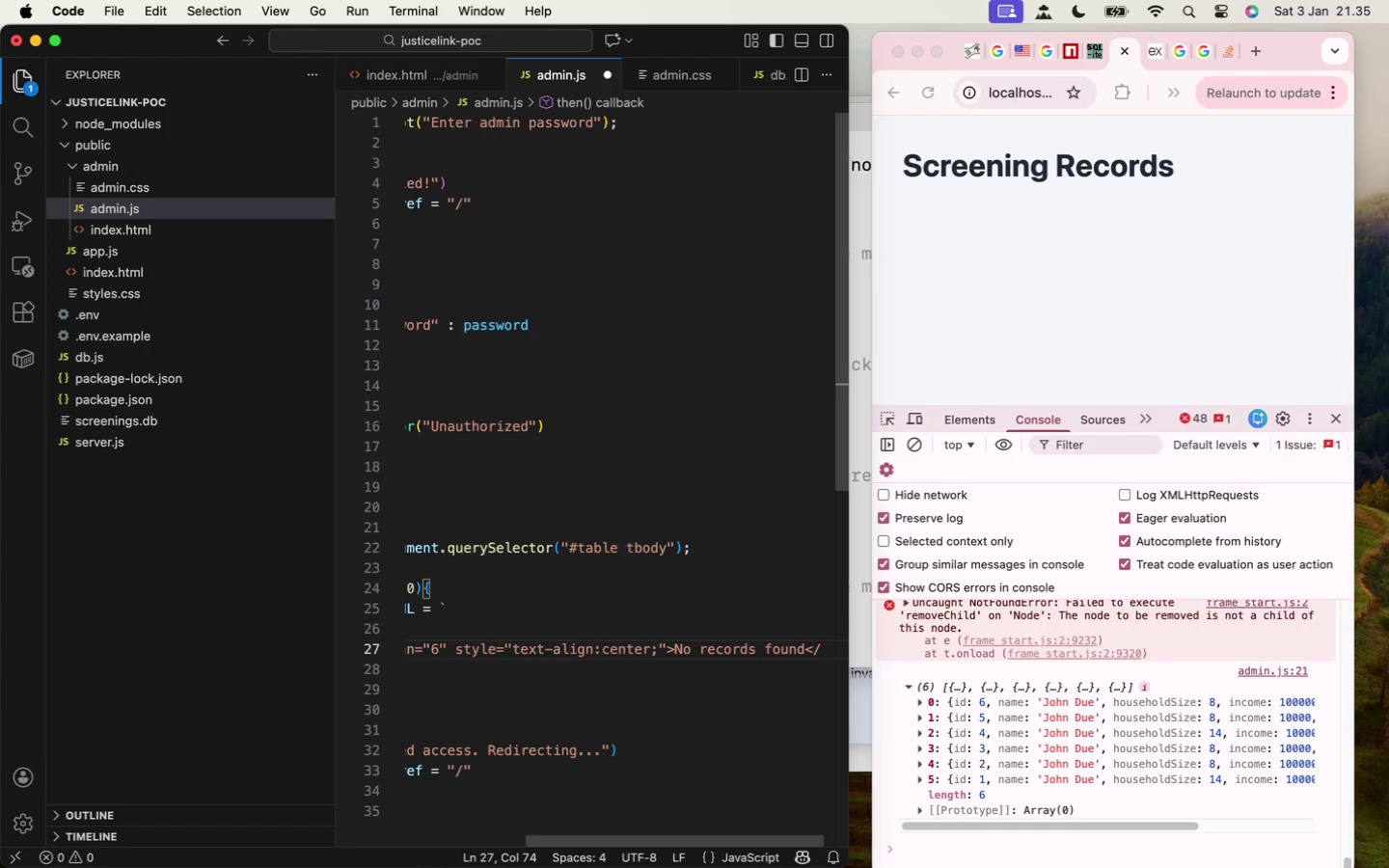 
wait(5.1)
 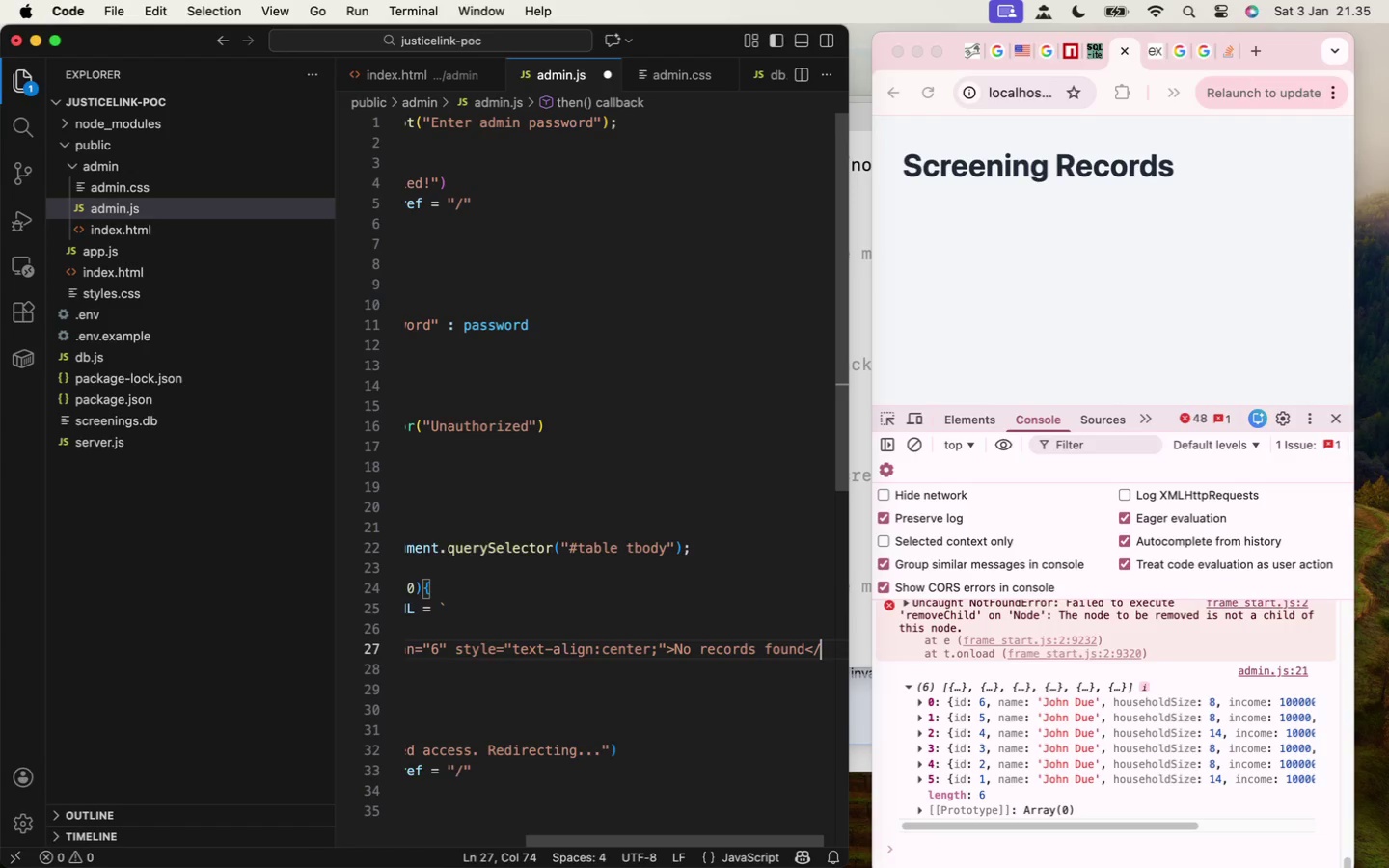 
type(td>)
 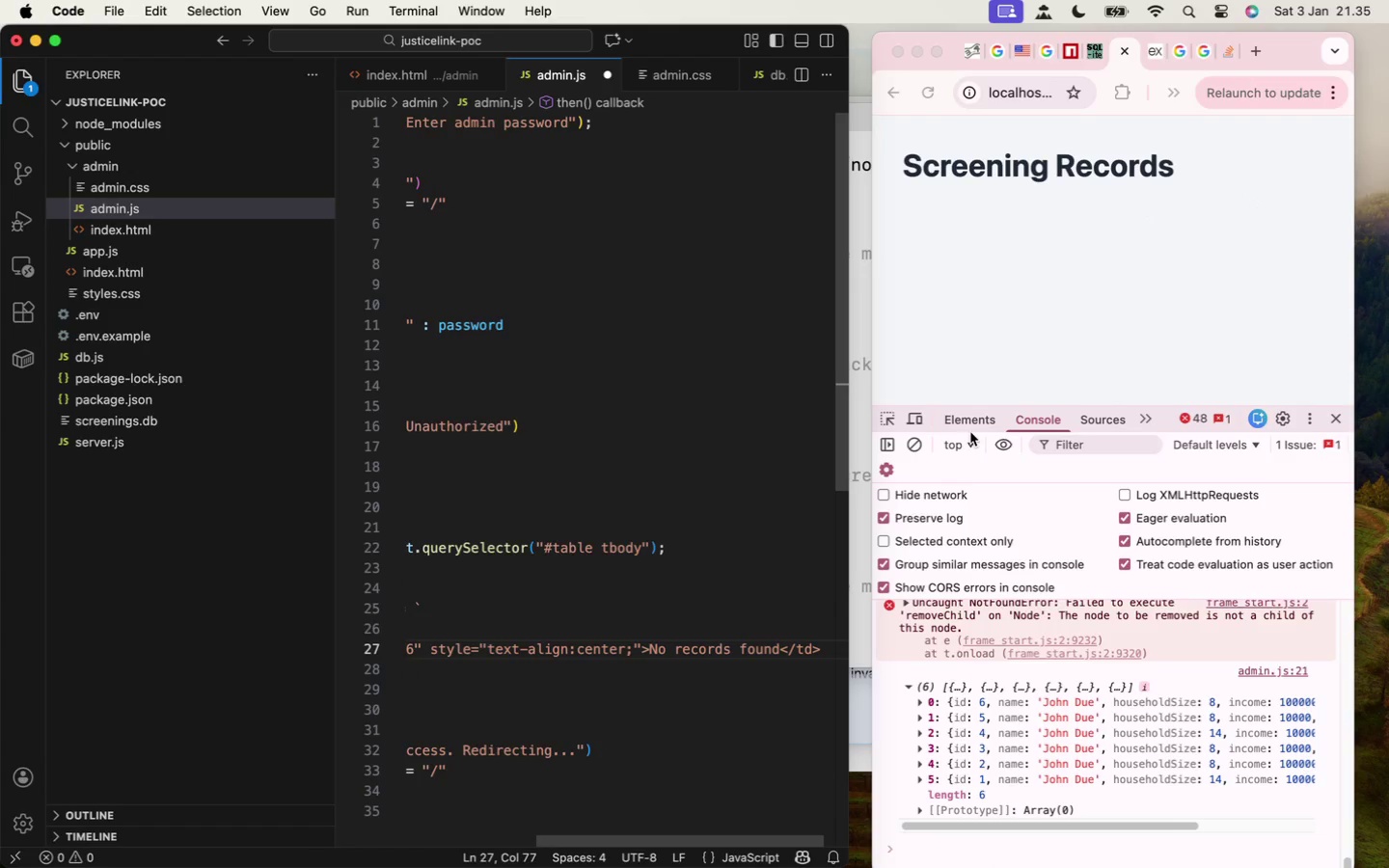 
scroll: coordinate [1136, 226], scroll_direction: down, amount: 1.0
 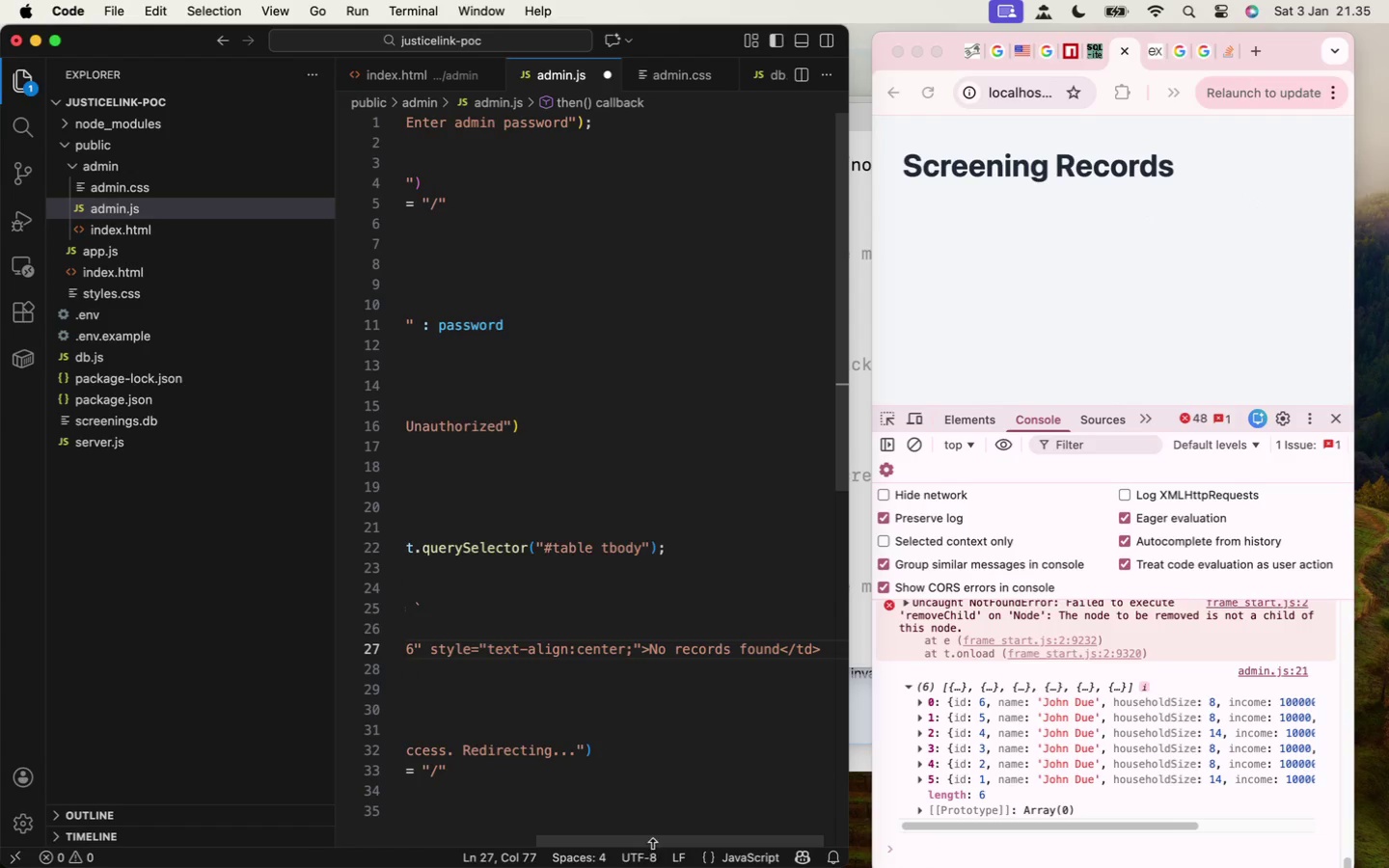 
left_click_drag(start_coordinate=[650, 840], to_coordinate=[474, 817])
 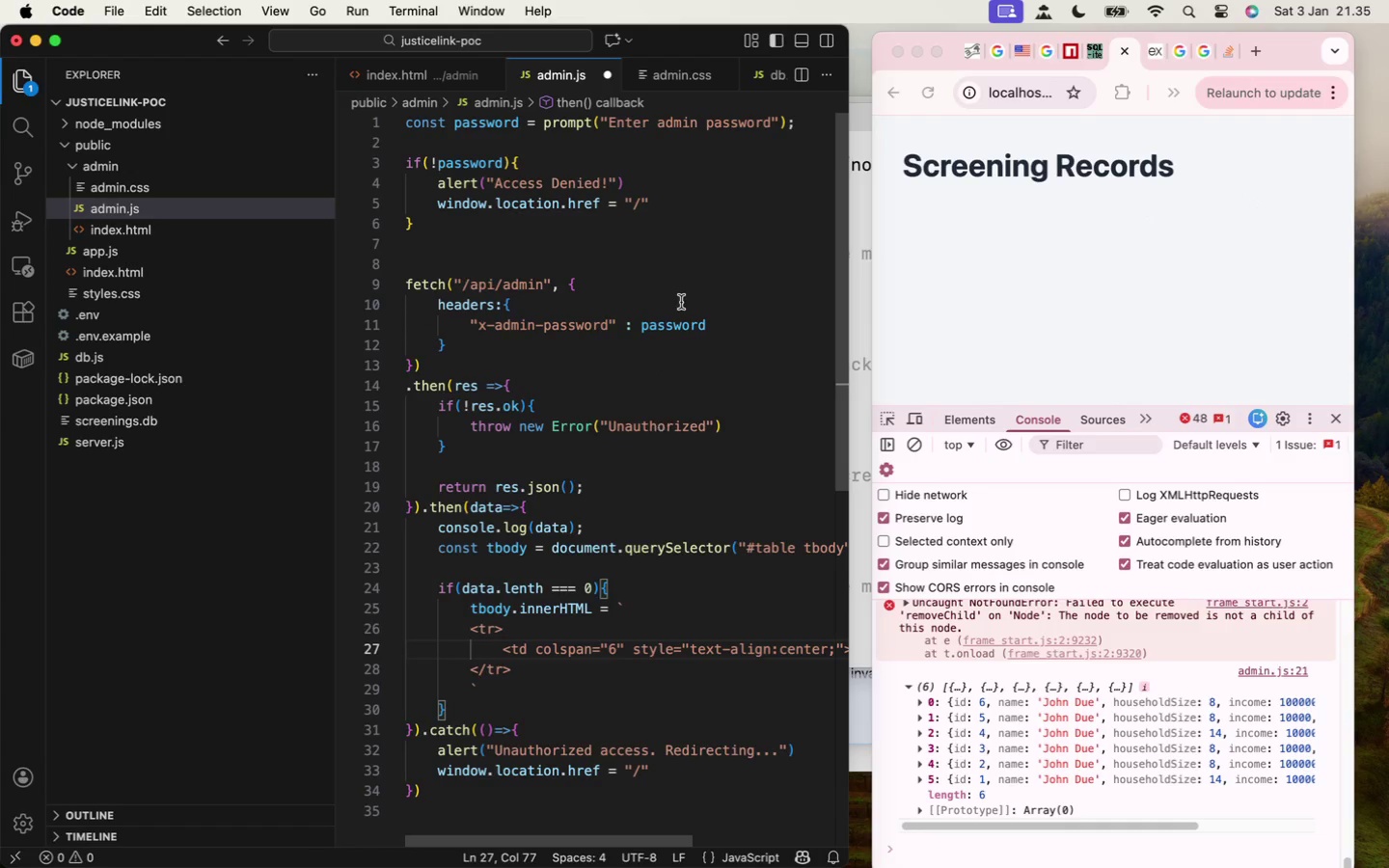 
key(Meta+S)
 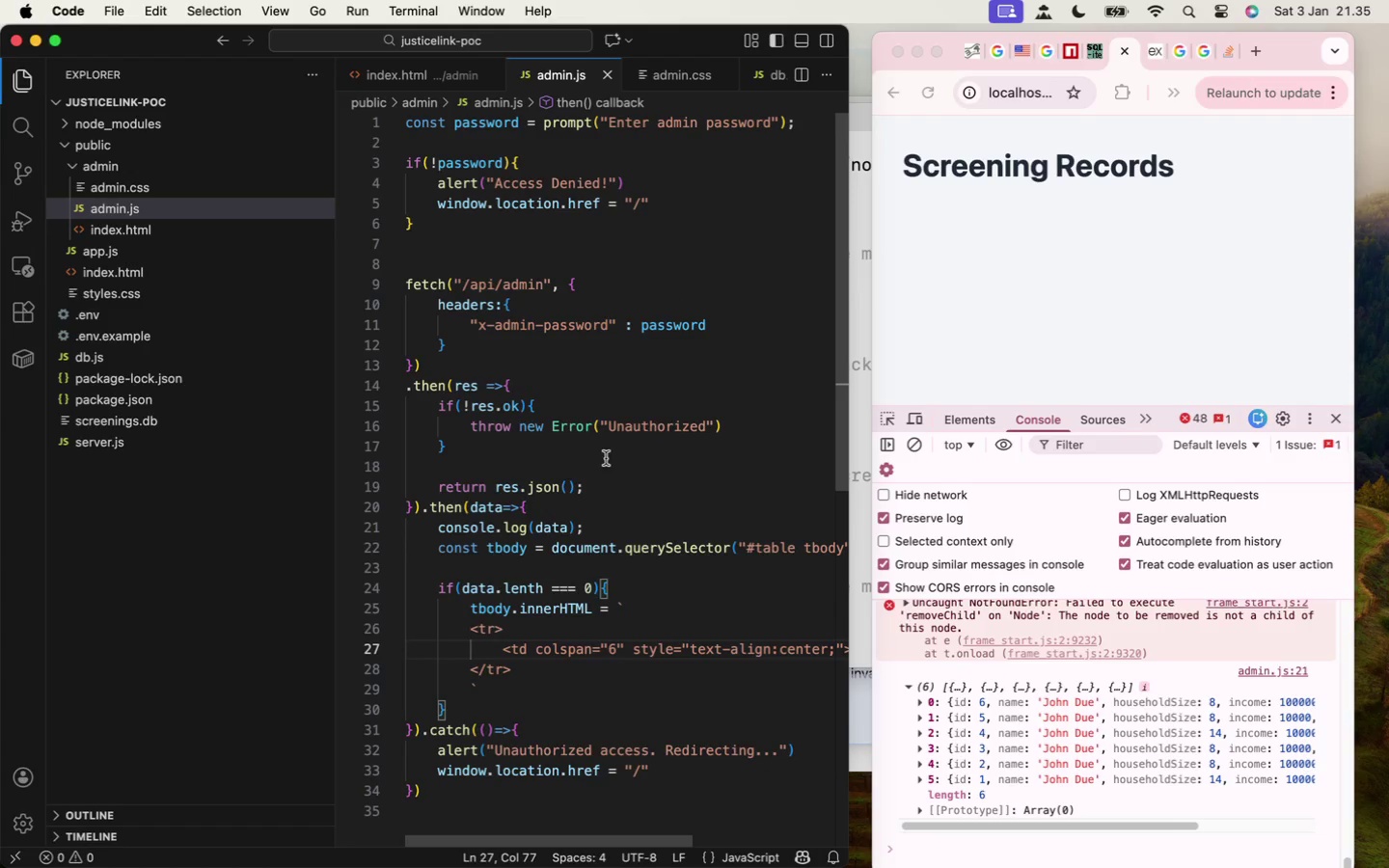 
wait(5.36)
 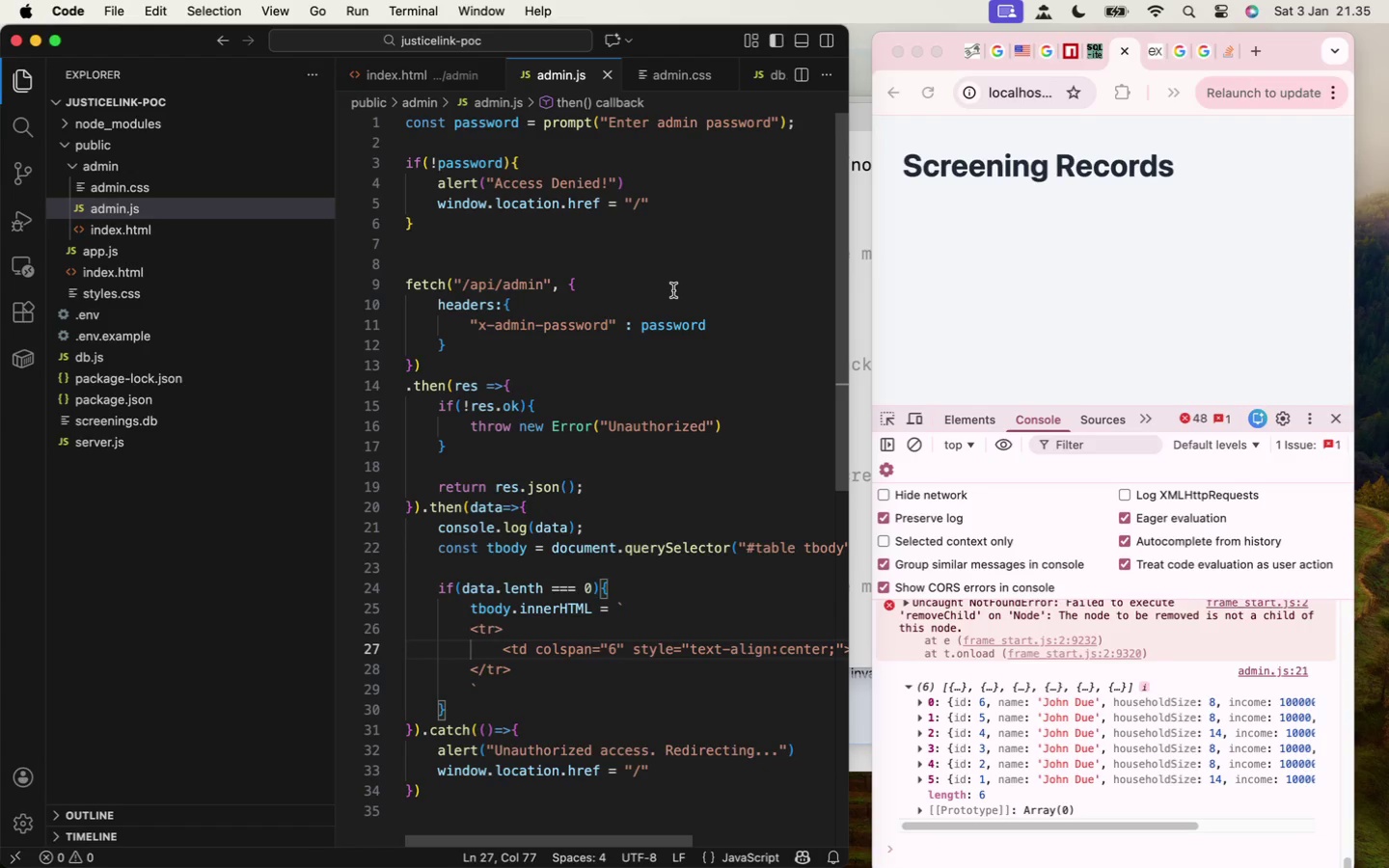 
left_click([504, 707])
 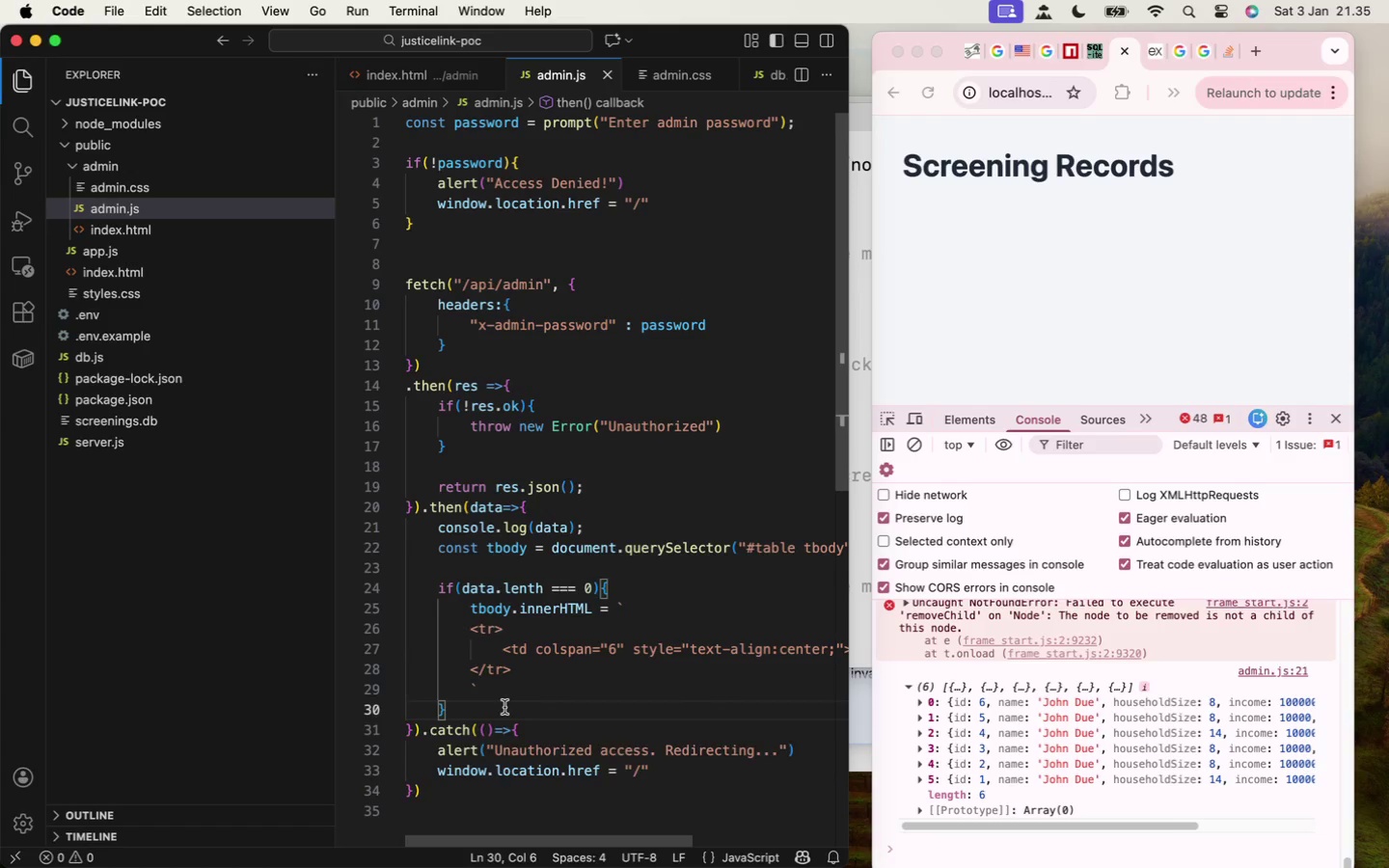 
key(Enter)
 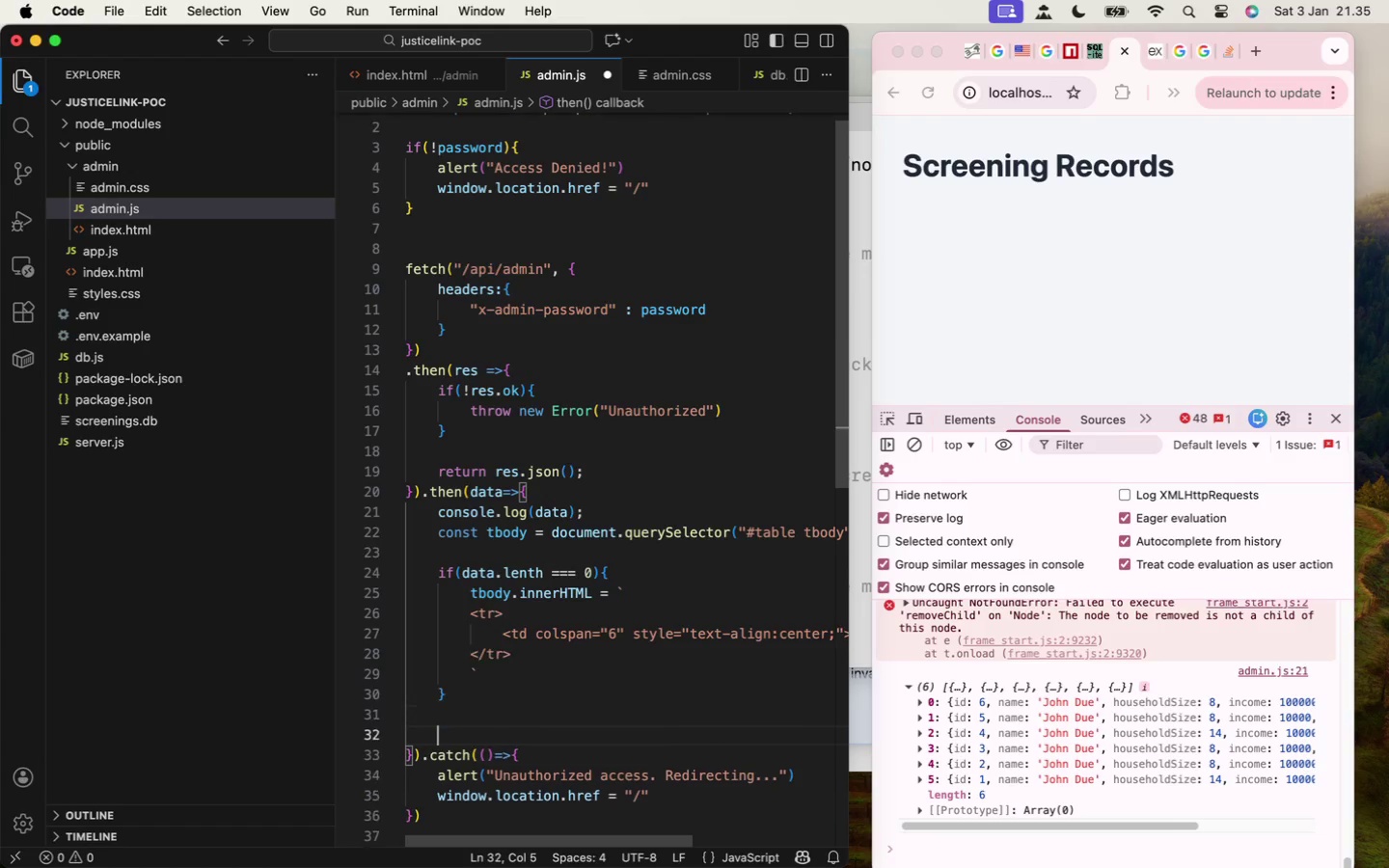 
key(Enter)
 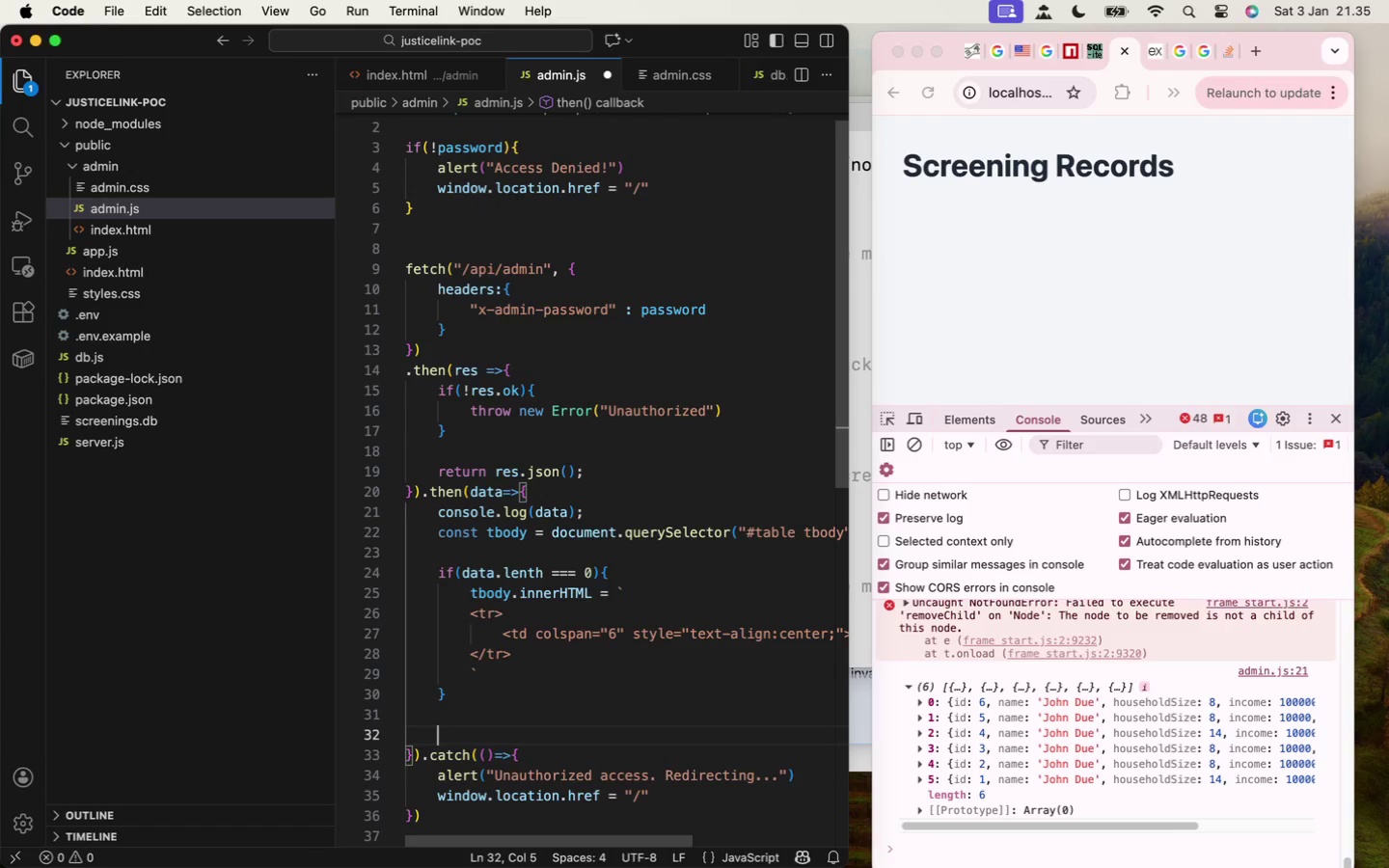 
left_click([499, 682])
 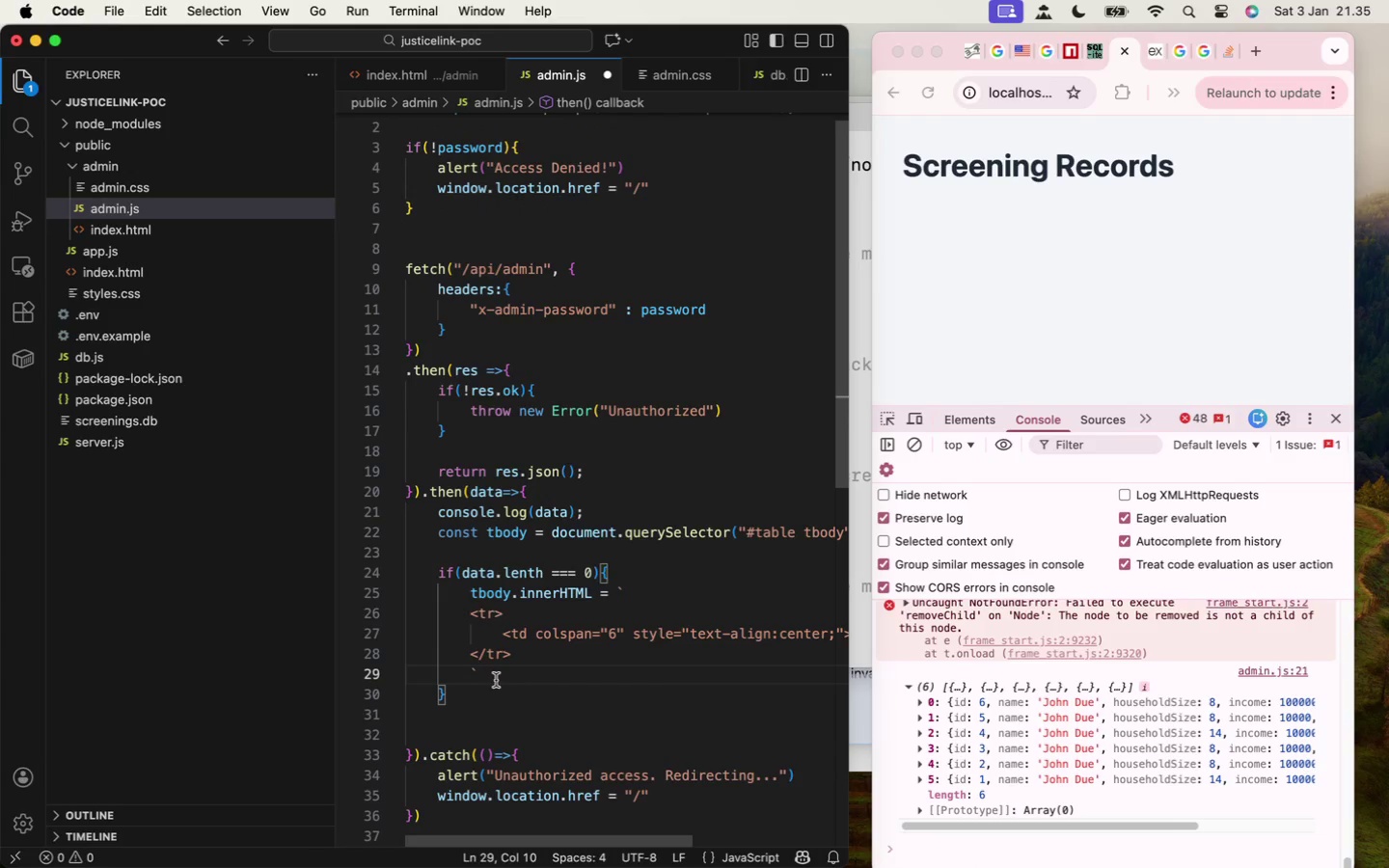 
key(Enter)
 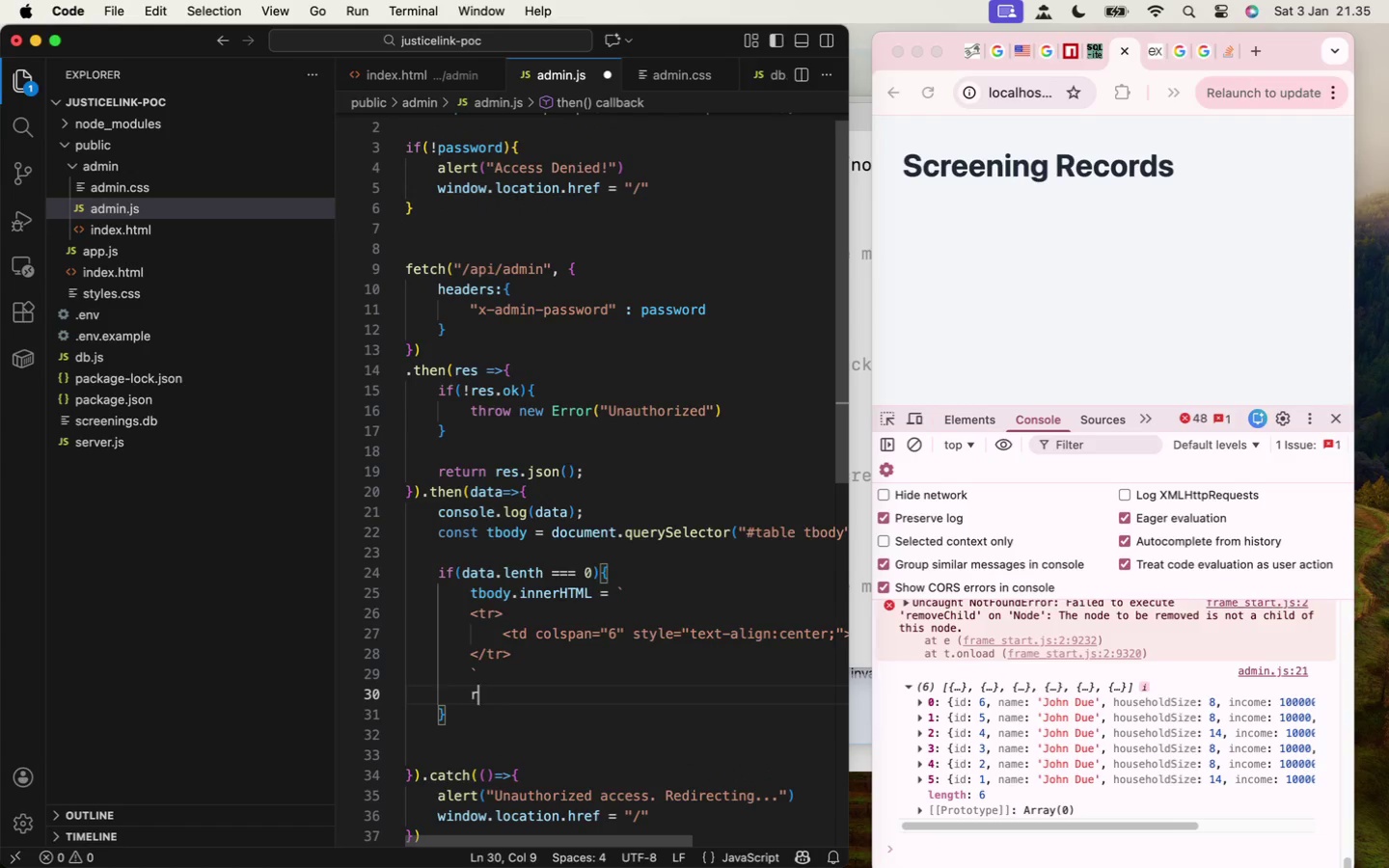 
type(return;)
 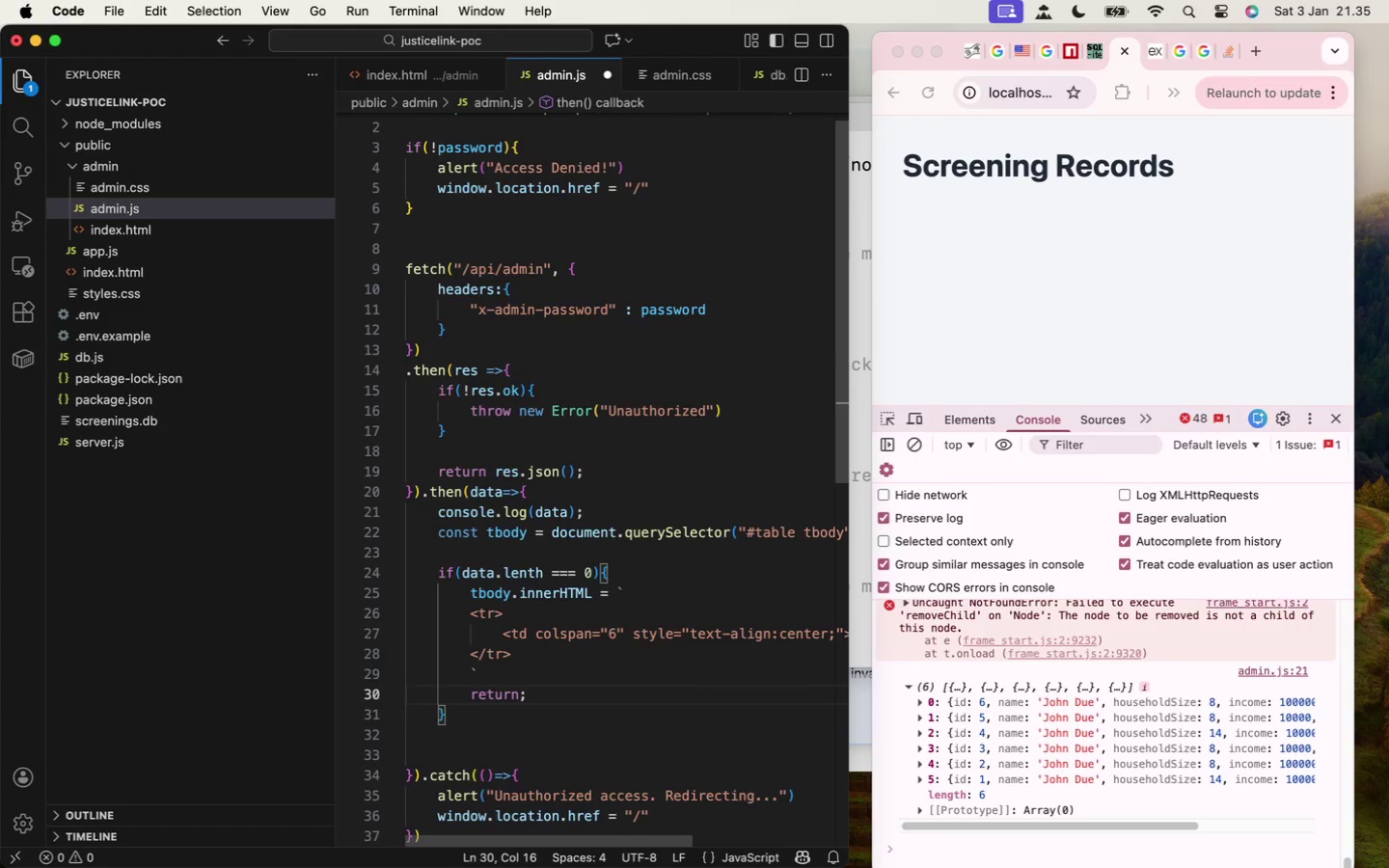 
key(ArrowDown)
 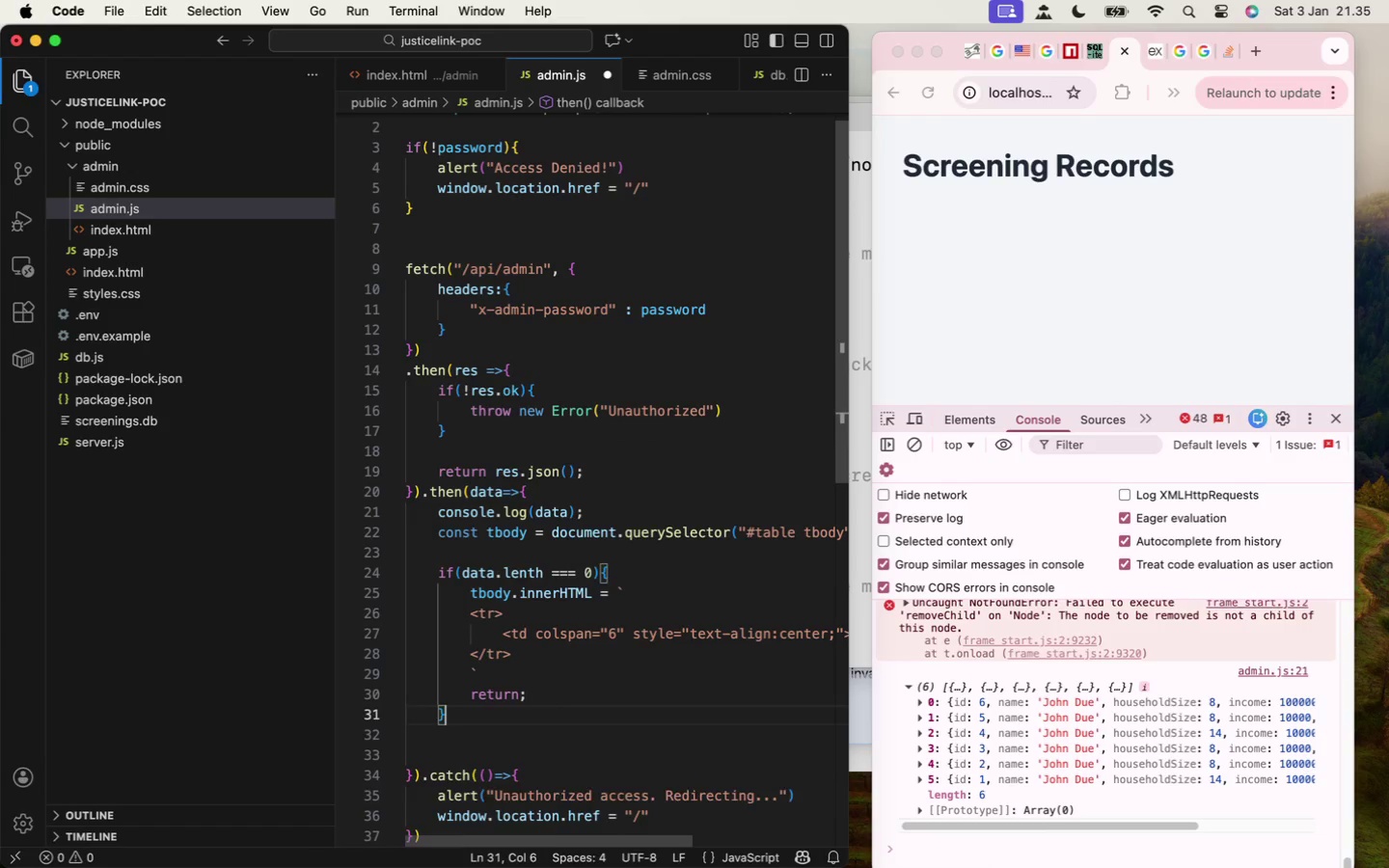 
key(Enter)
 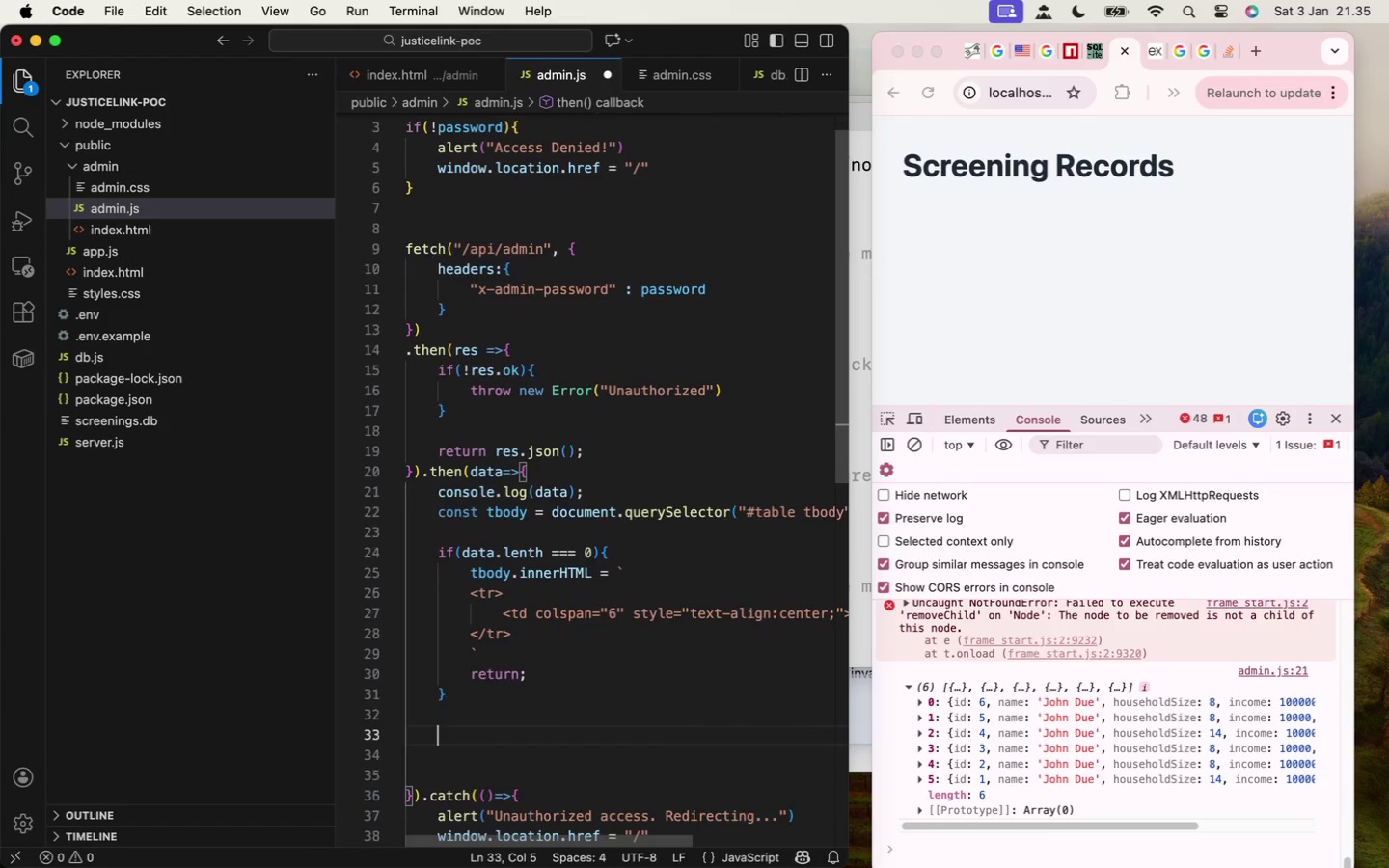 
key(Enter)
 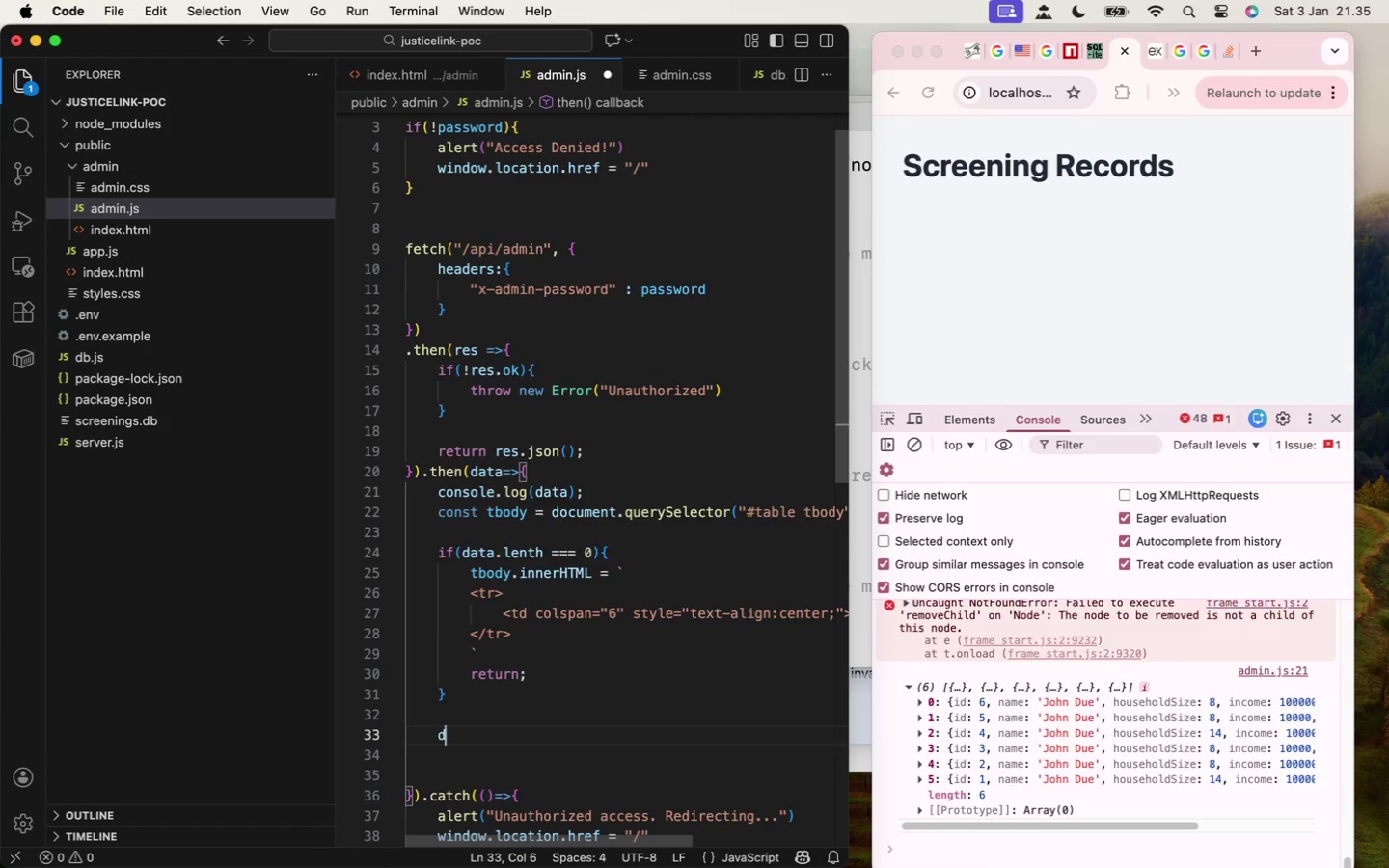 
type(data.forEx)
key(Backspace)
type(ach(r=>{)
 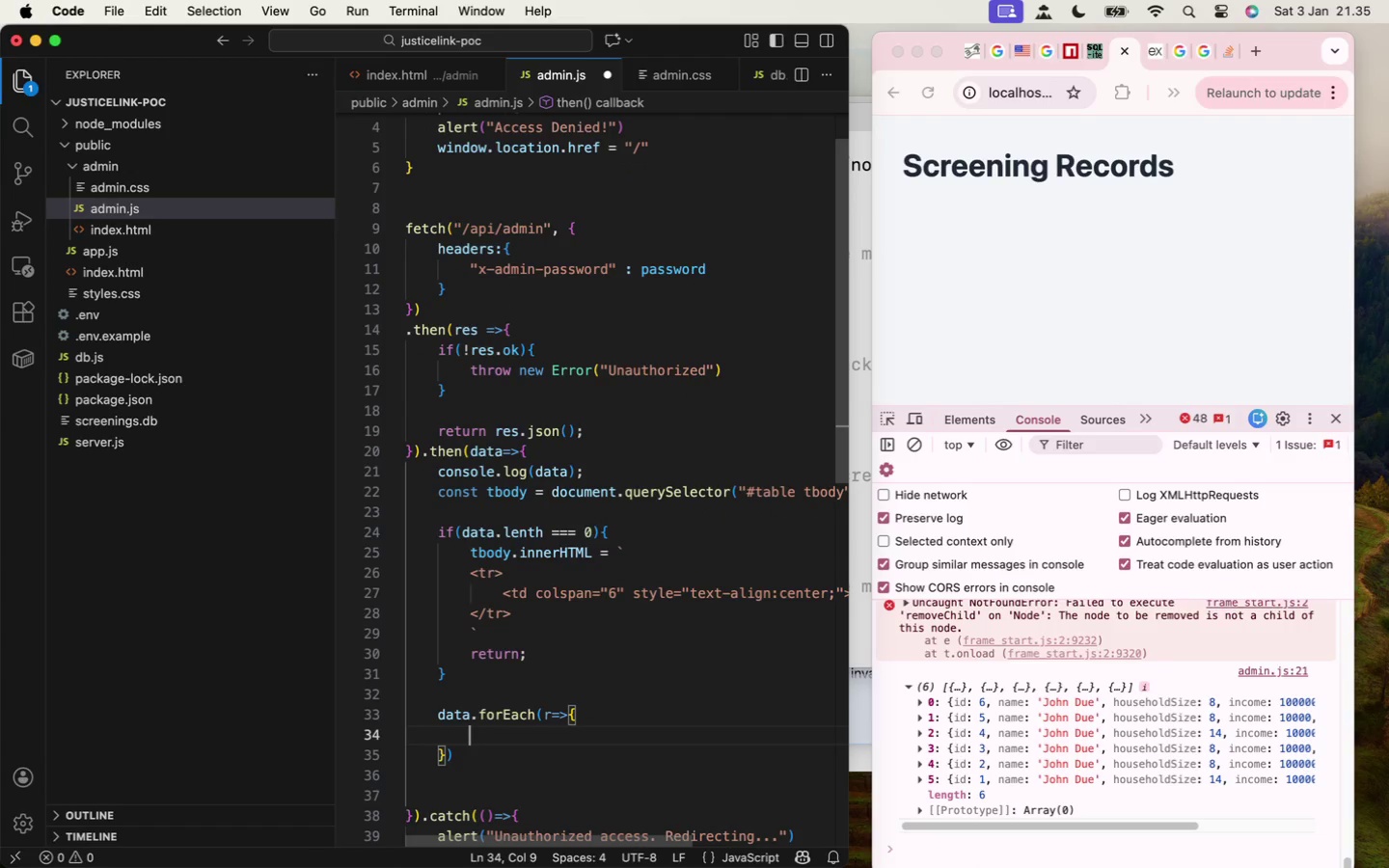 
 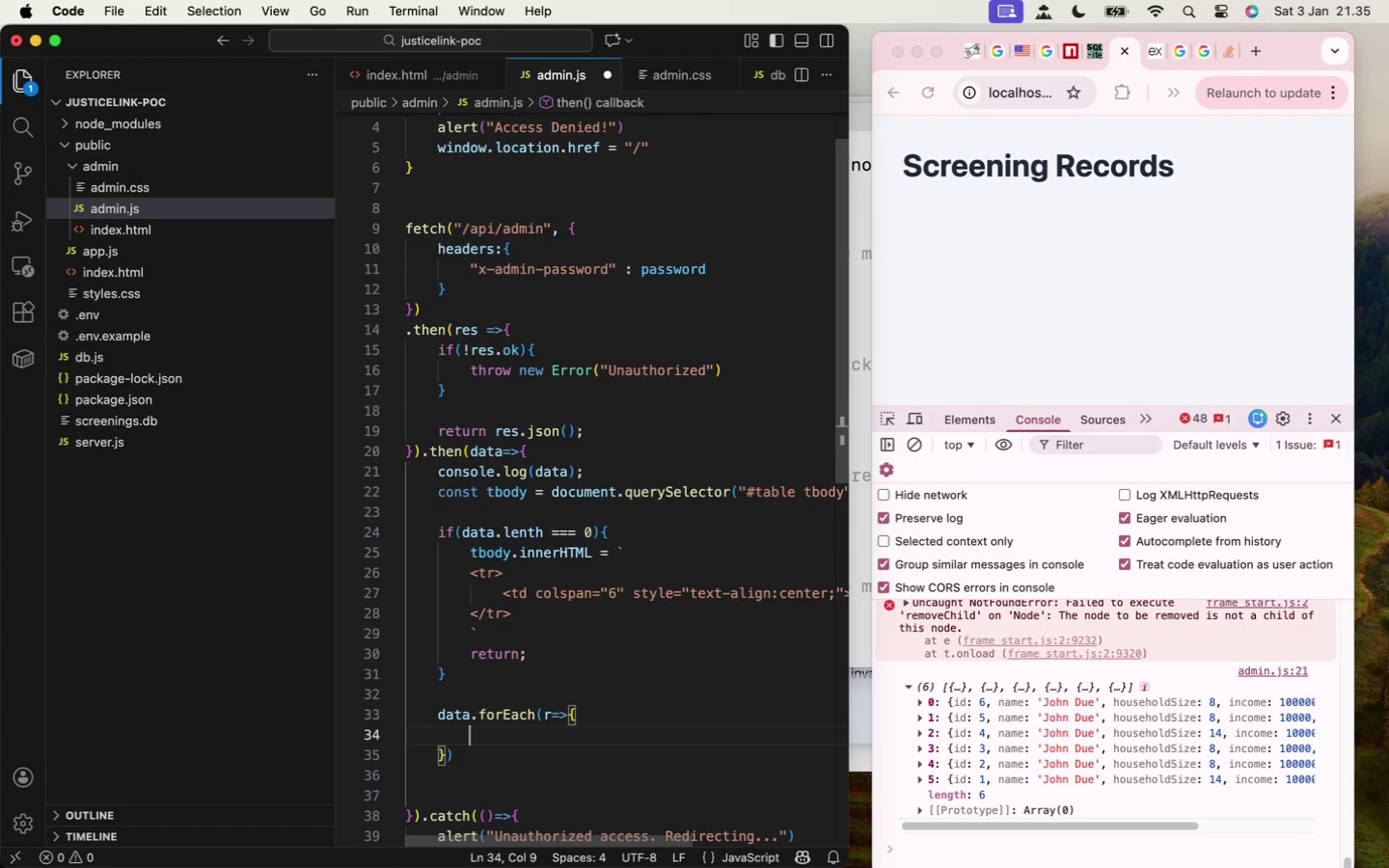 
key(Enter)
 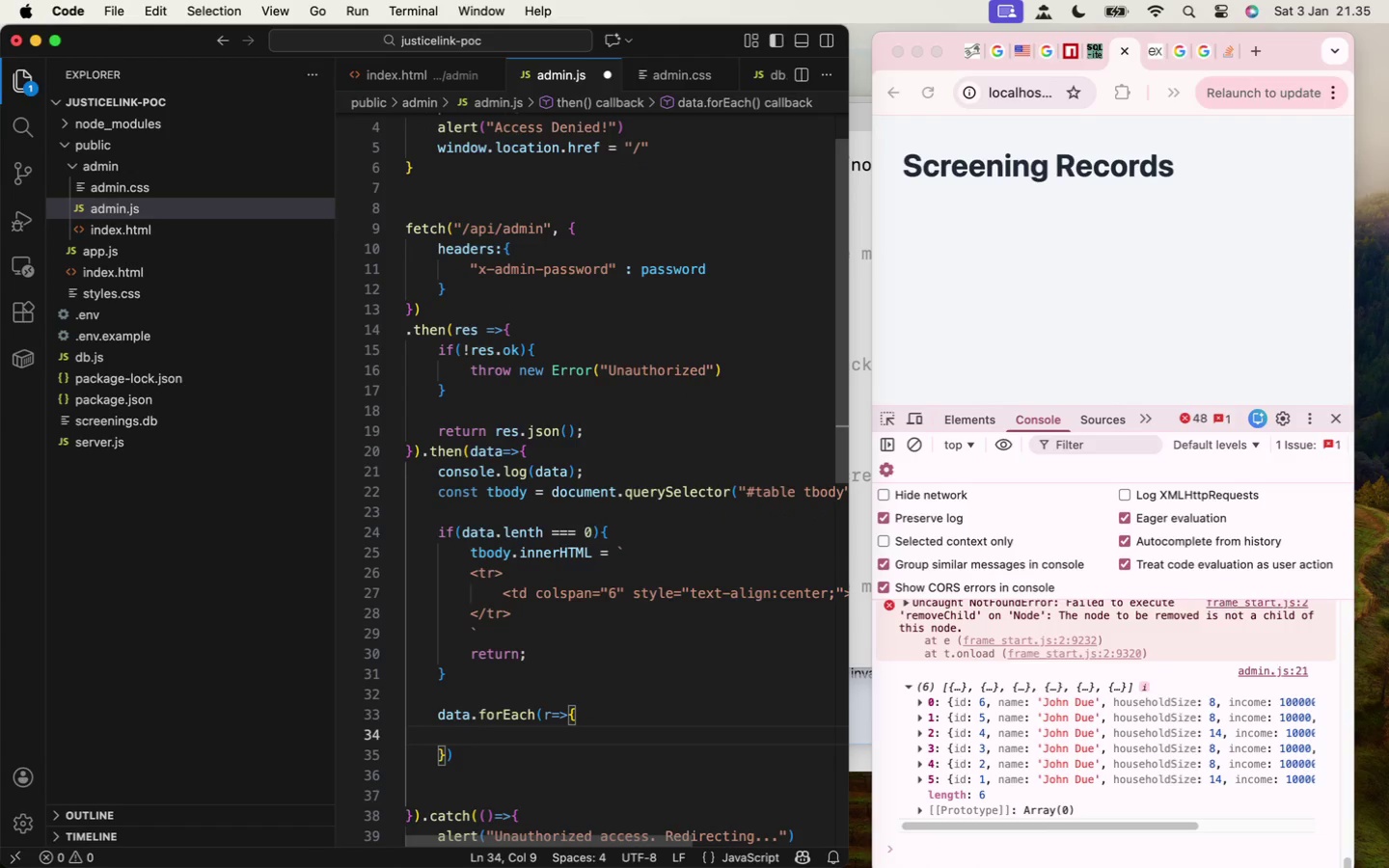 
type(const badgeClass = )
 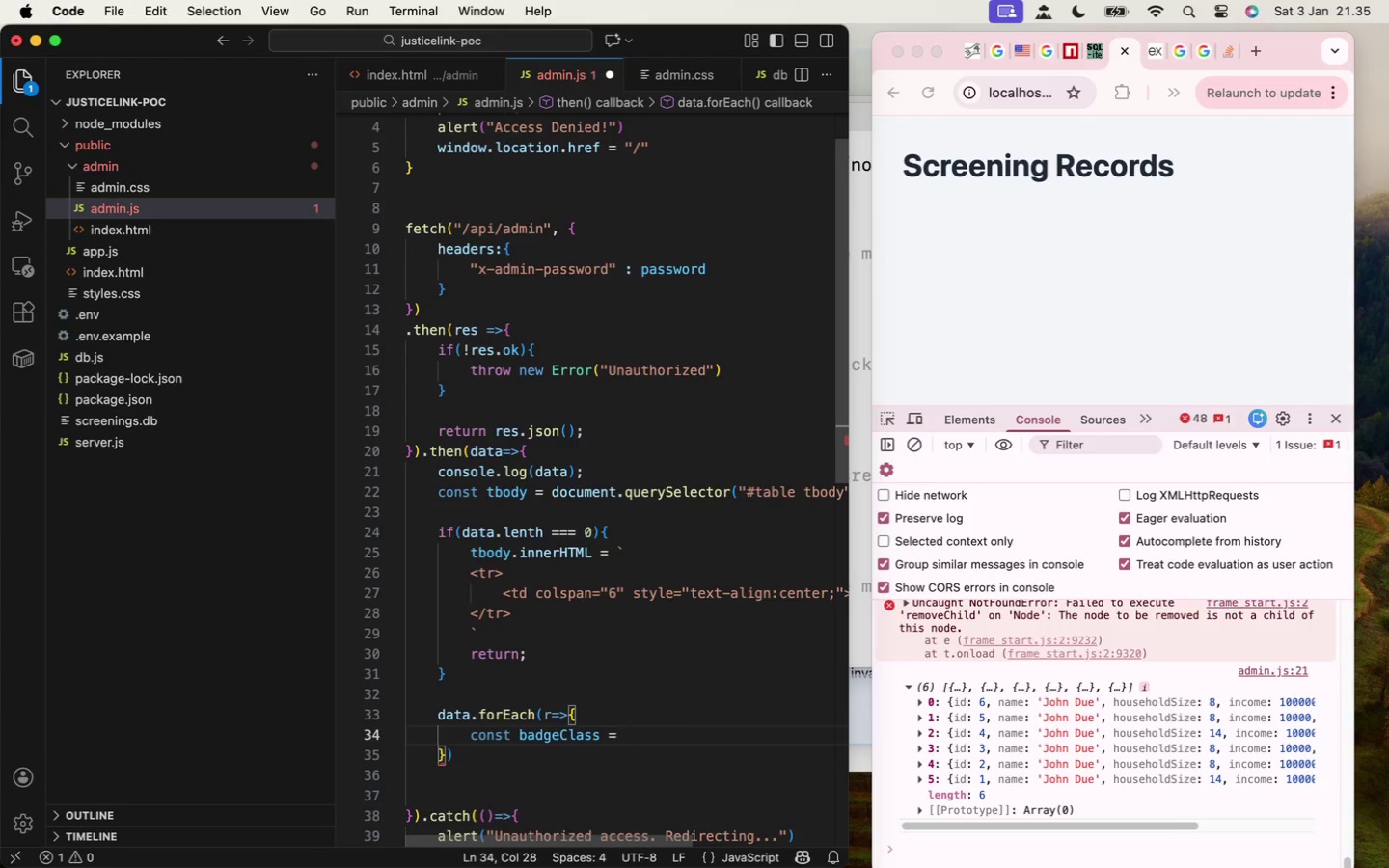 
wait(7.61)
 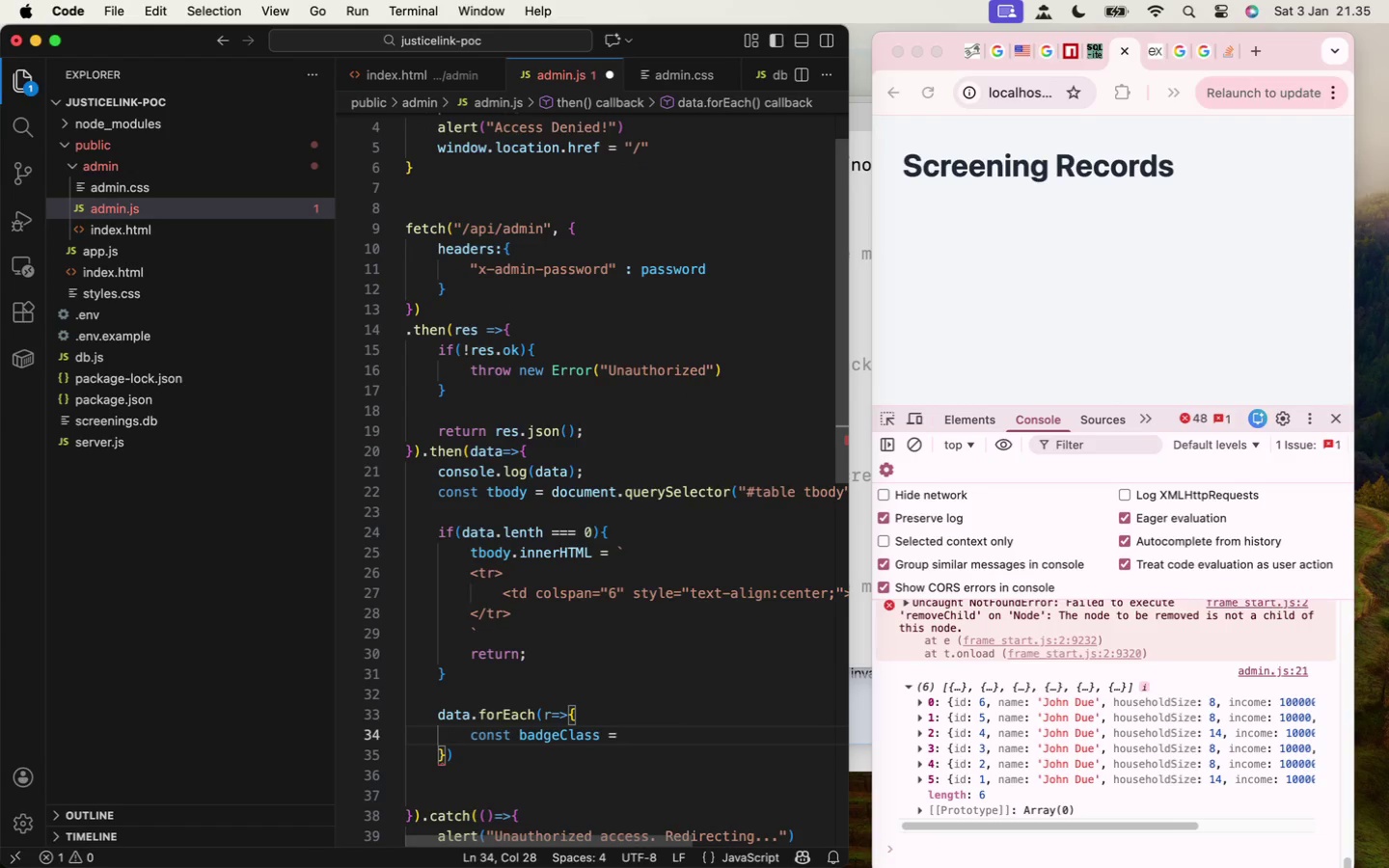 
type(r.resultt.roLowerCase)
key(Backspace)
key(Backspace)
key(Backspace)
key(Backspace)
type(toLowerCase();)
 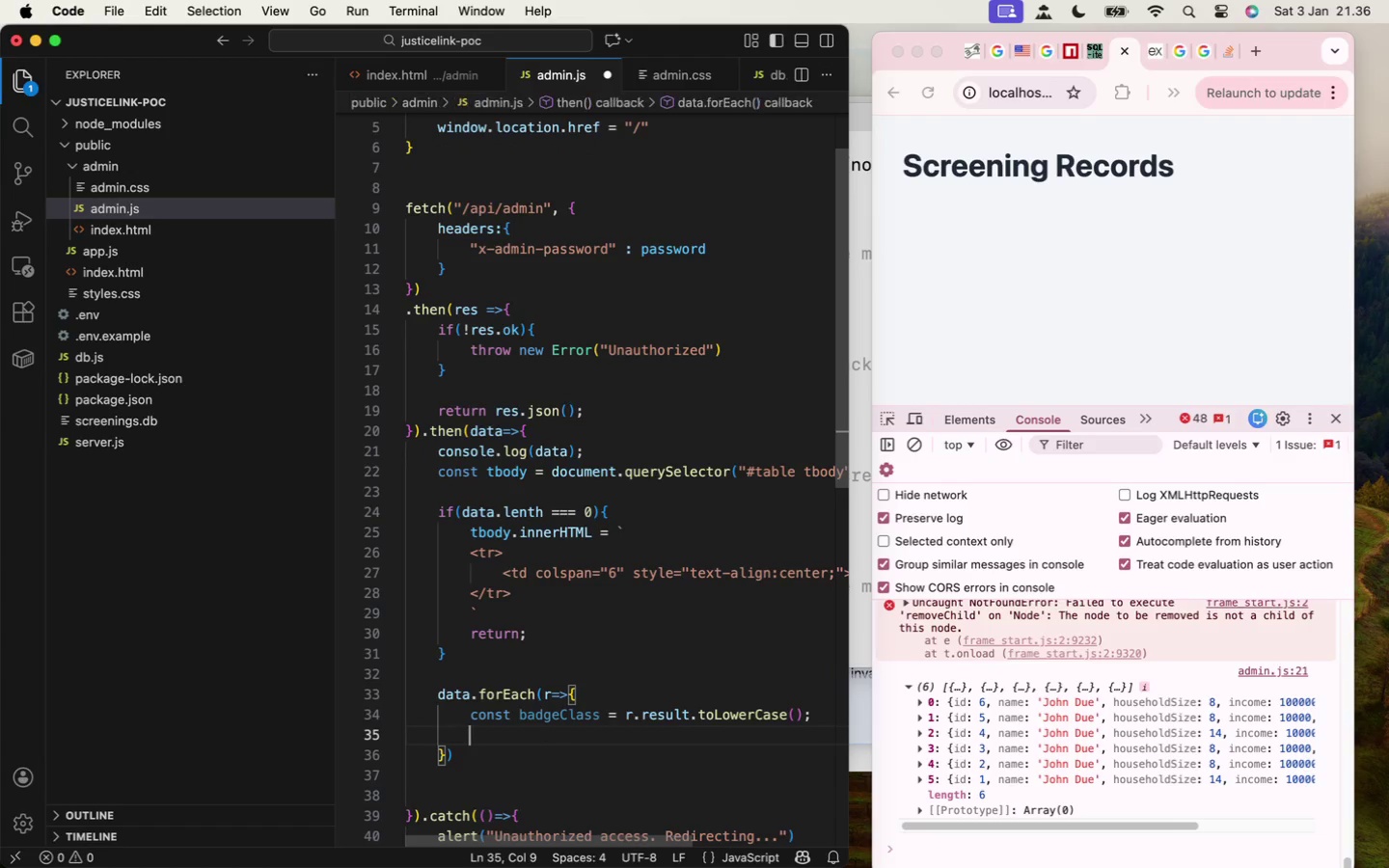 
 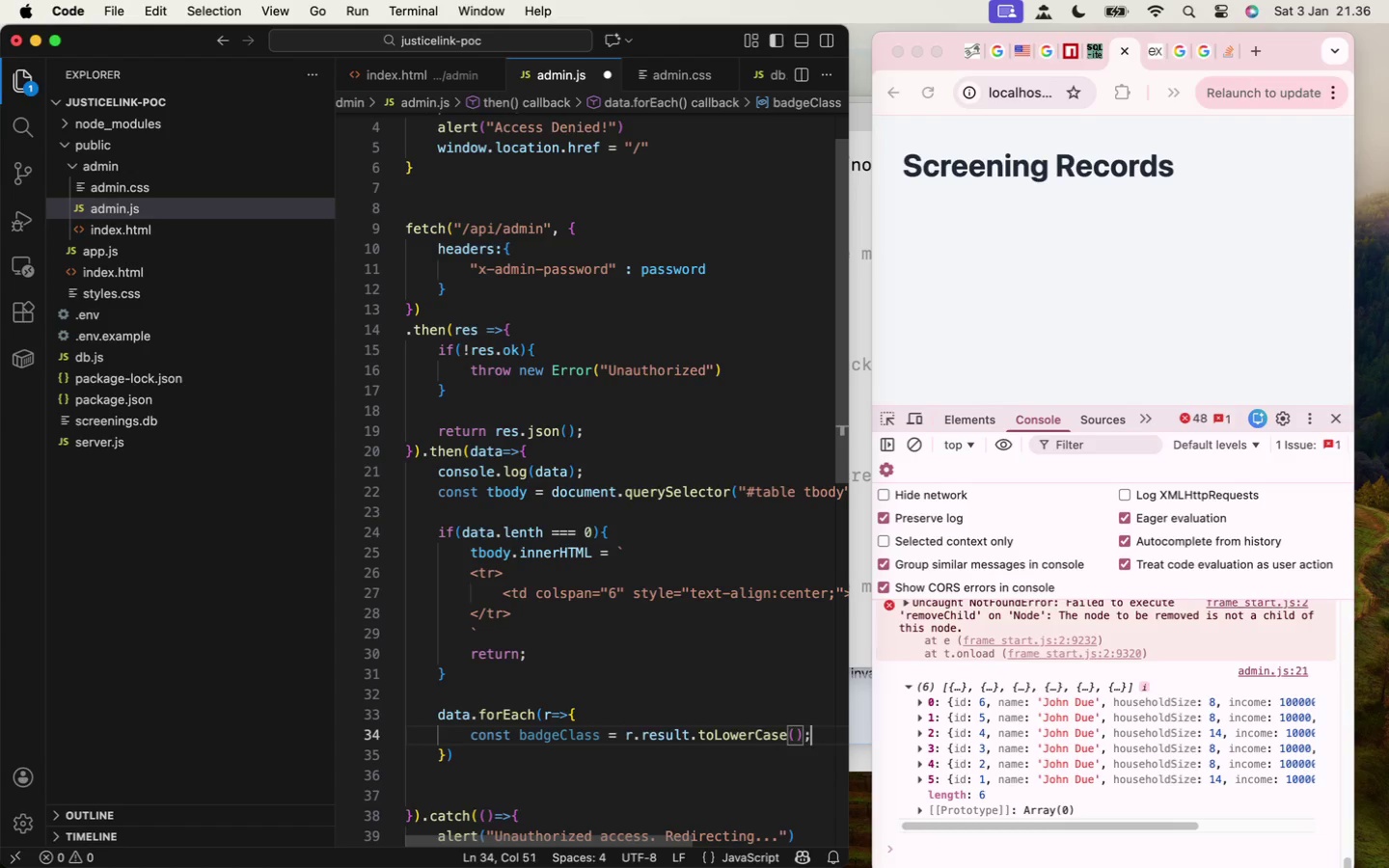 
key(Enter)
 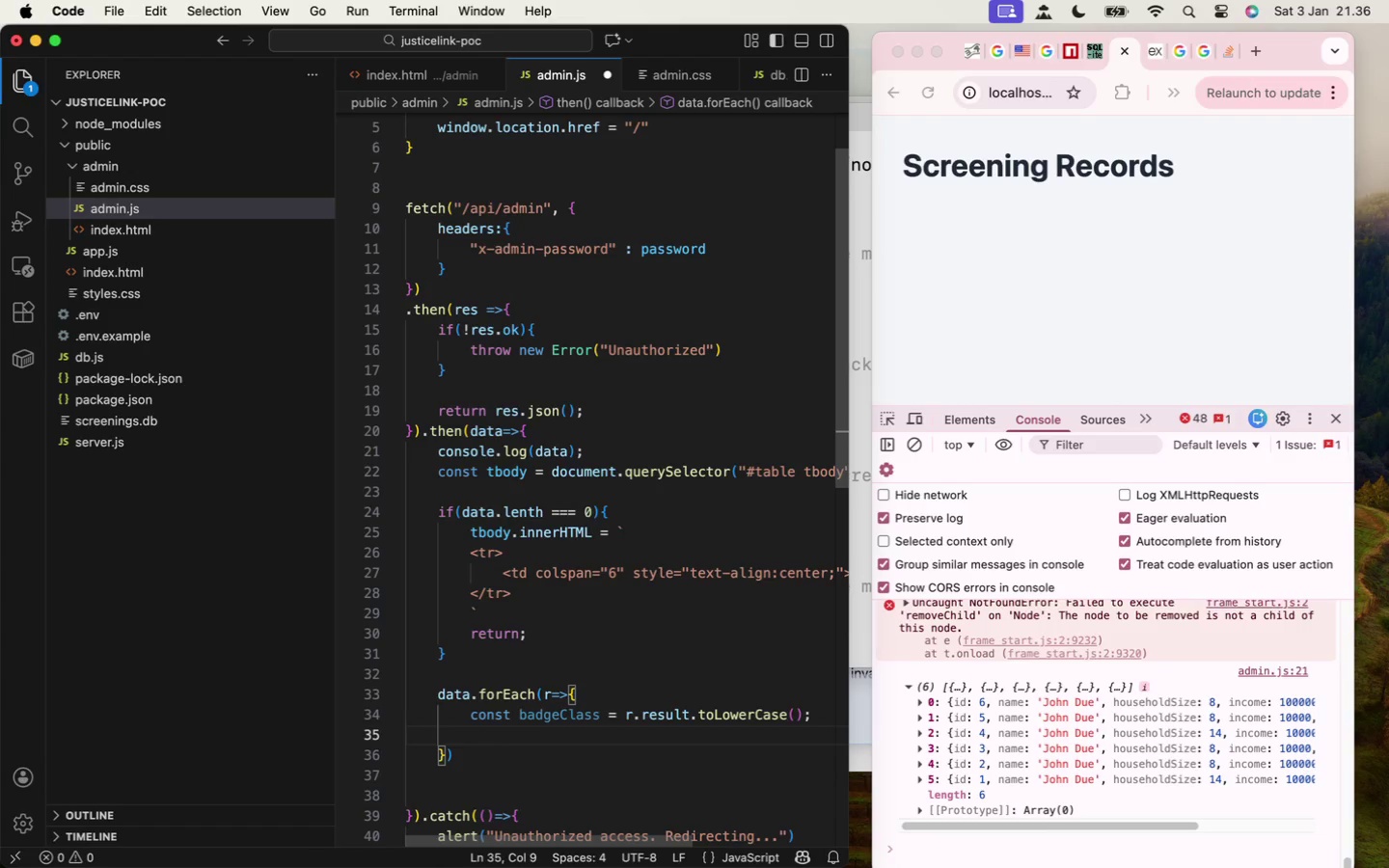 
wait(7.7)
 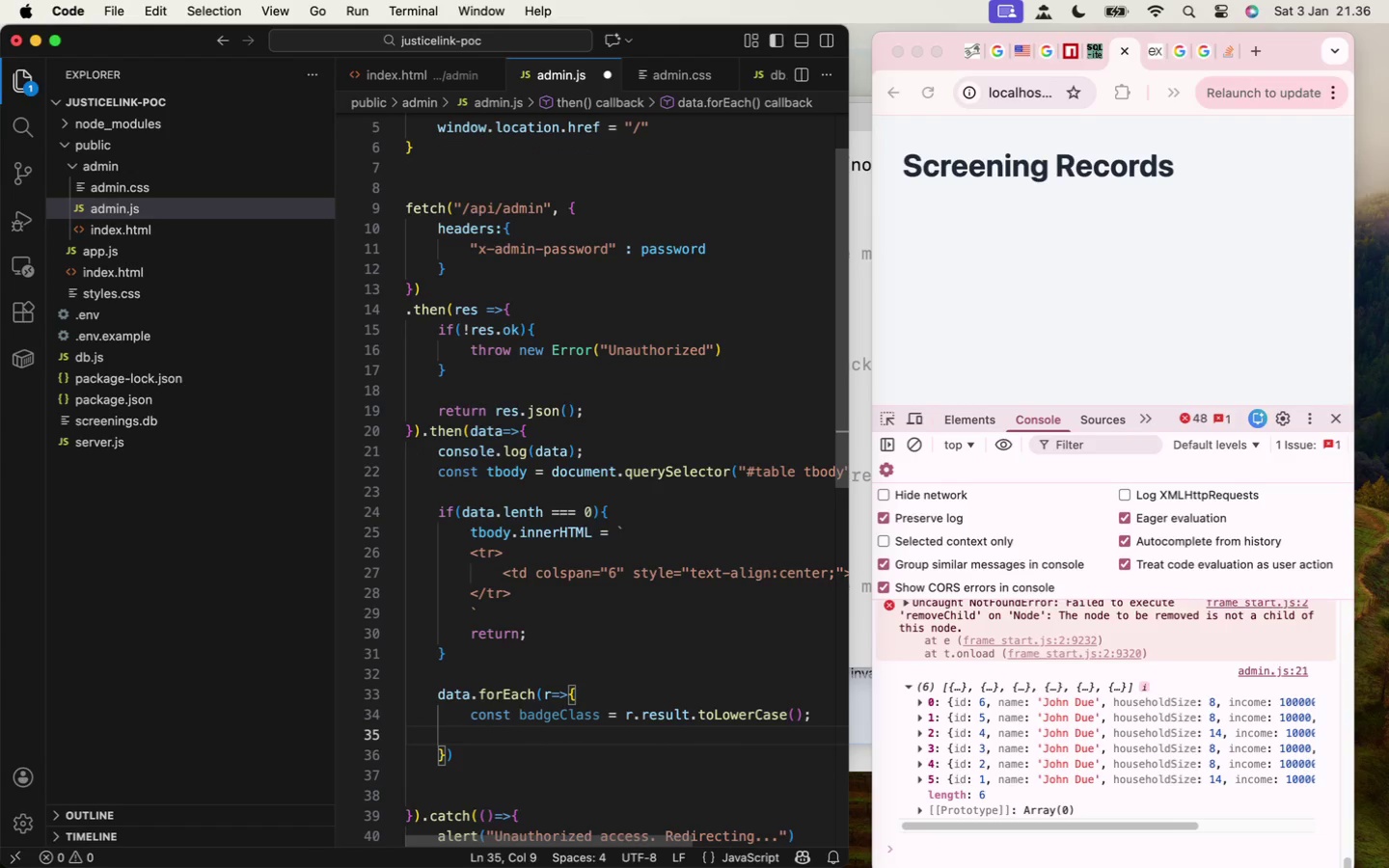 
key(Enter)
 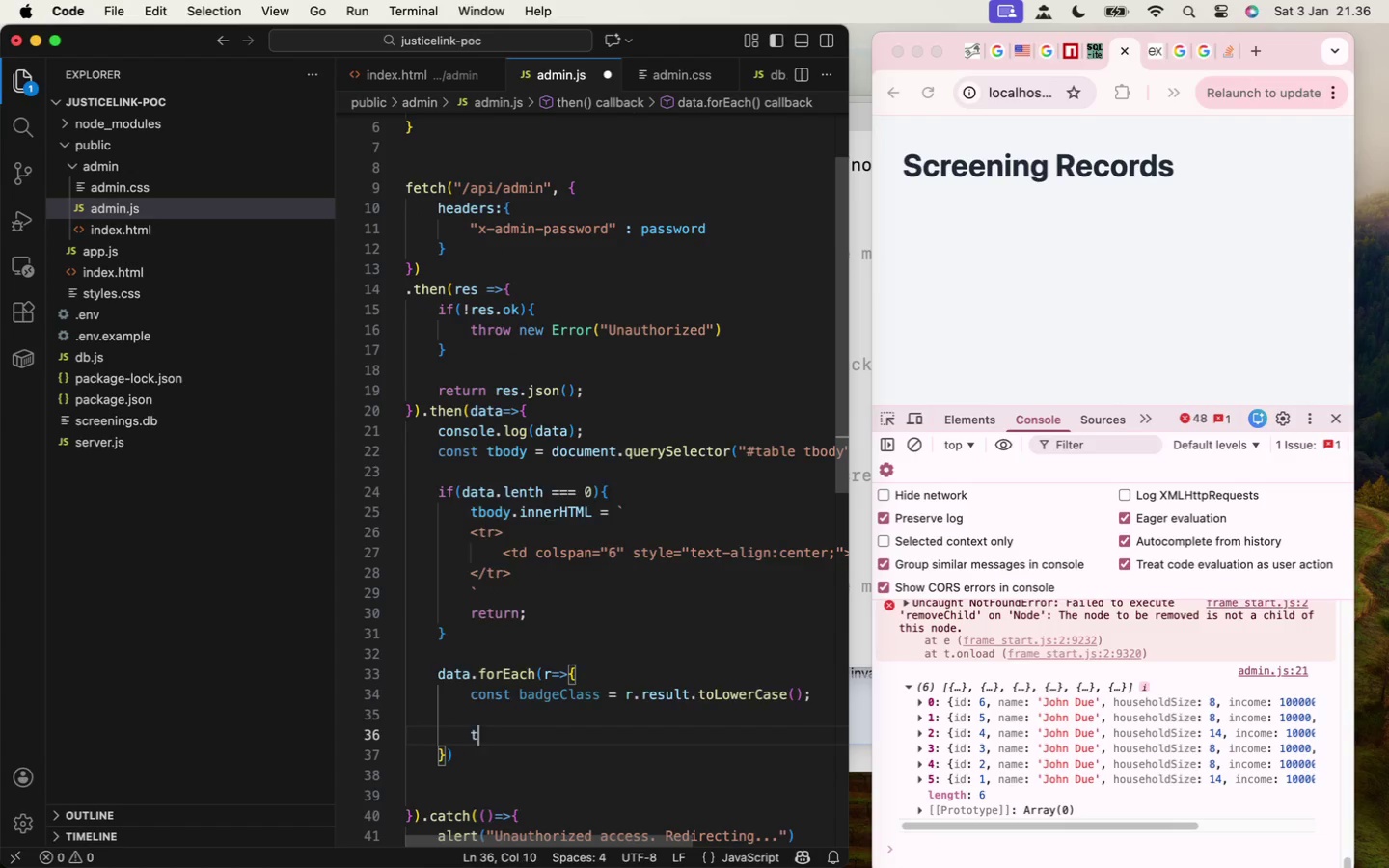 
key(T)
 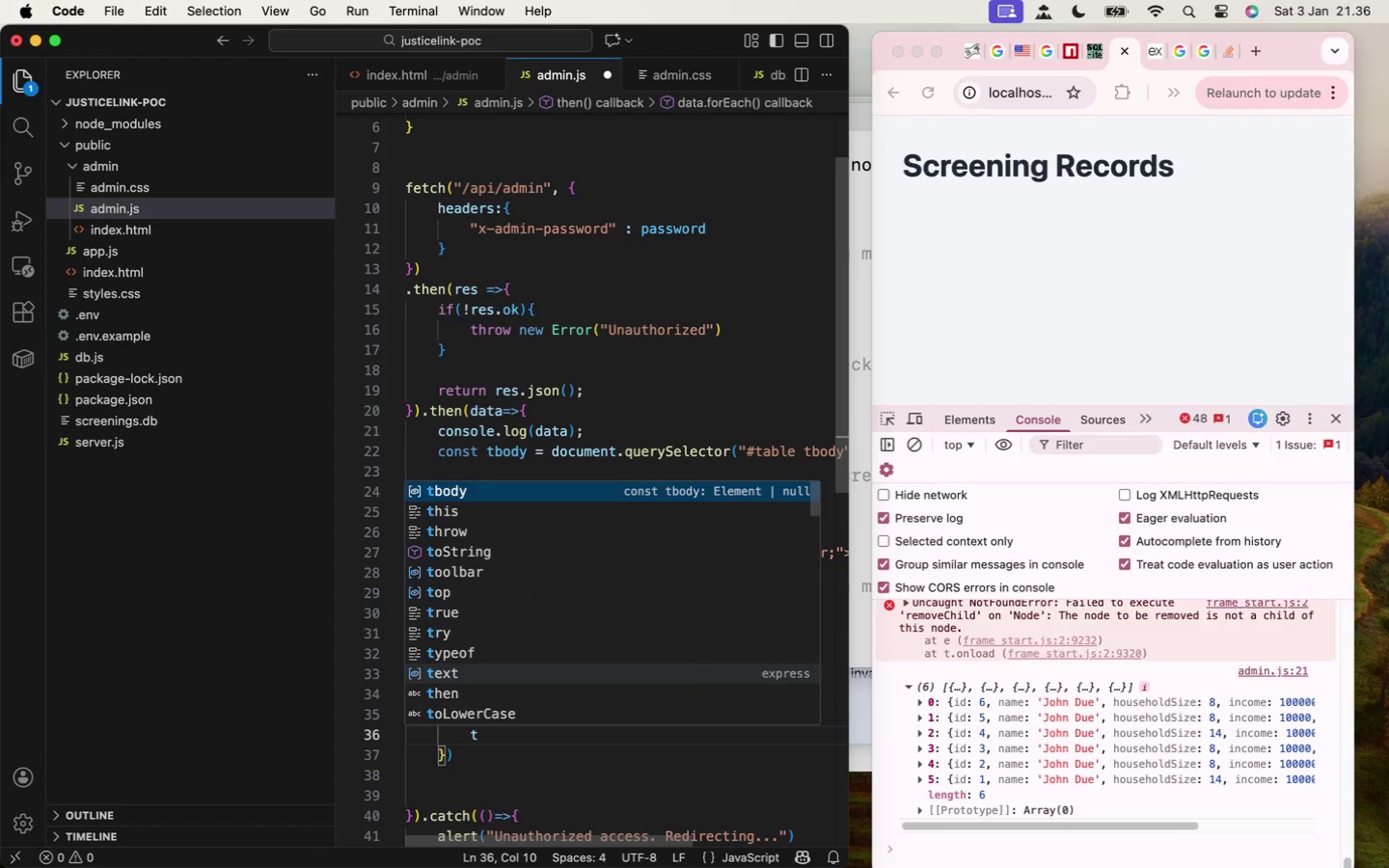 
type(body.inn)
 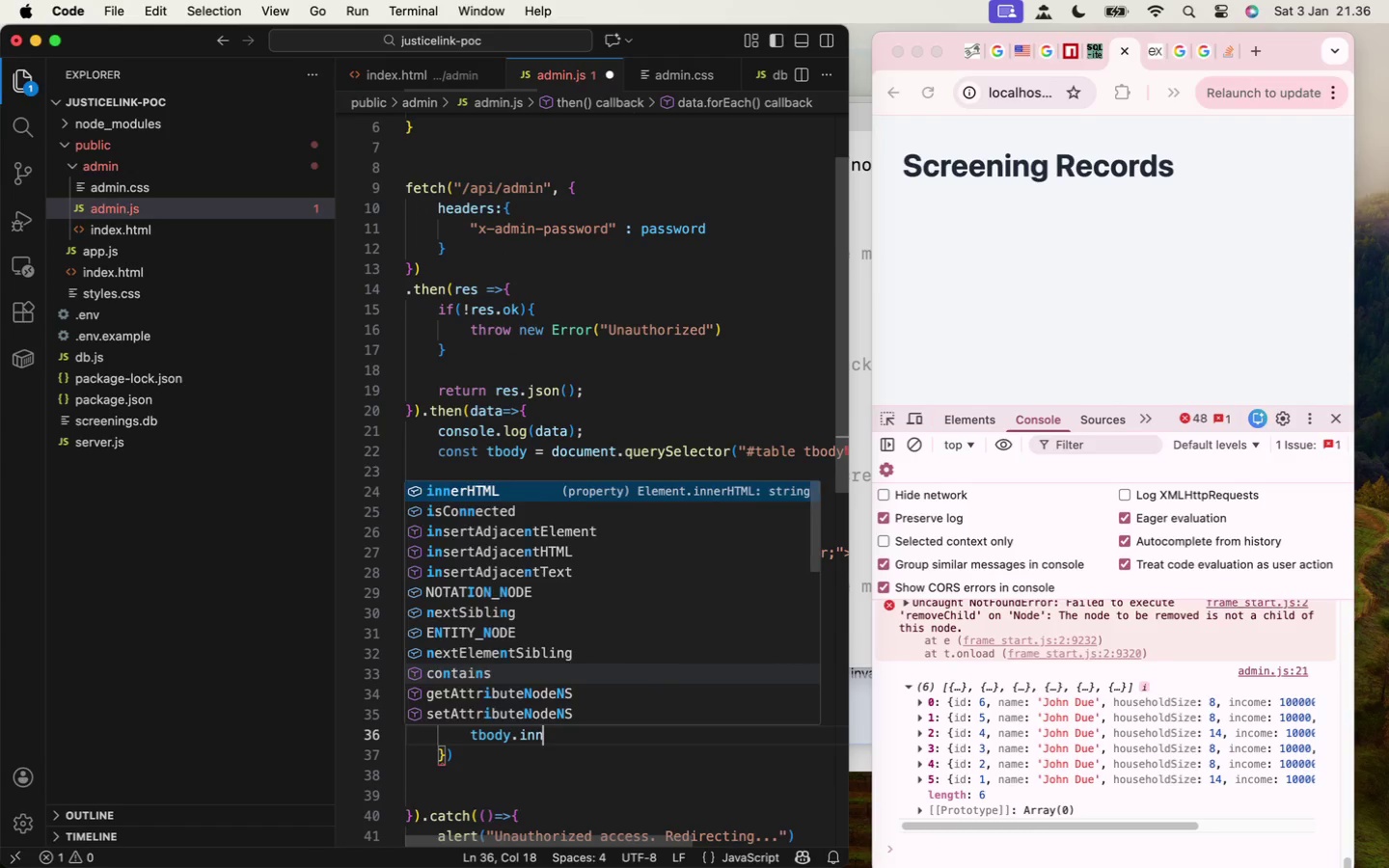 
key(Enter)
 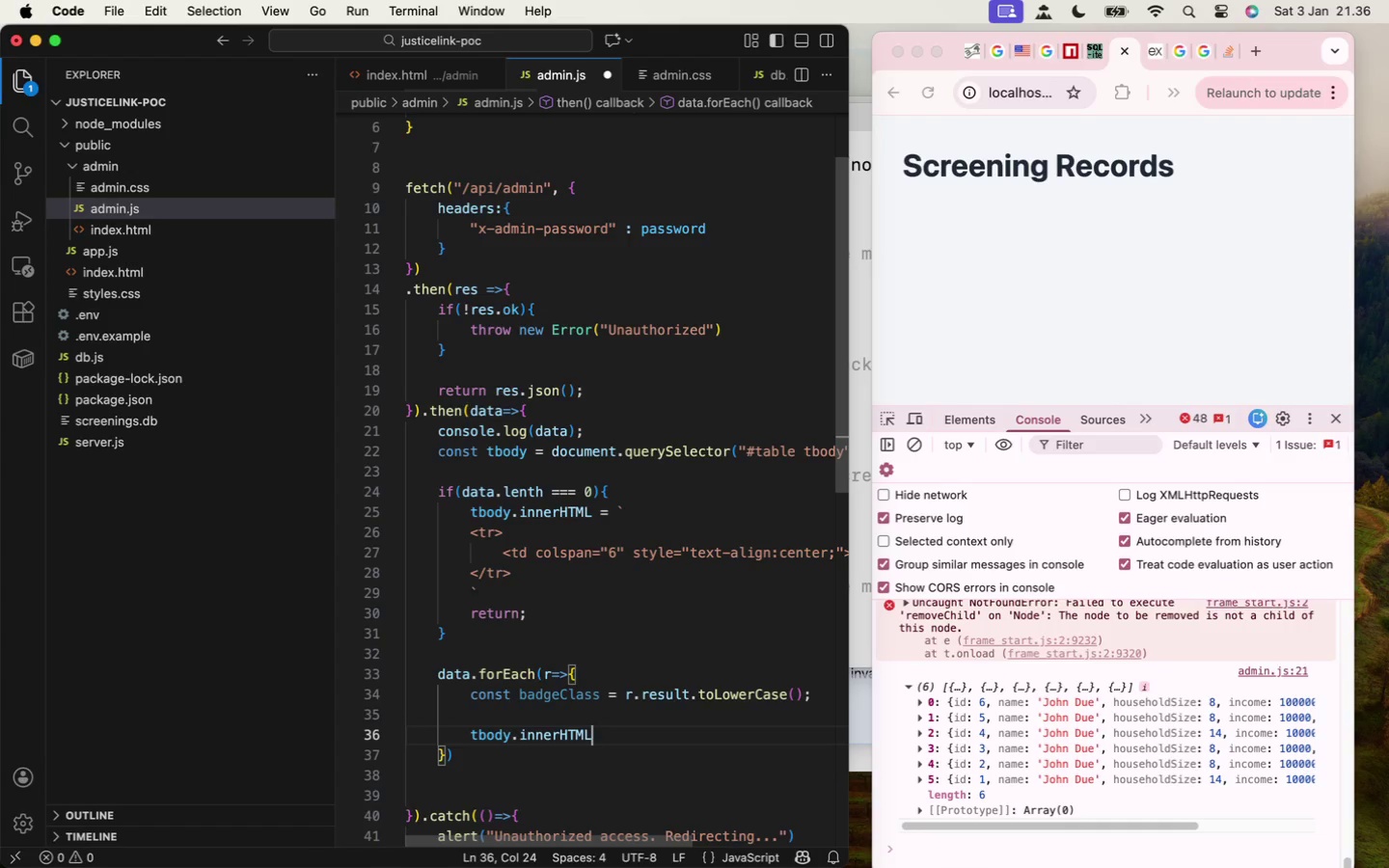 
key(Space)
 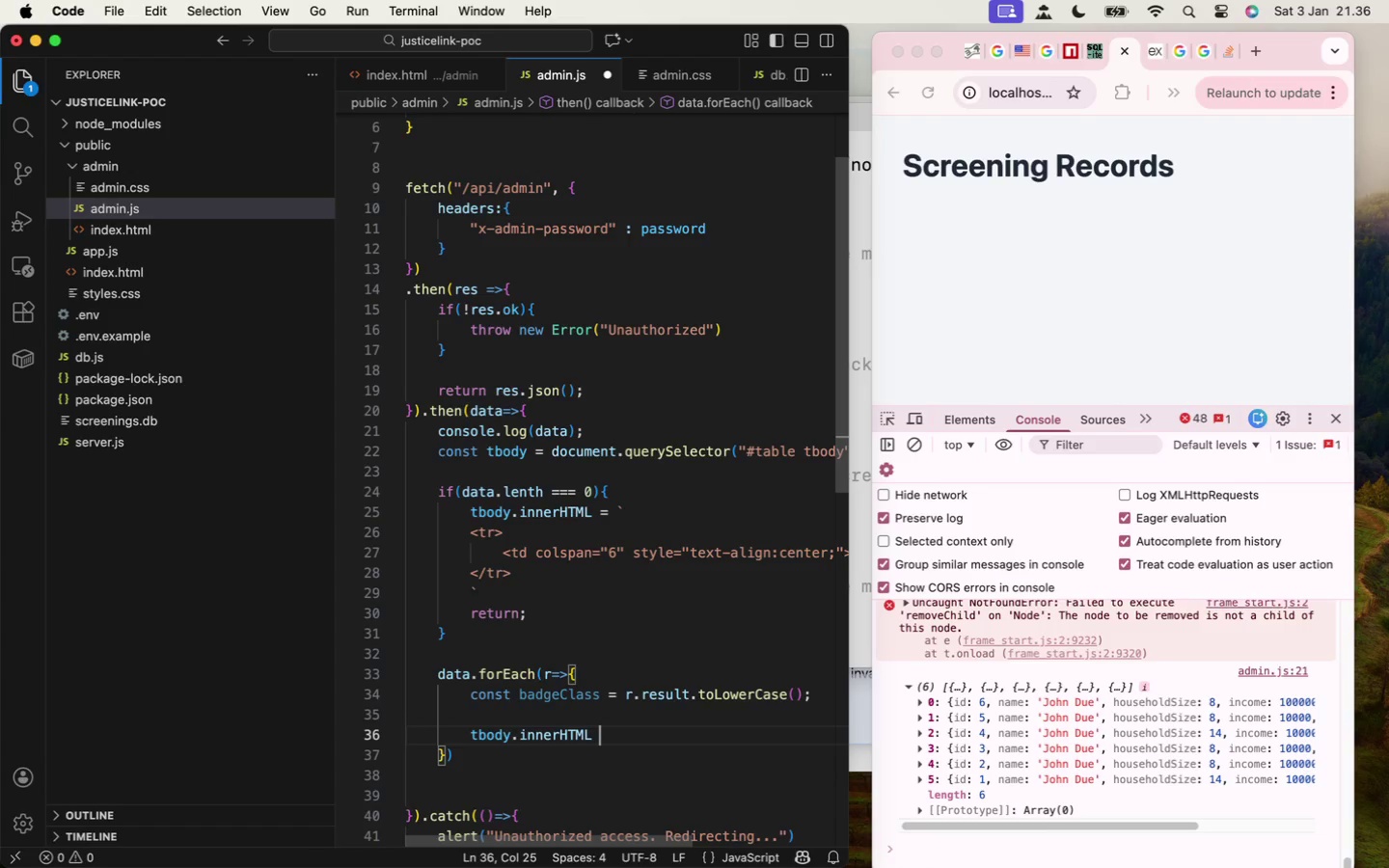 
key(Shift+Equal)
 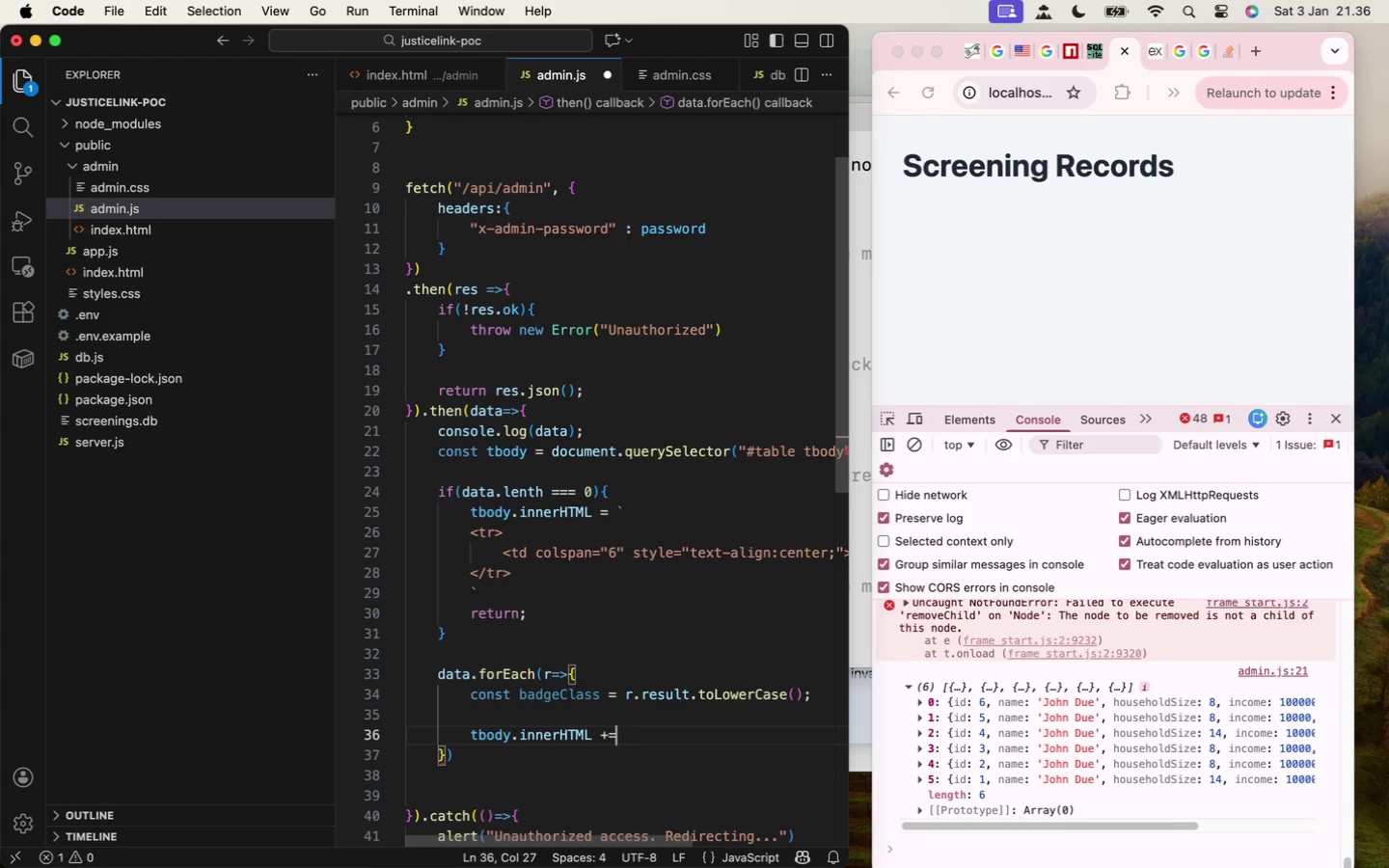 
key(Equal)
 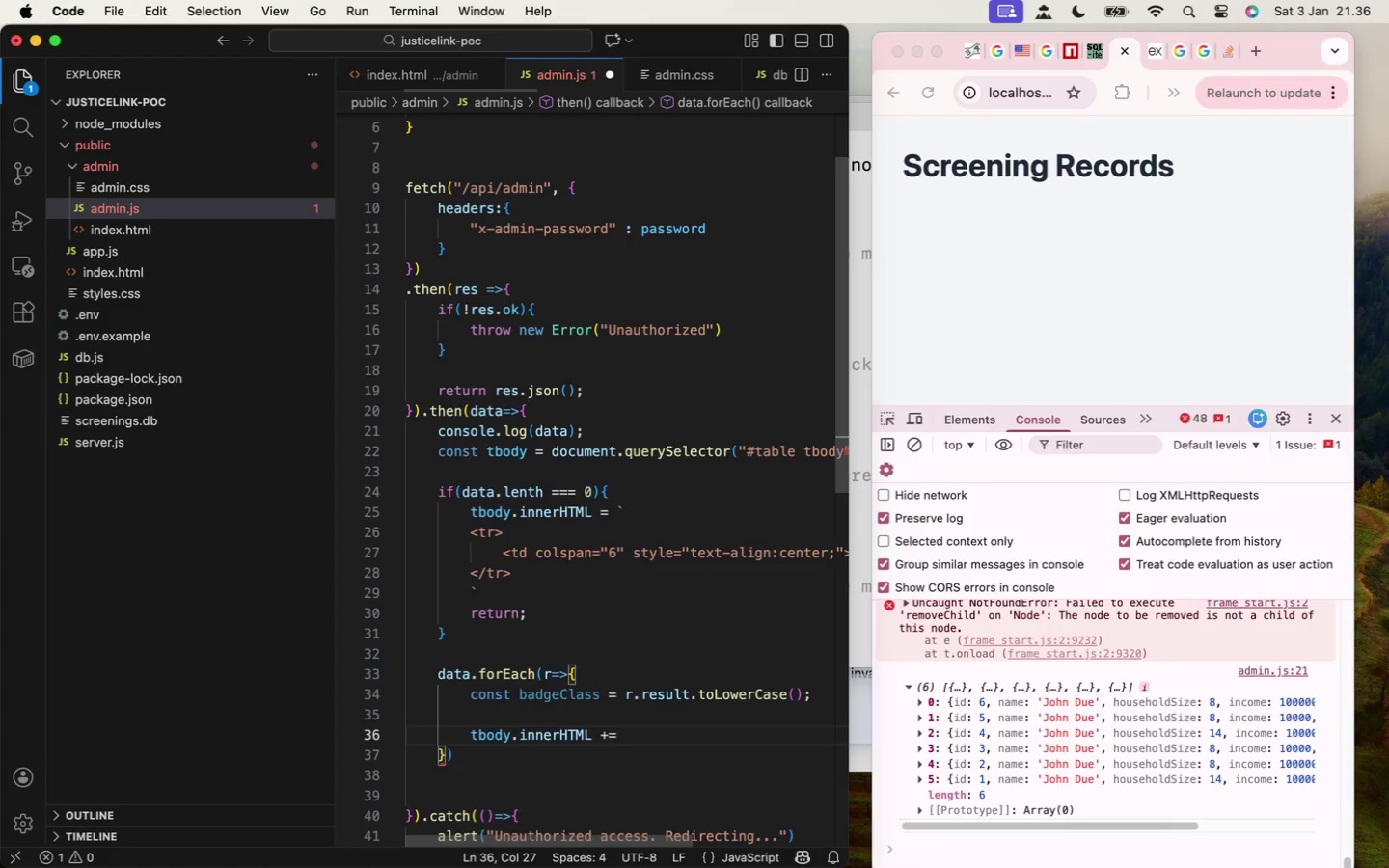 
key(Space)
 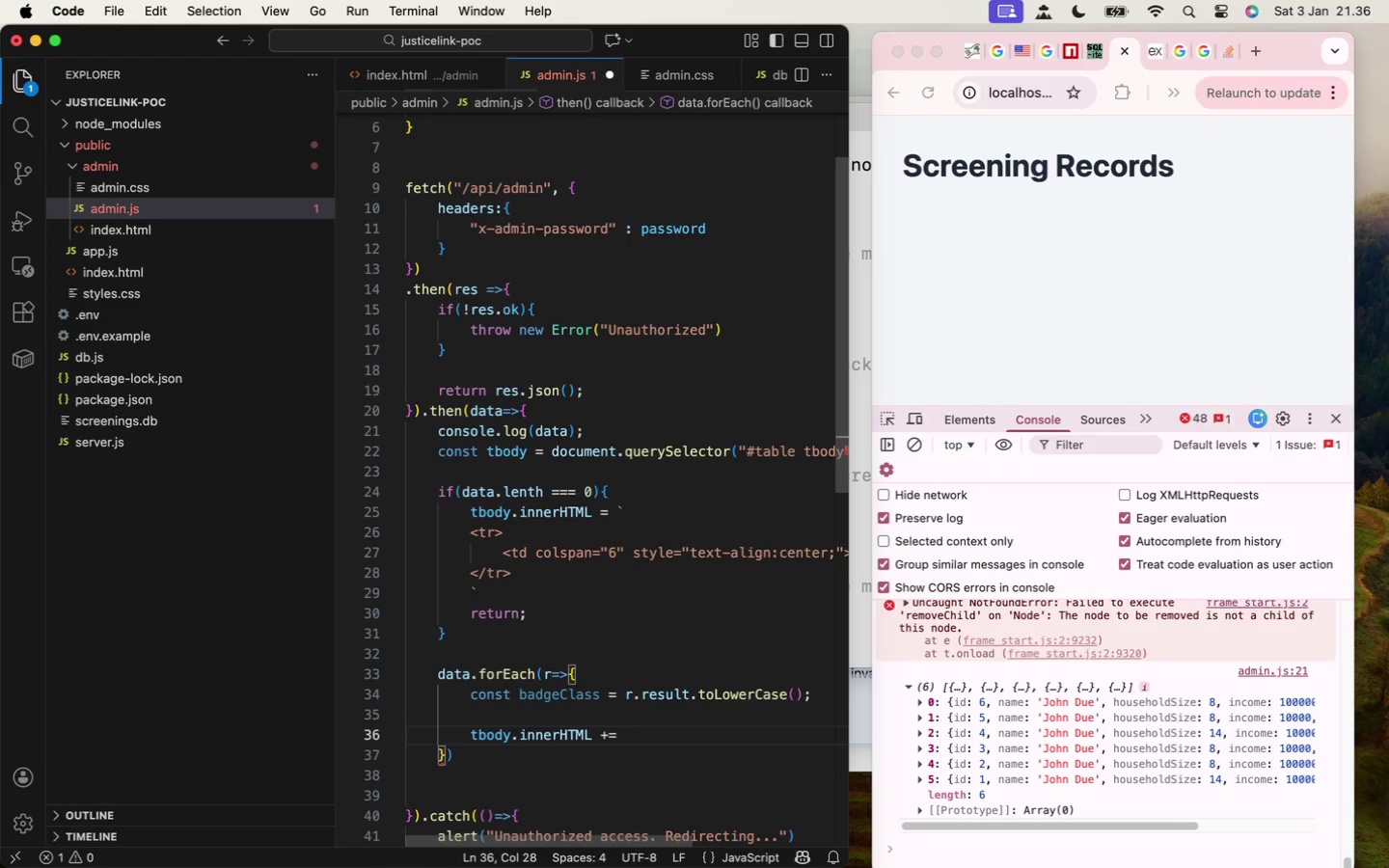 
key(Backquote)
 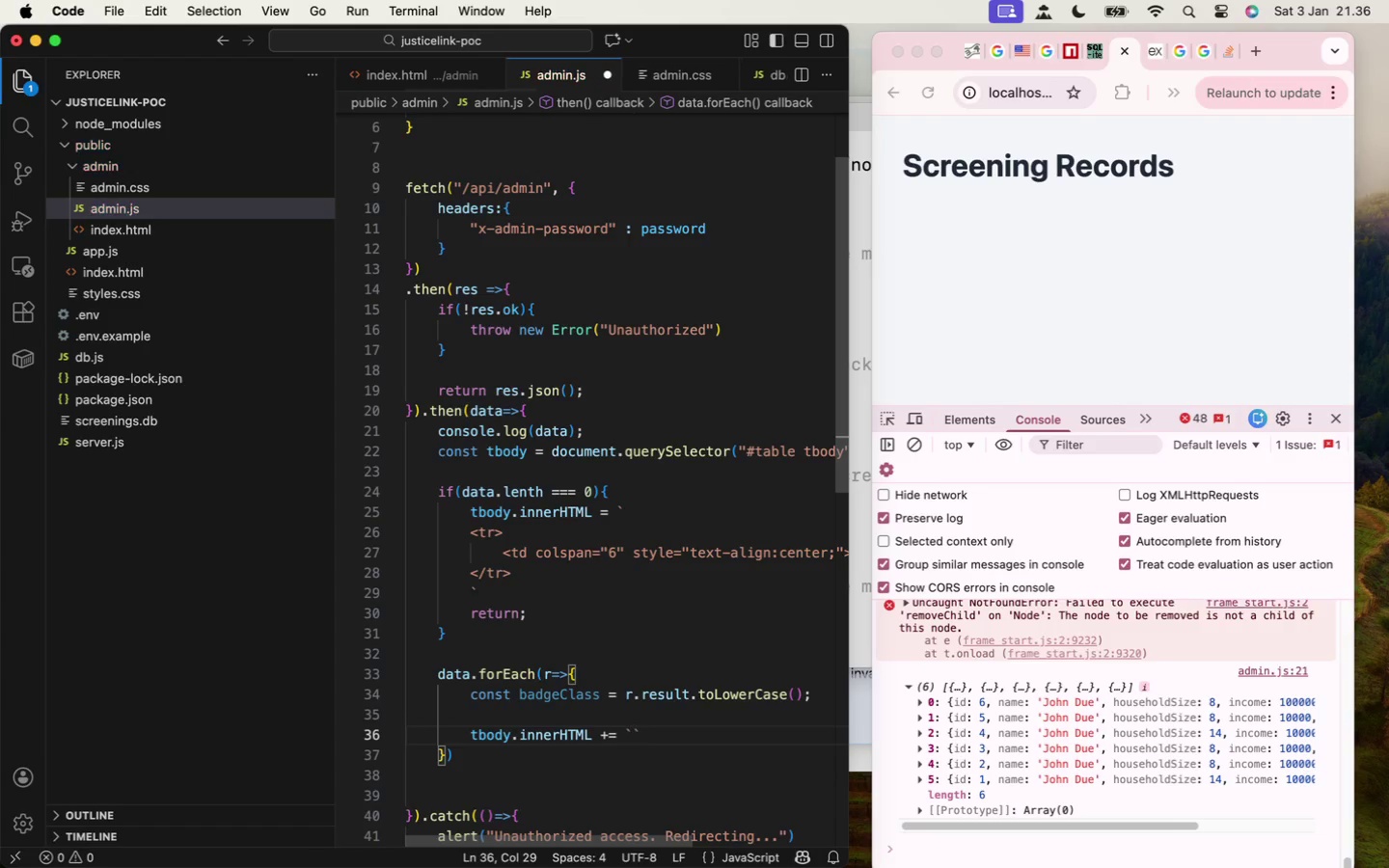 
key(Enter)
 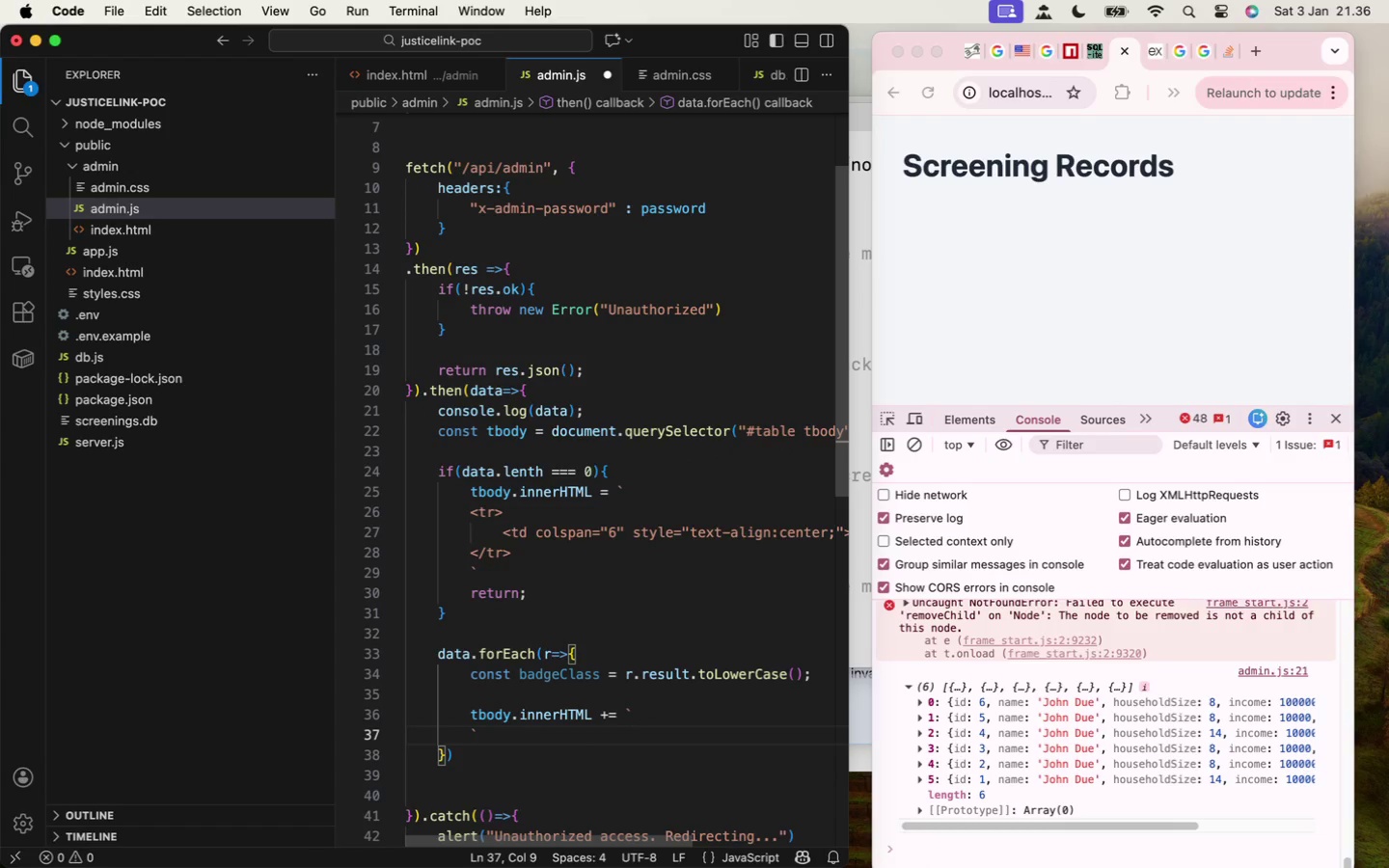 
key(Enter)
 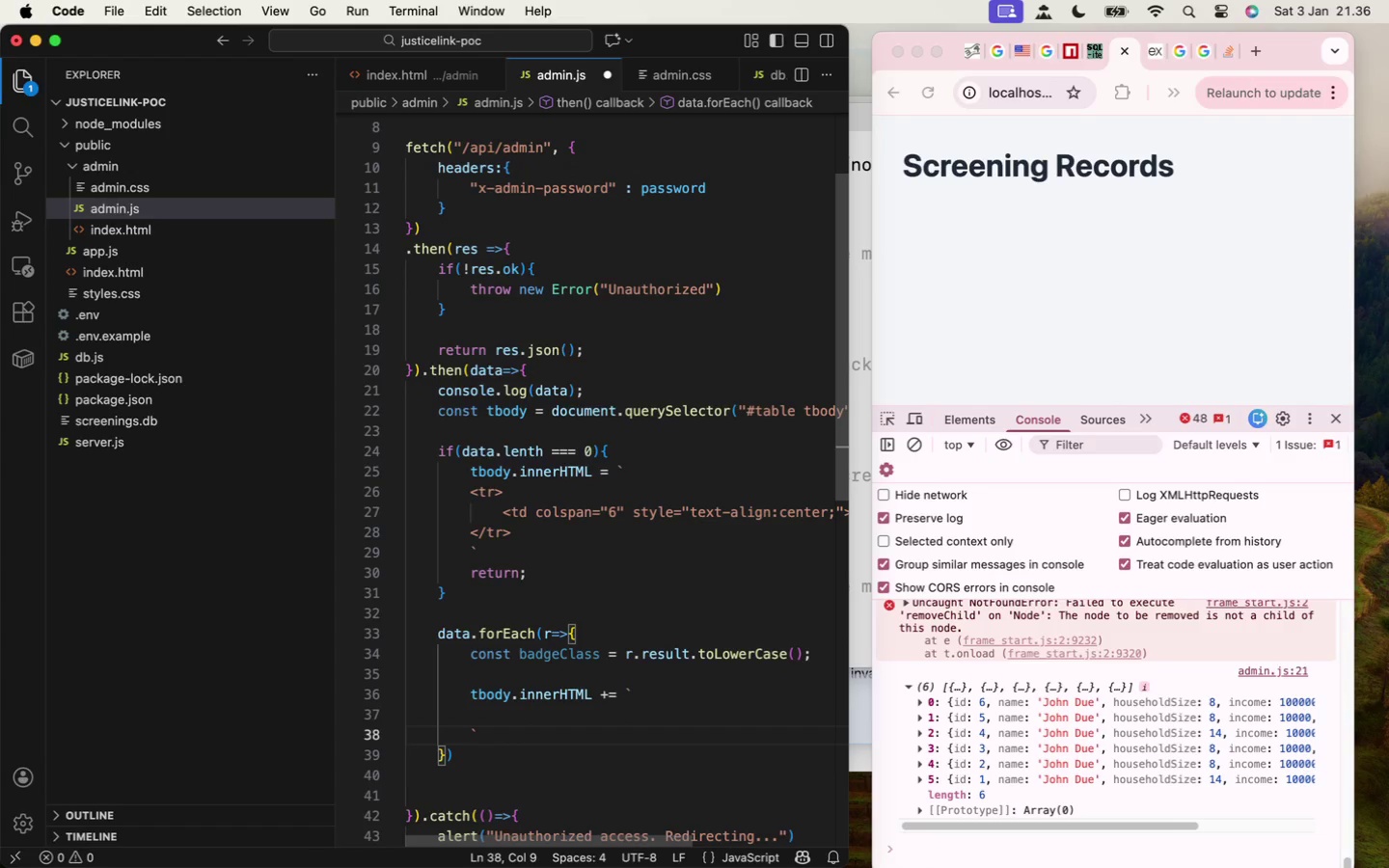 
key(ArrowUp)
 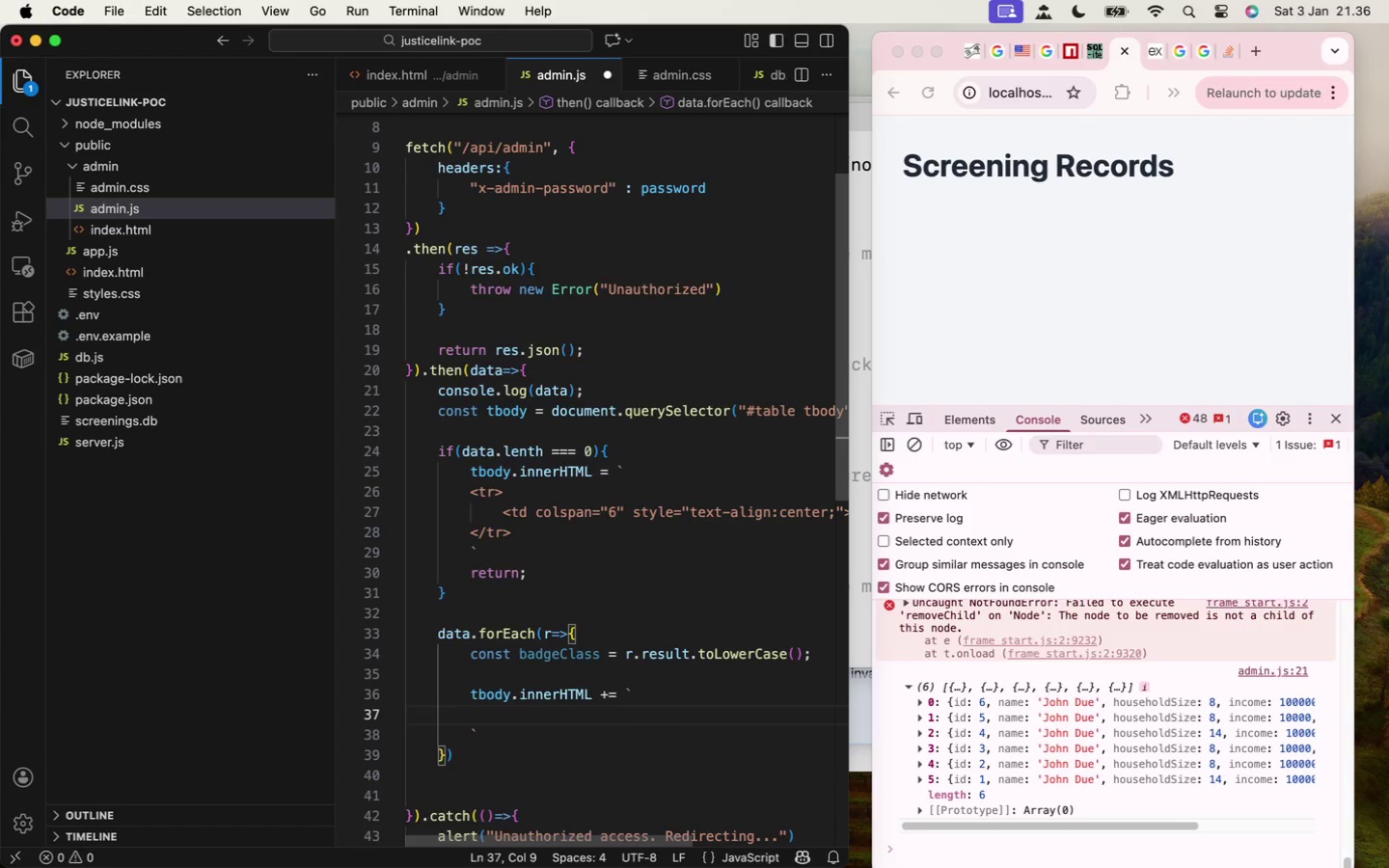 
key(Tab)
type(<tr<)
key(Backspace)
type(>)
 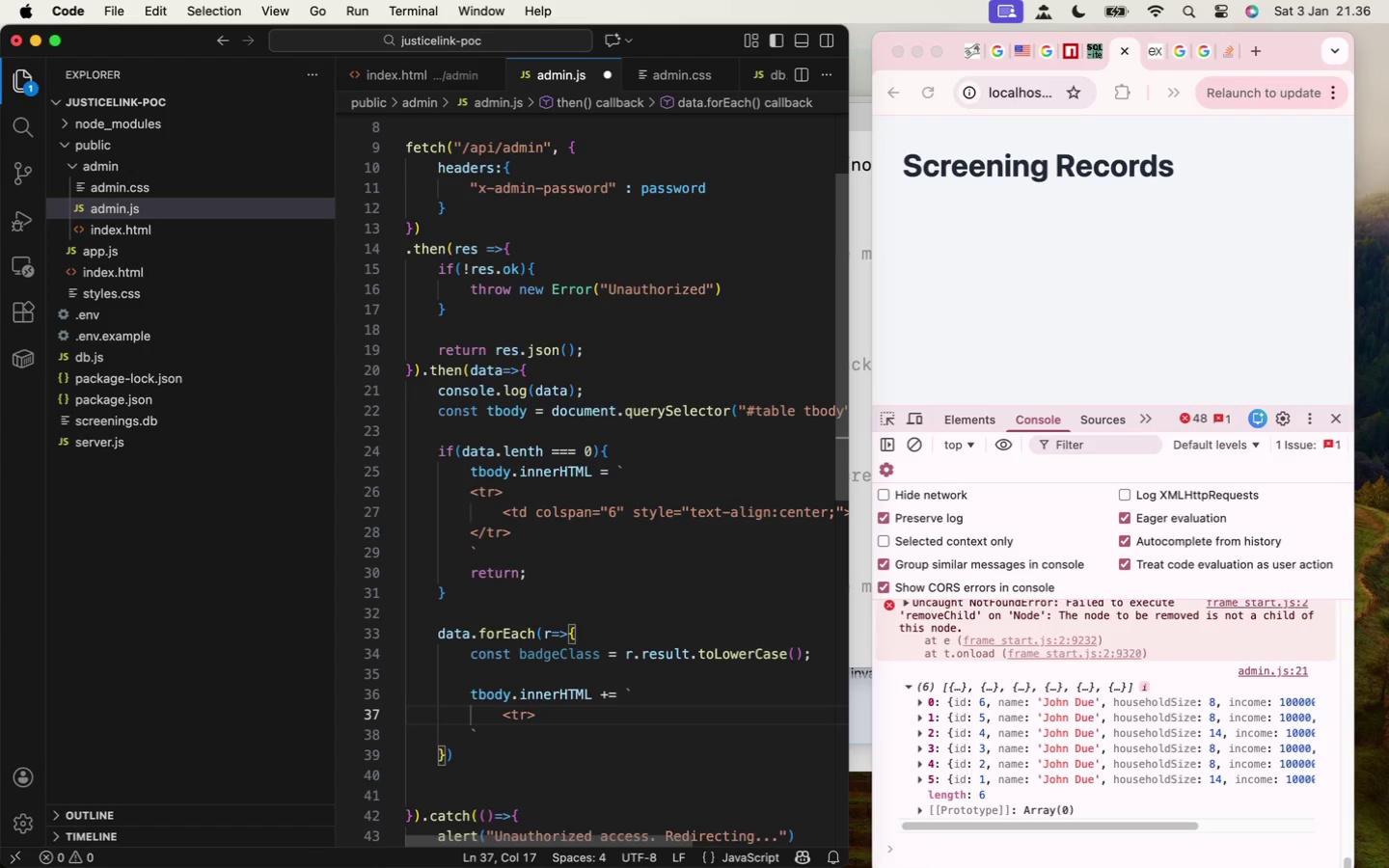 
key(Enter)
 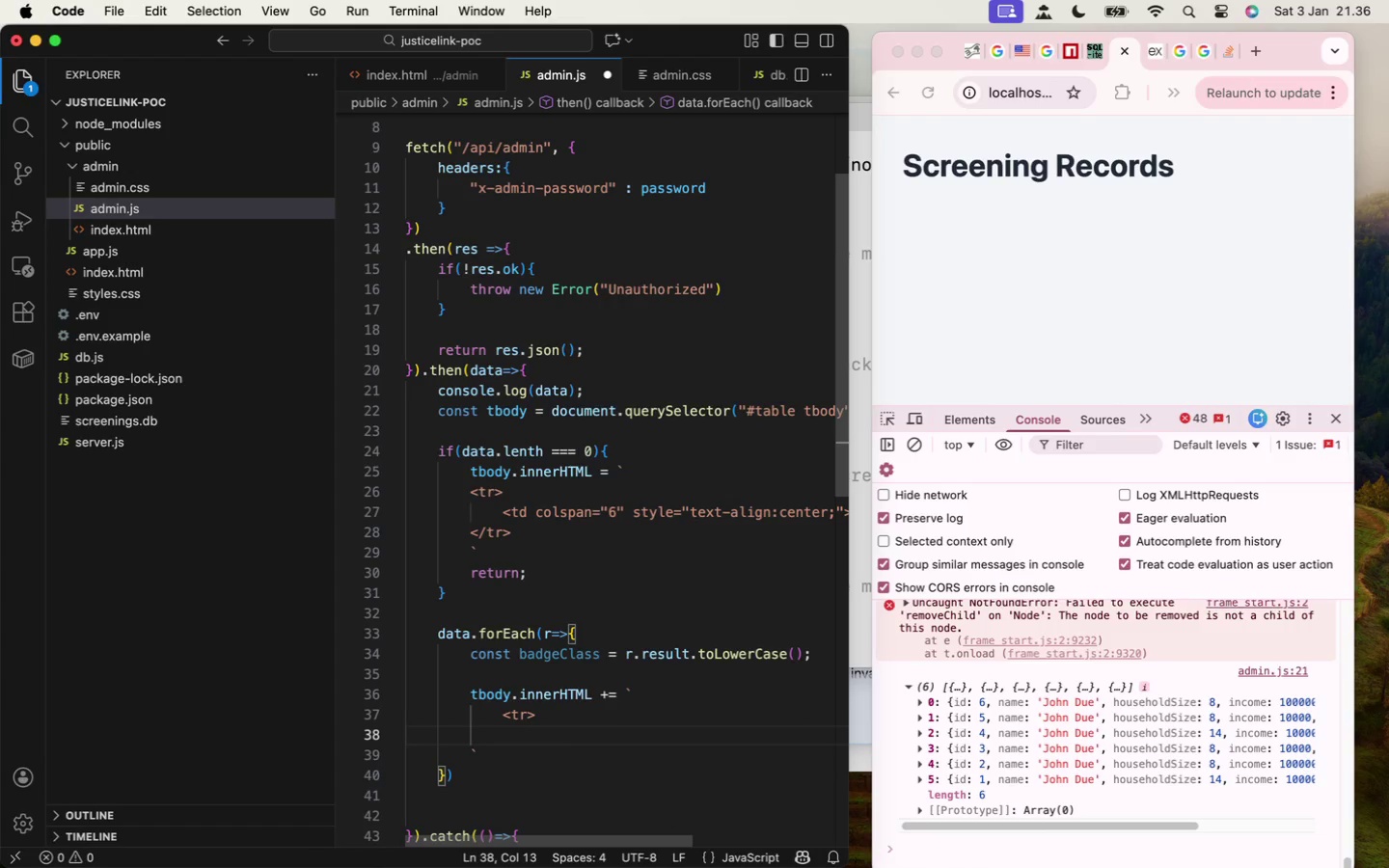 
type(</tr>)
 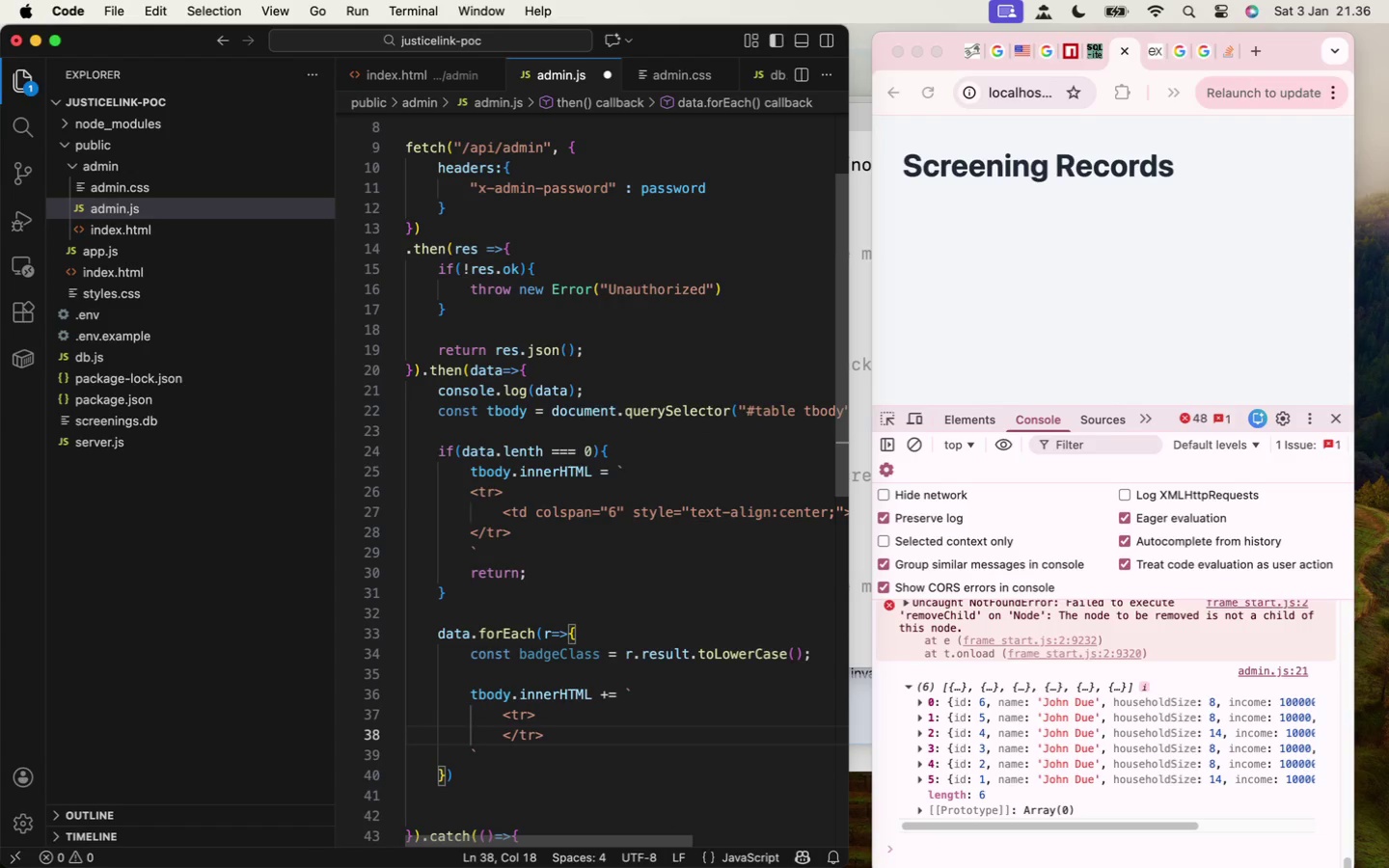 
key(ArrowUp)
 